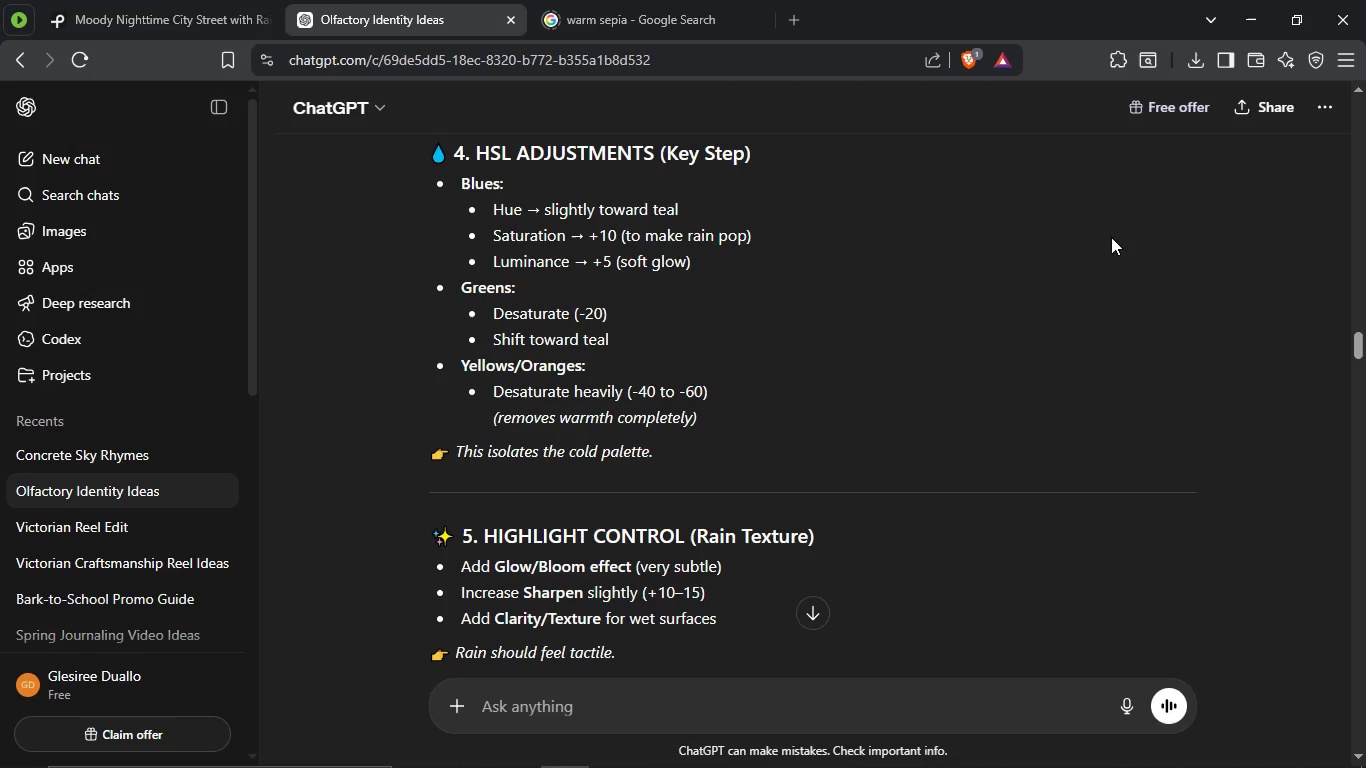 
key(Alt+Tab)
 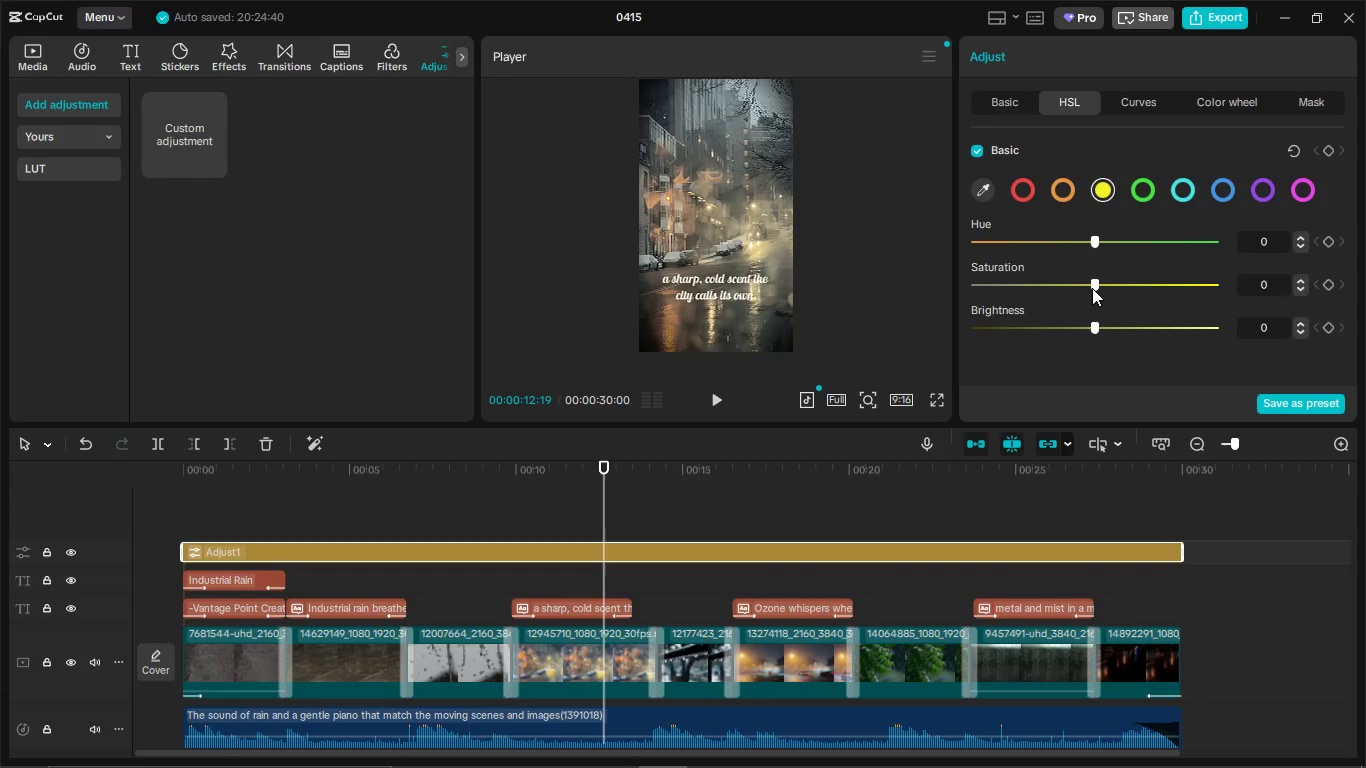 
left_click_drag(start_coordinate=[1094, 288], to_coordinate=[1037, 288])
 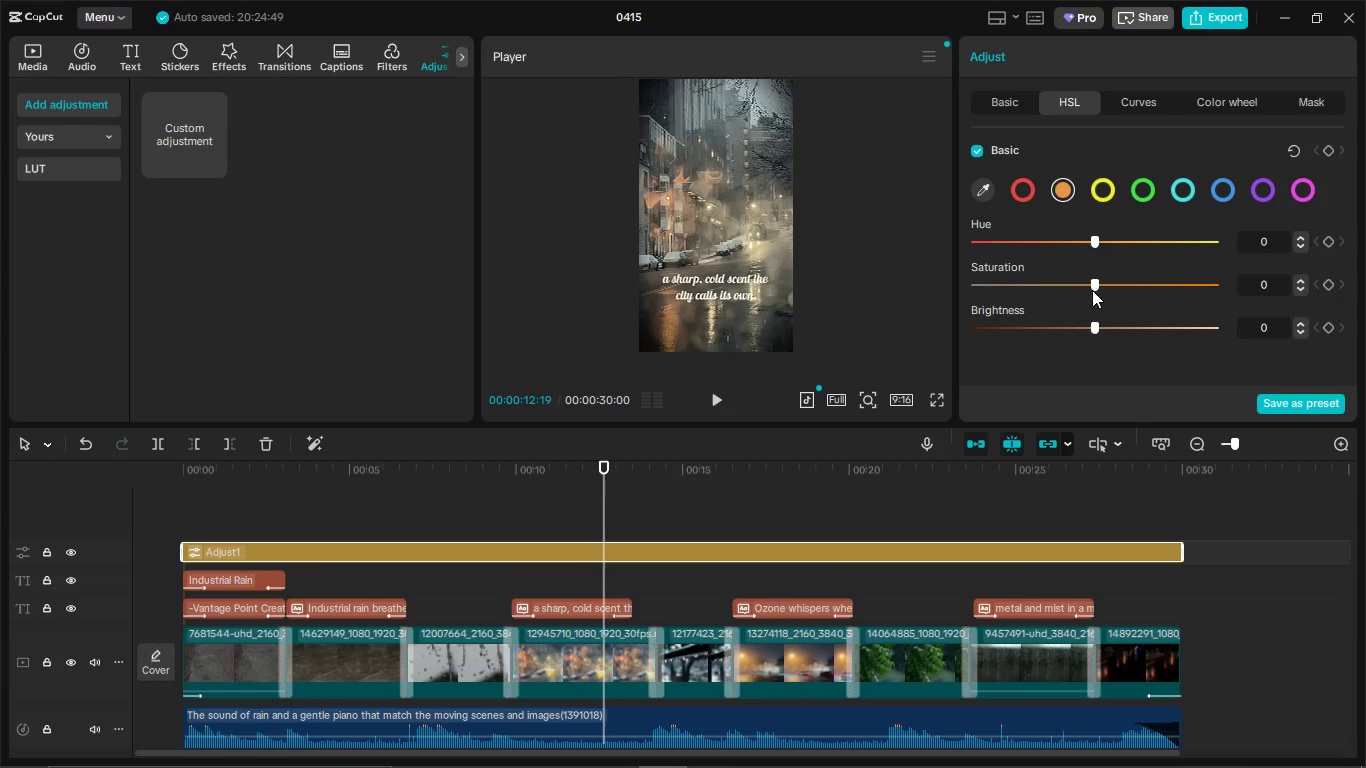 
left_click_drag(start_coordinate=[1092, 285], to_coordinate=[1037, 291])
 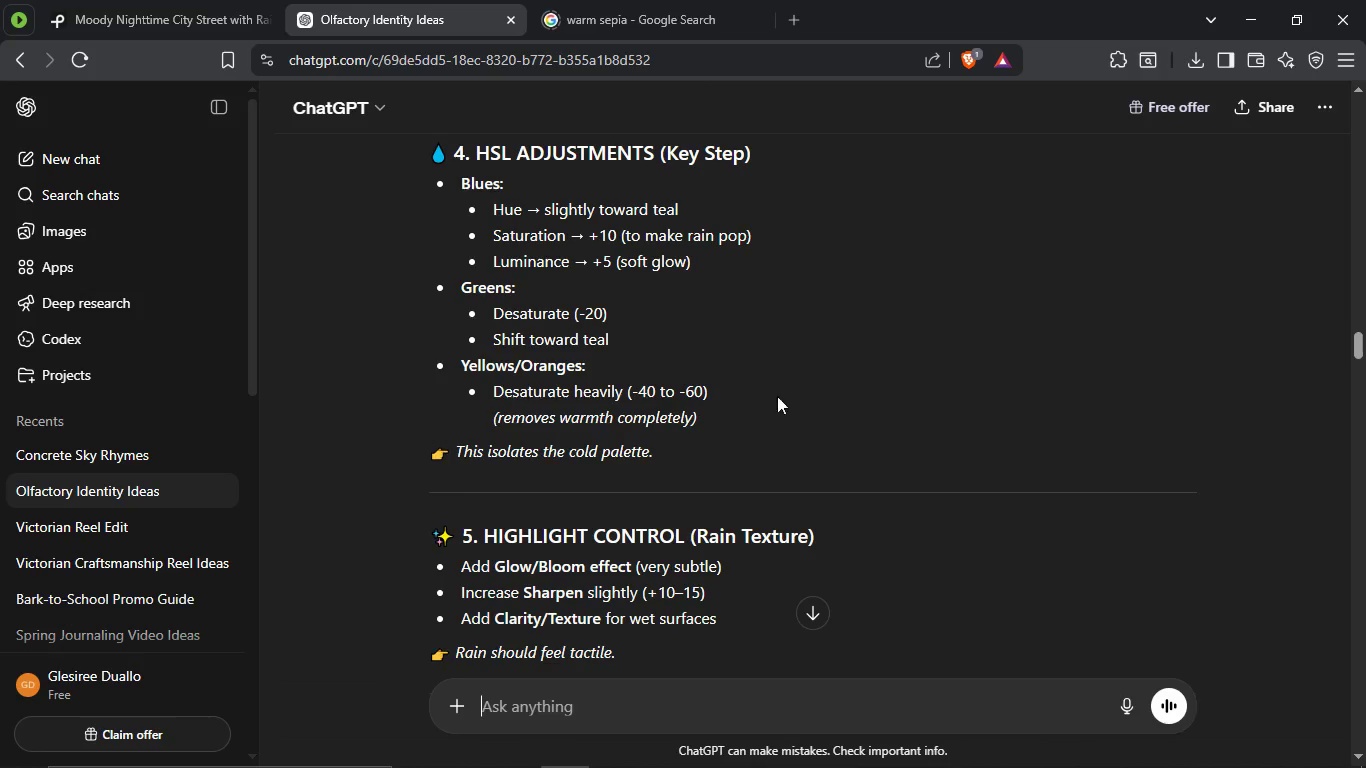 
key(Alt+AltLeft)
 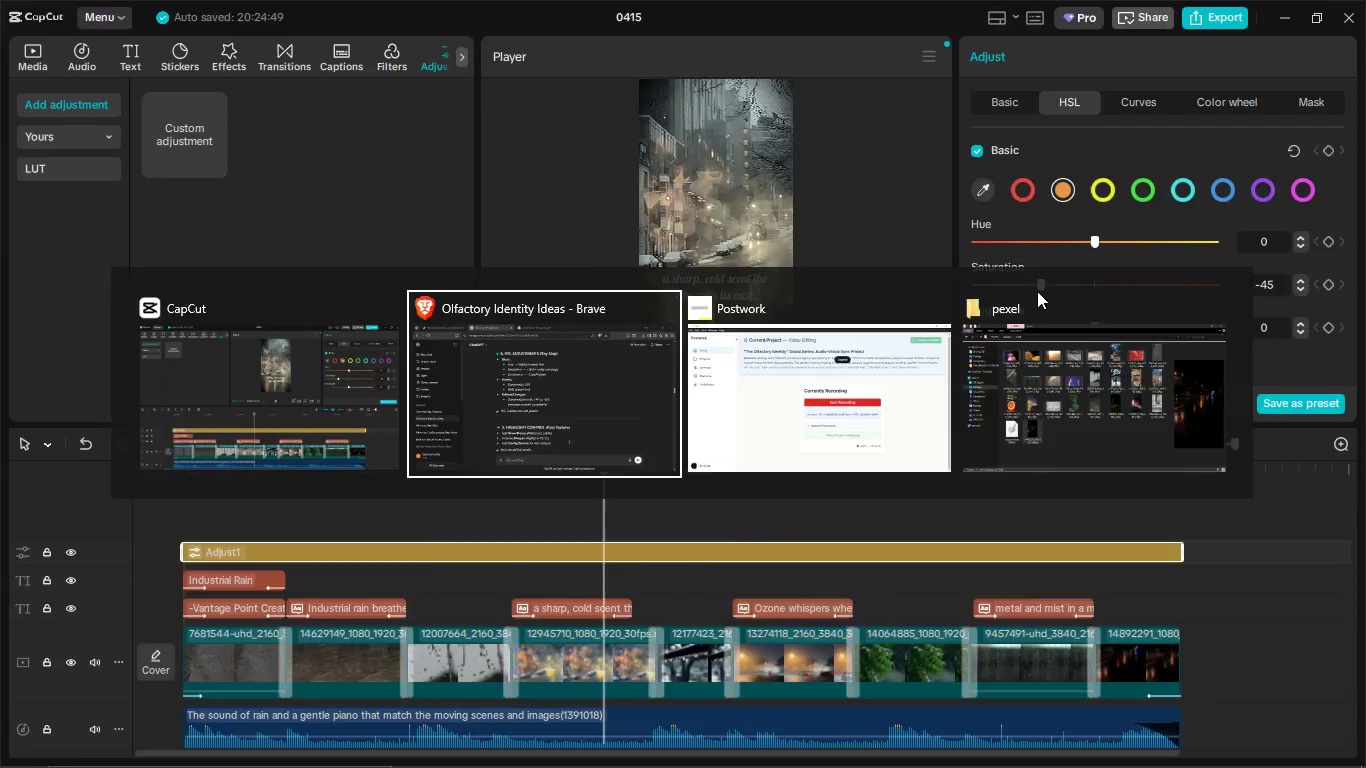 
key(Alt+Tab)
 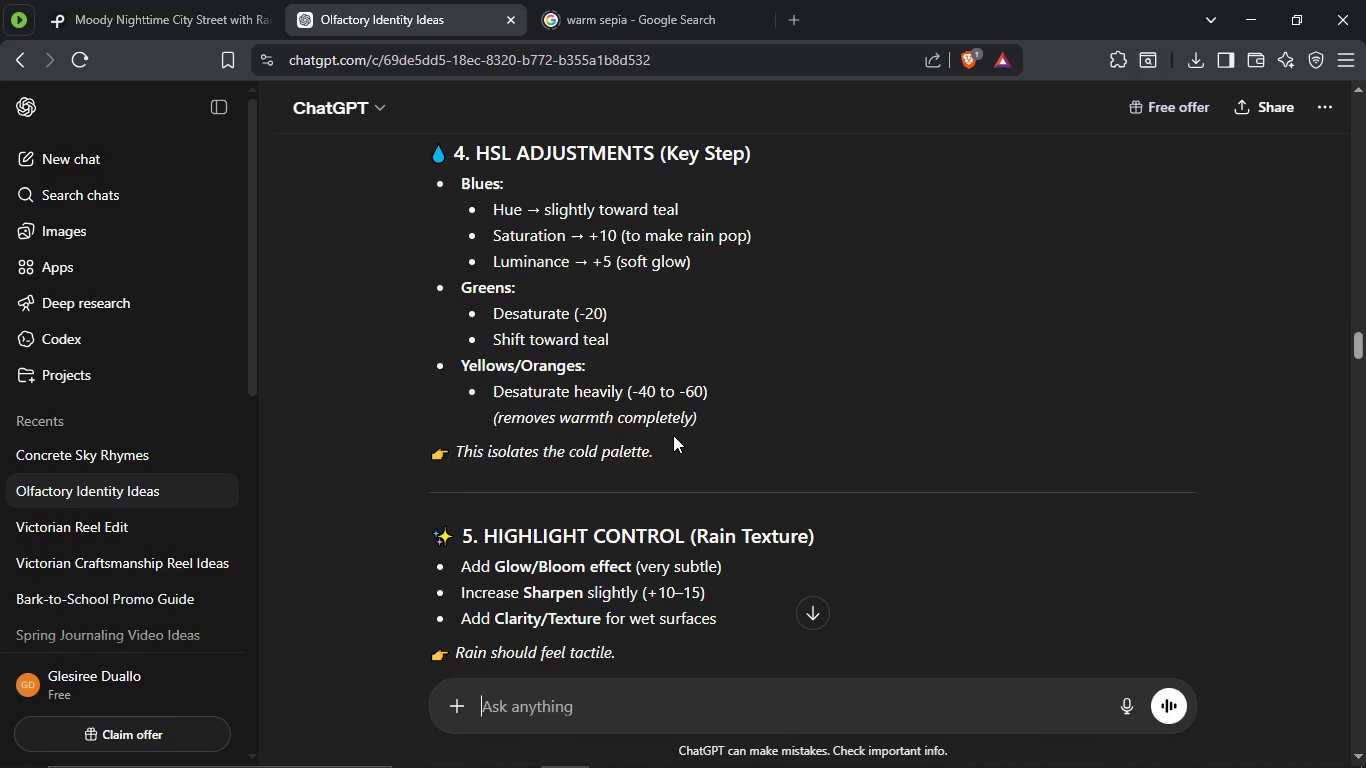 
key(Alt+AltLeft)
 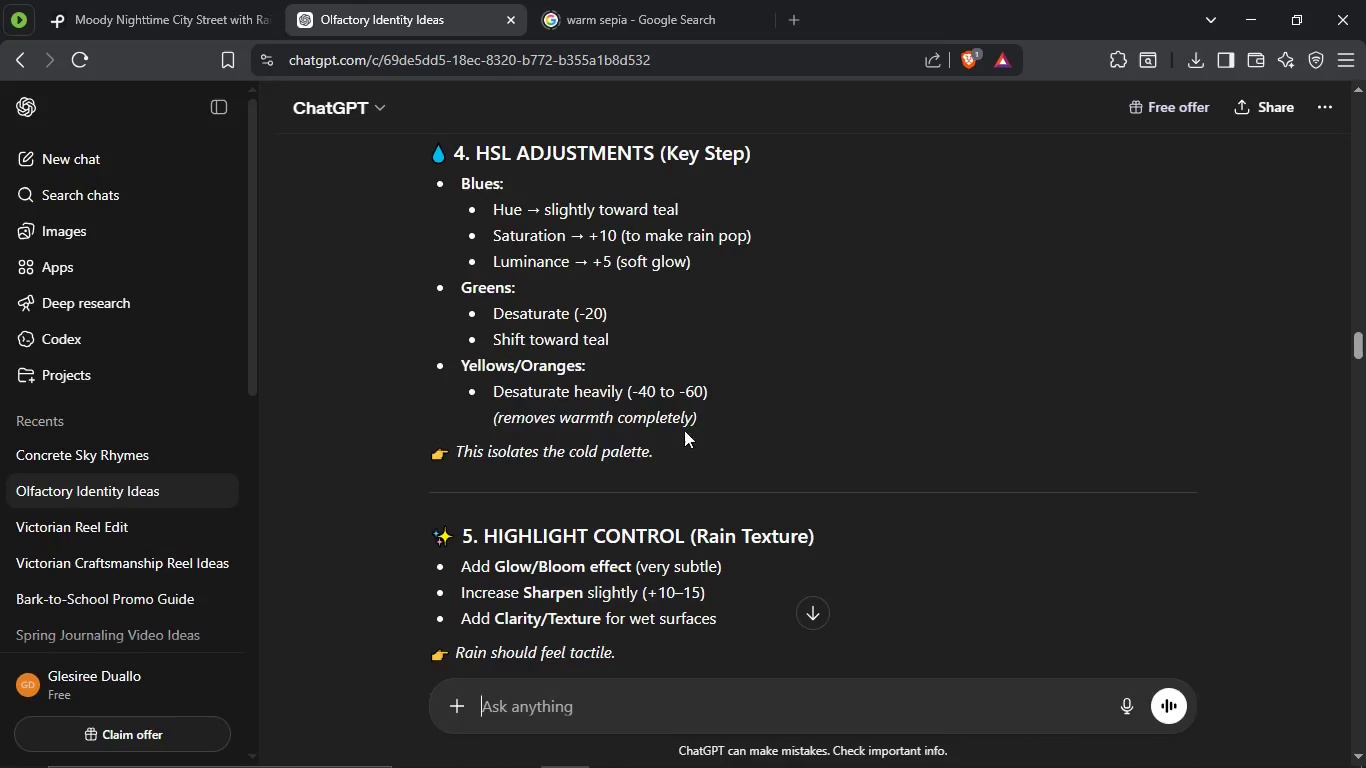 
key(Alt+Tab)
 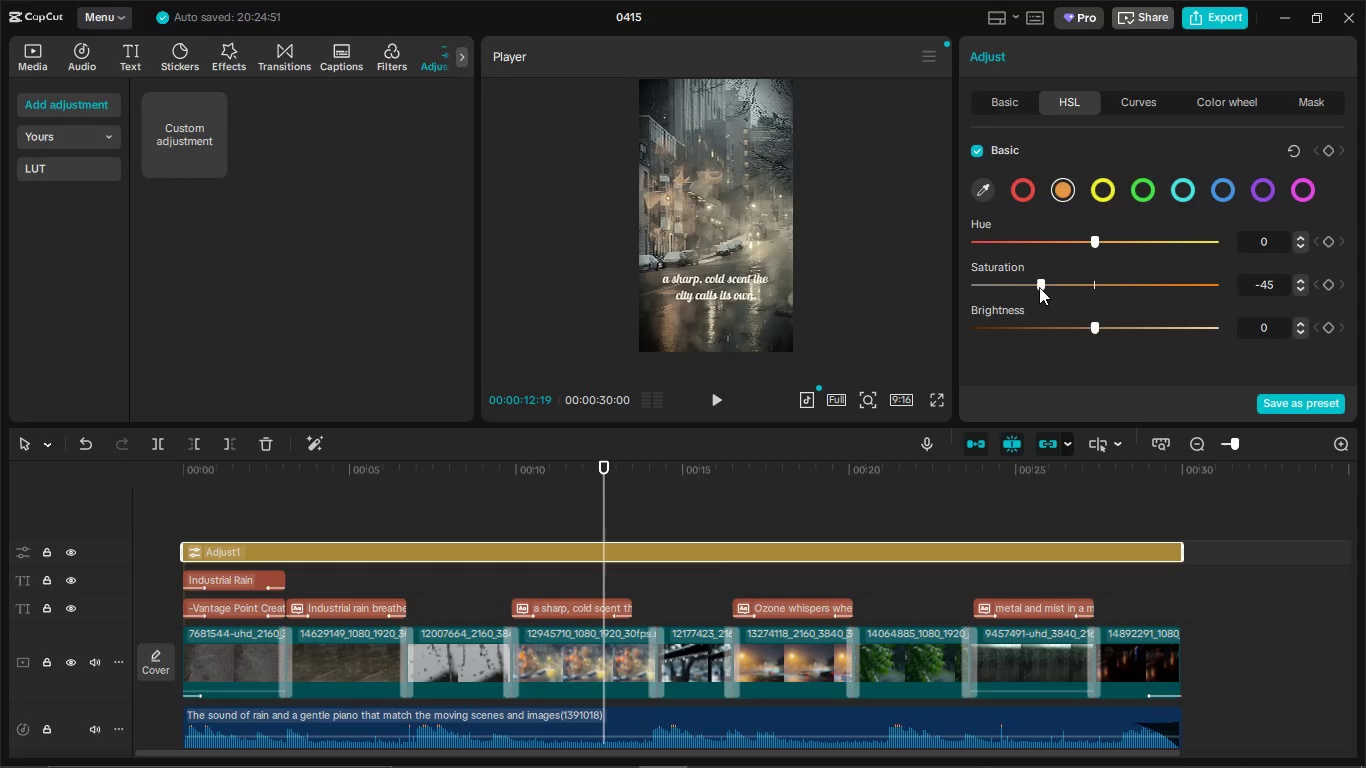 
left_click_drag(start_coordinate=[1039, 285], to_coordinate=[1020, 289])
 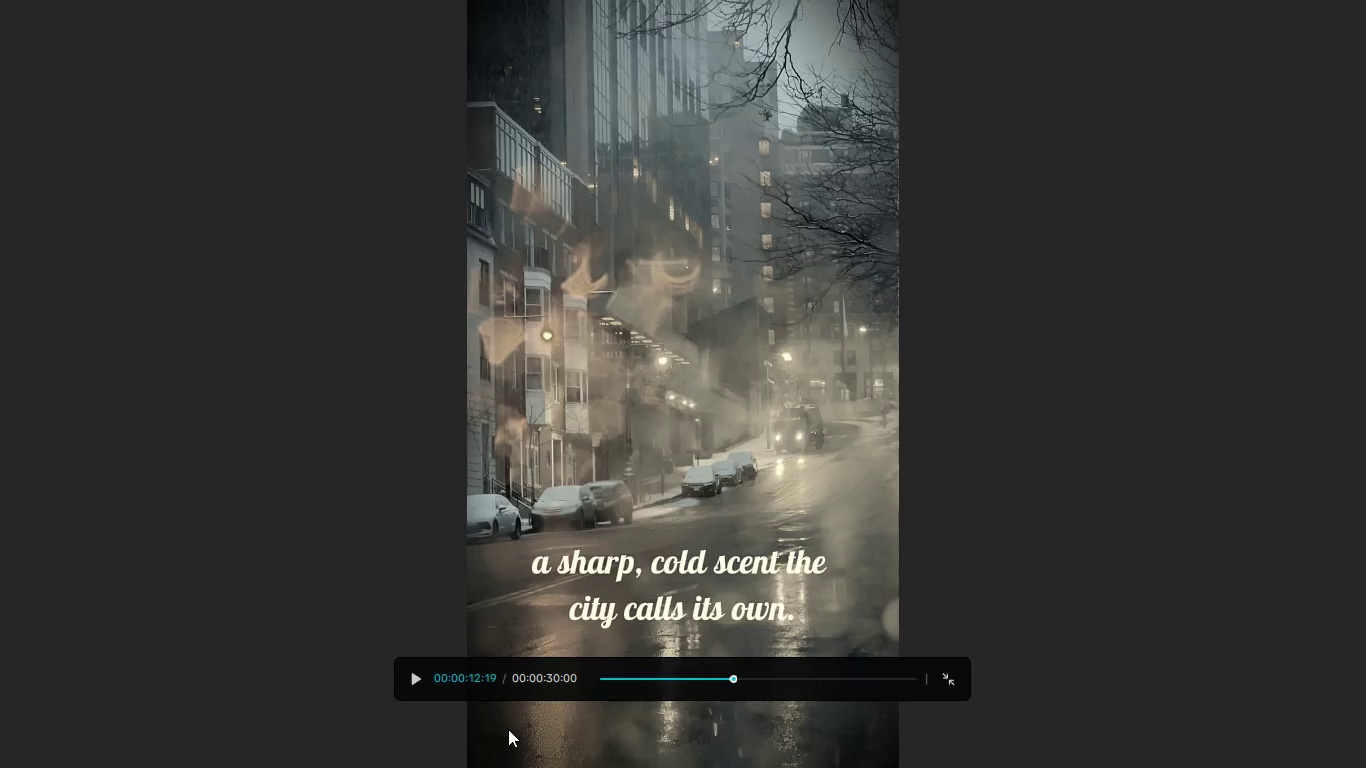 
left_click_drag(start_coordinate=[625, 681], to_coordinate=[534, 679])
 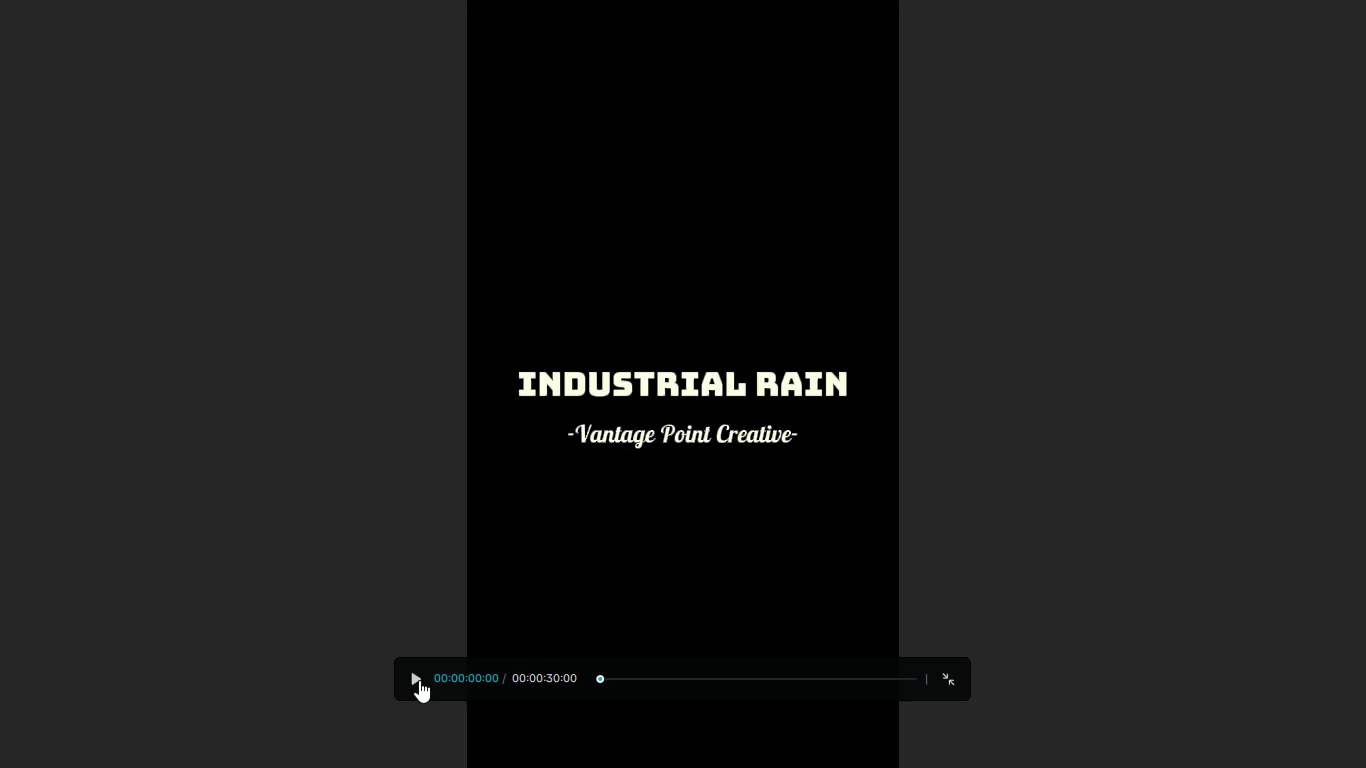 
left_click([419, 680])
 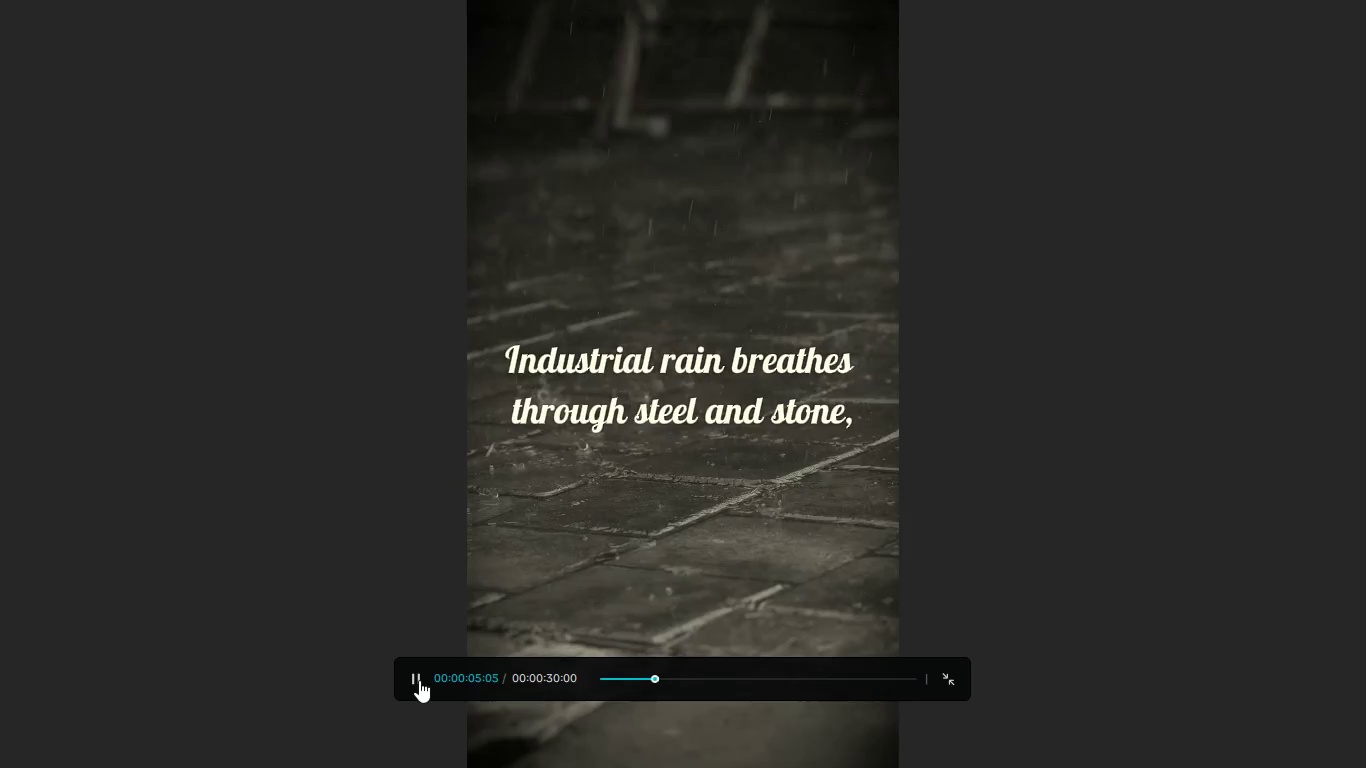 
wait(10.27)
 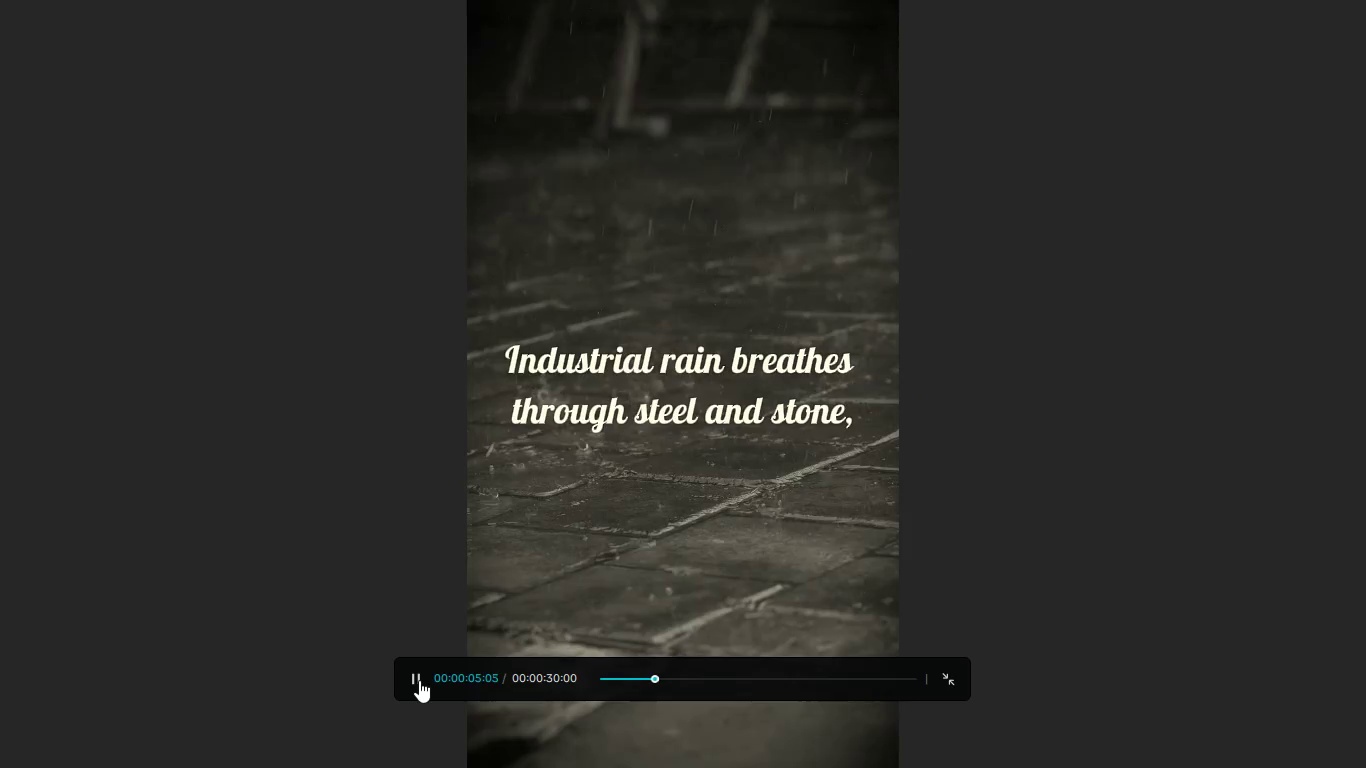 
left_click([416, 680])
 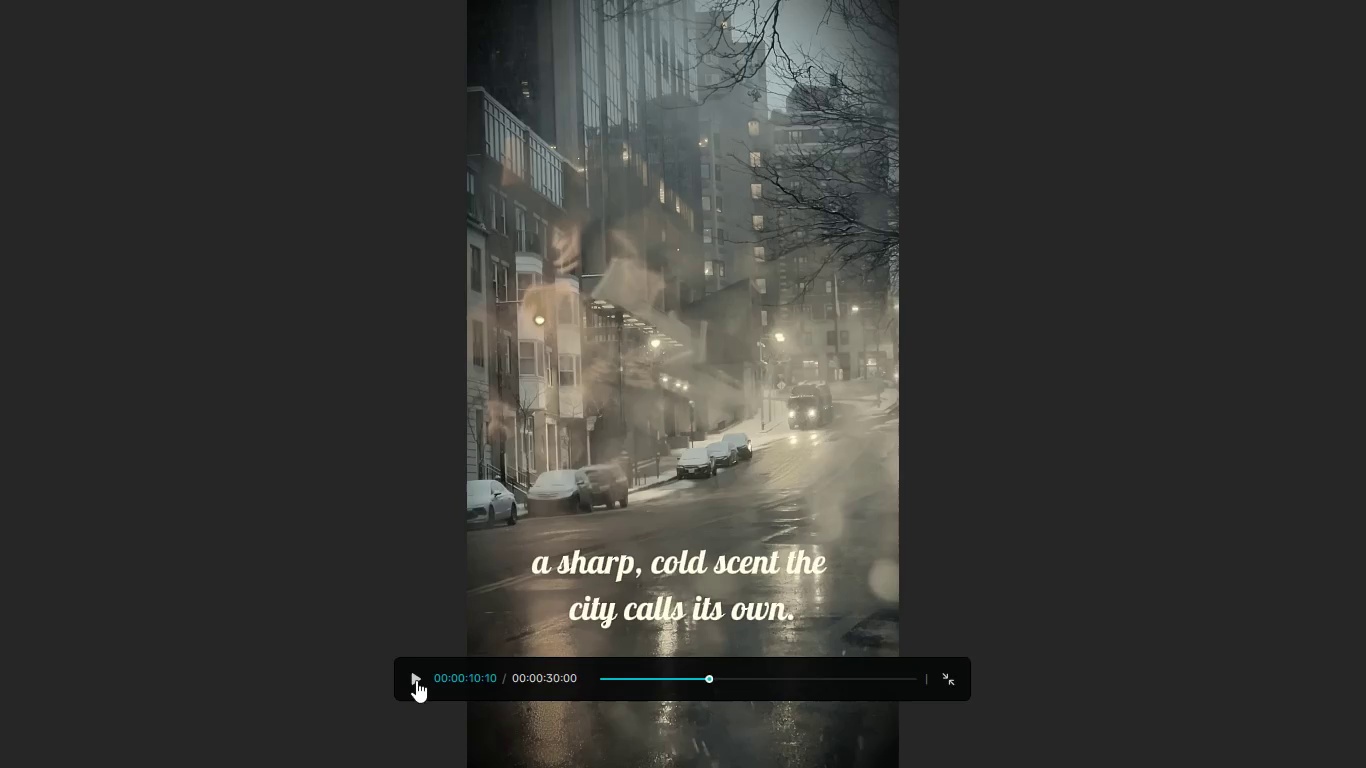 
key(Alt+AltLeft)
 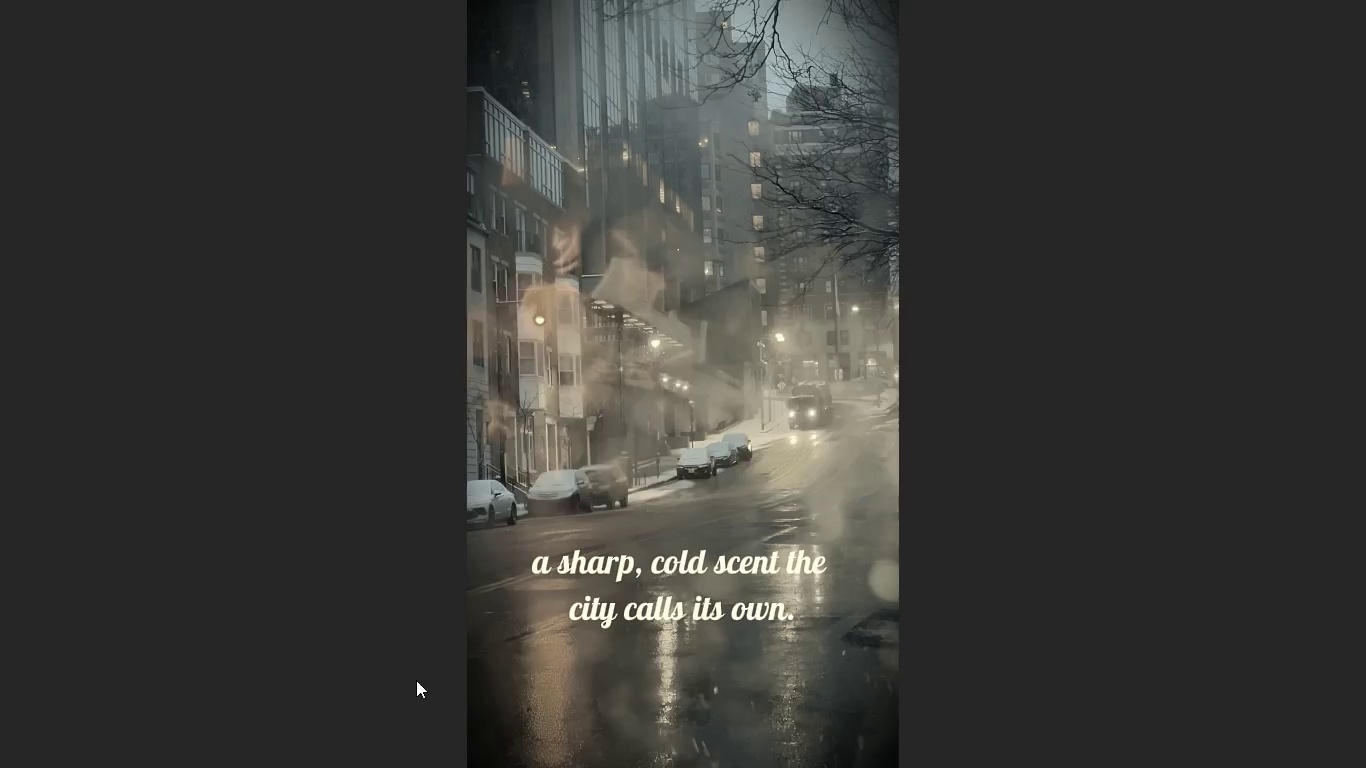 
key(Alt+Tab)
 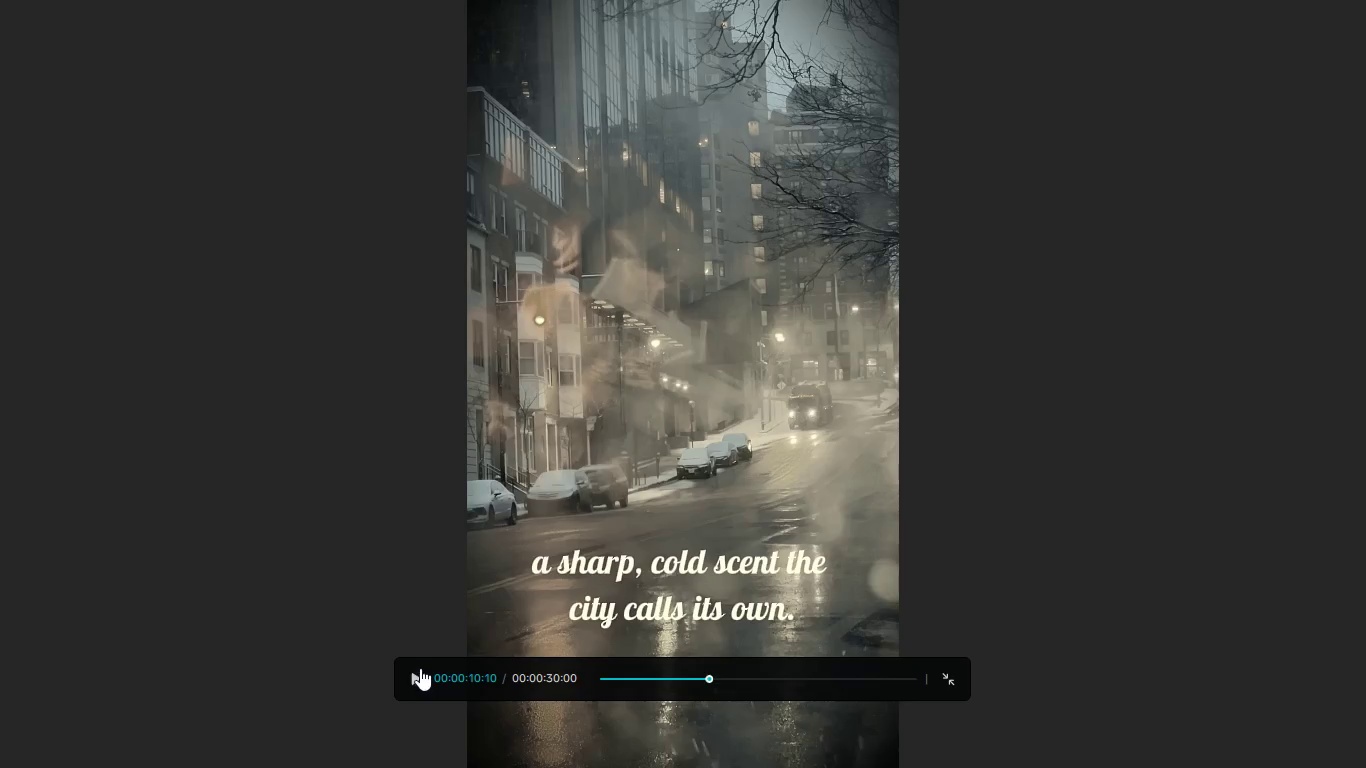 
key(Escape)
 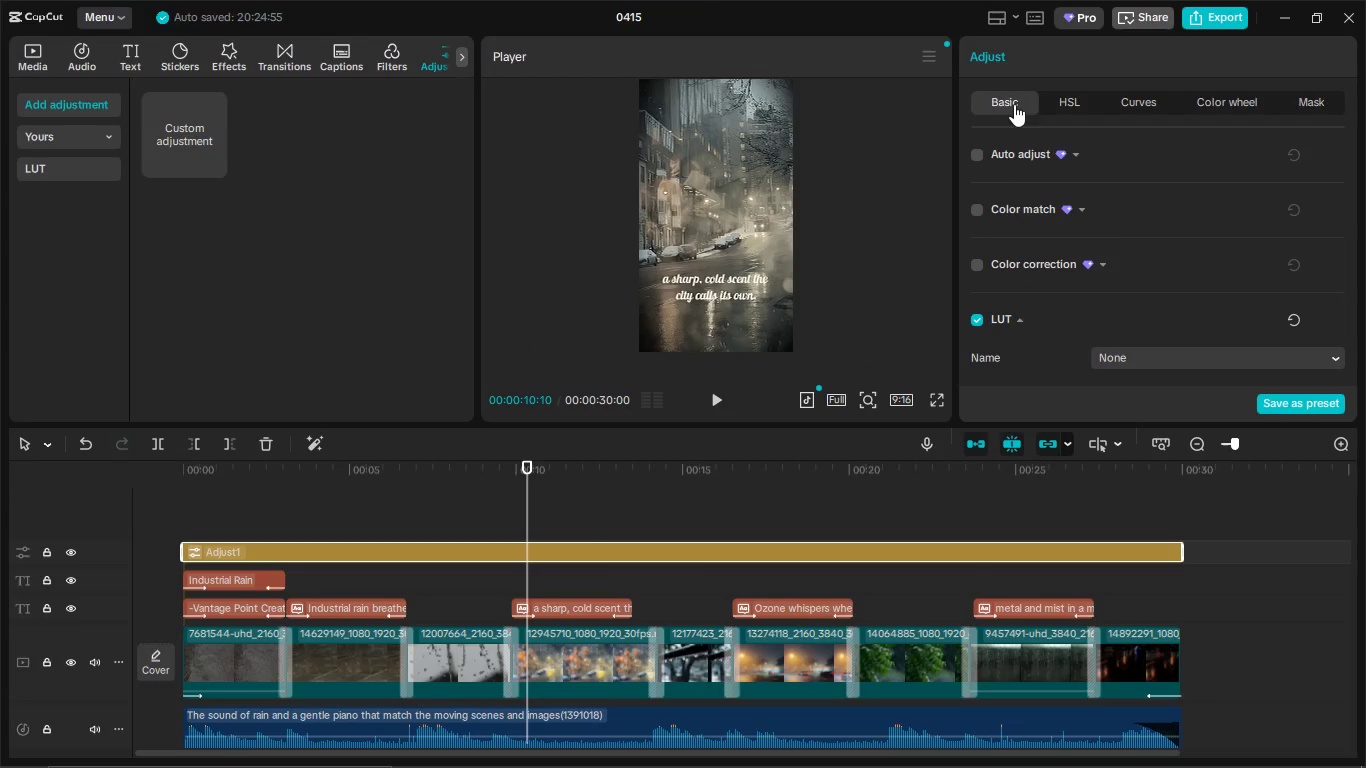 
scroll: coordinate [1104, 295], scroll_direction: down, amount: 8.0
 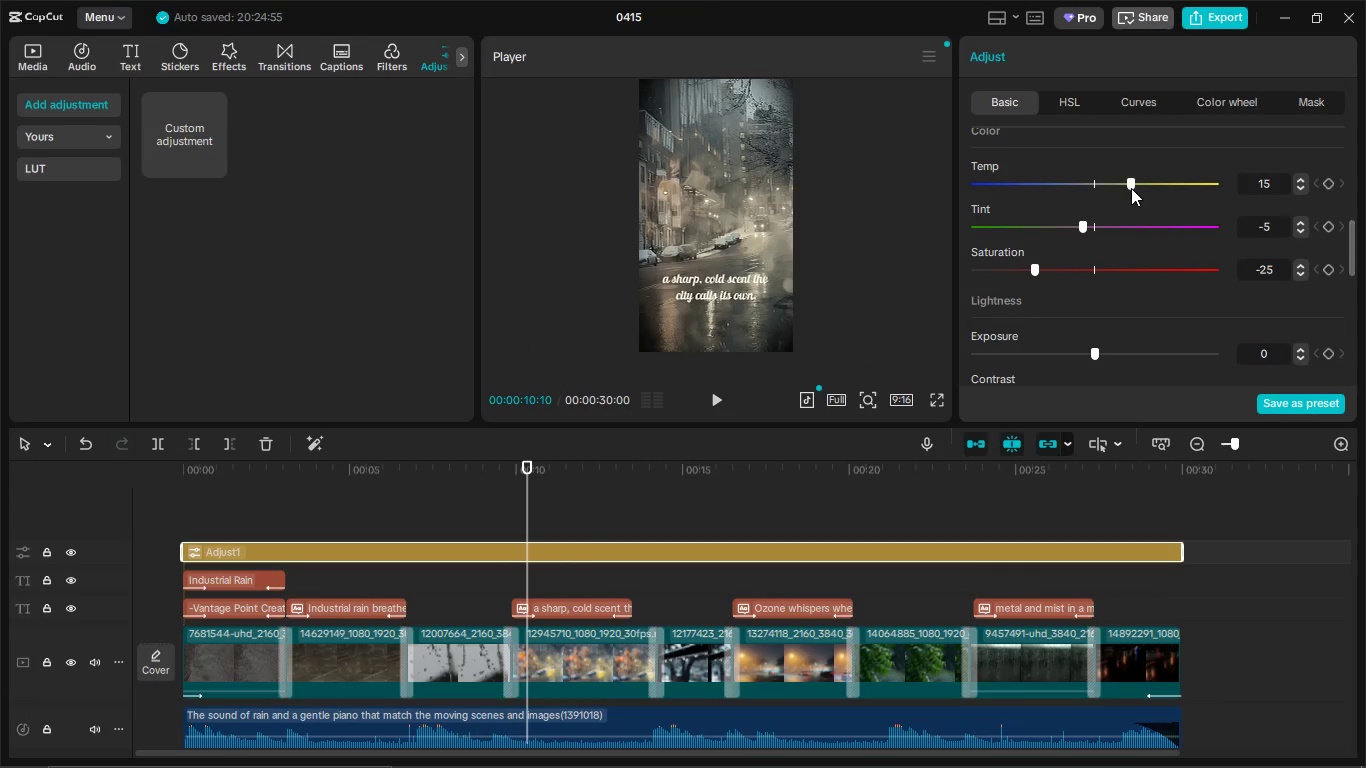 
left_click_drag(start_coordinate=[1130, 188], to_coordinate=[1055, 191])
 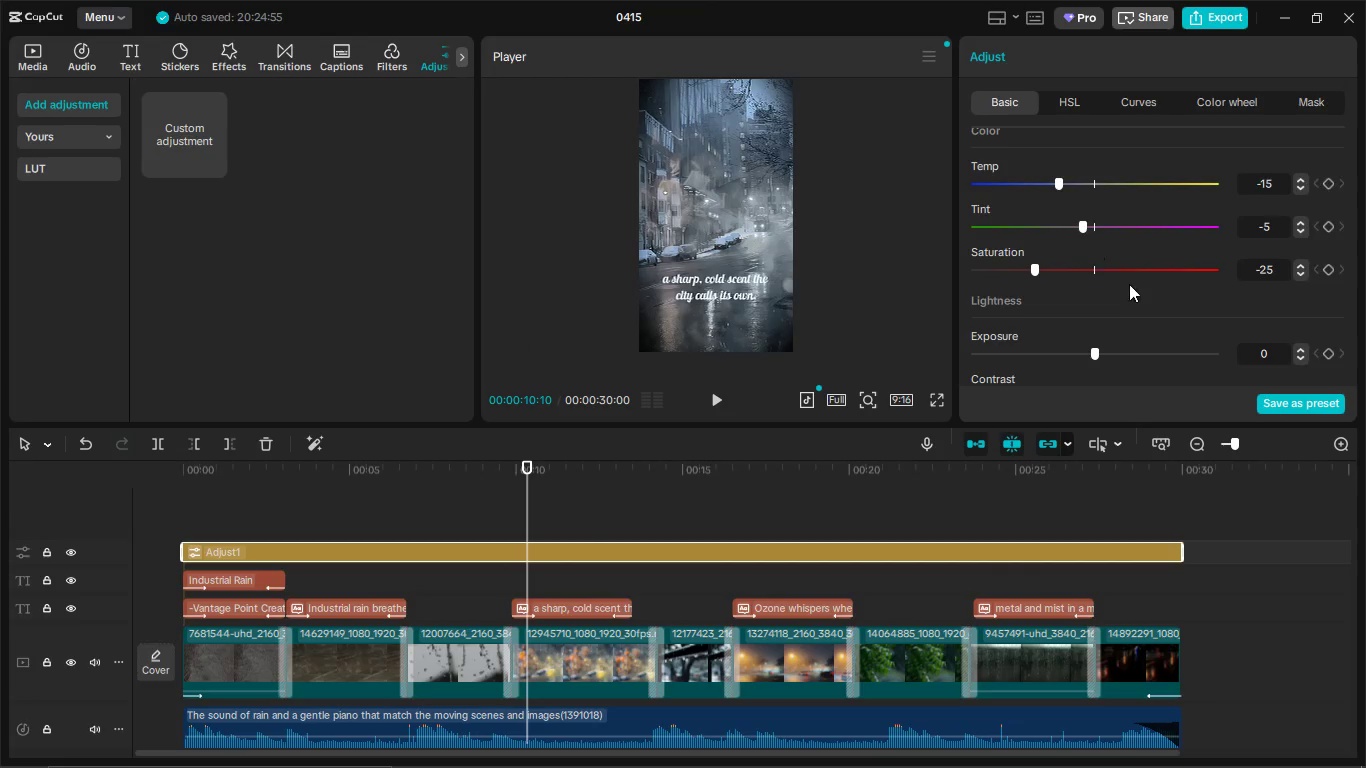 
scroll: coordinate [1130, 290], scroll_direction: down, amount: 3.0
 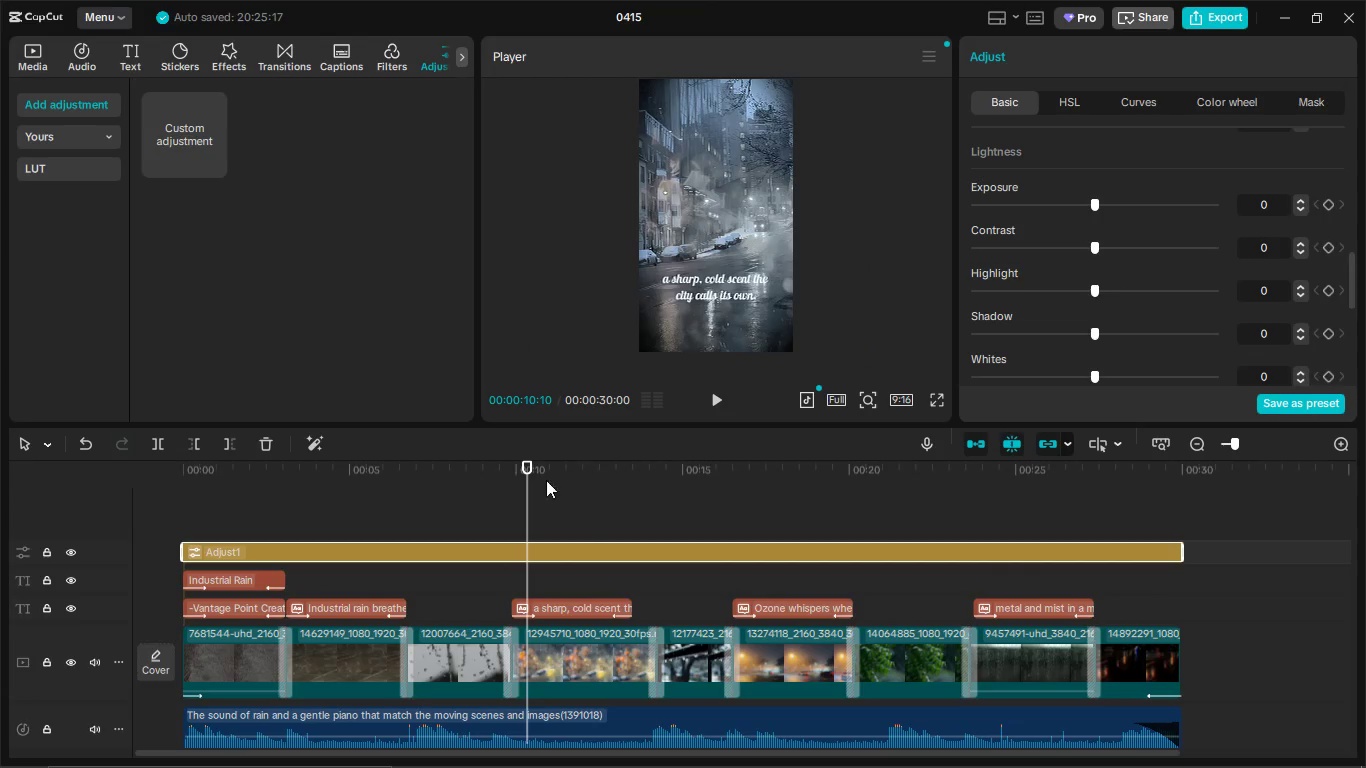 
left_click_drag(start_coordinate=[527, 488], to_coordinate=[446, 496])
 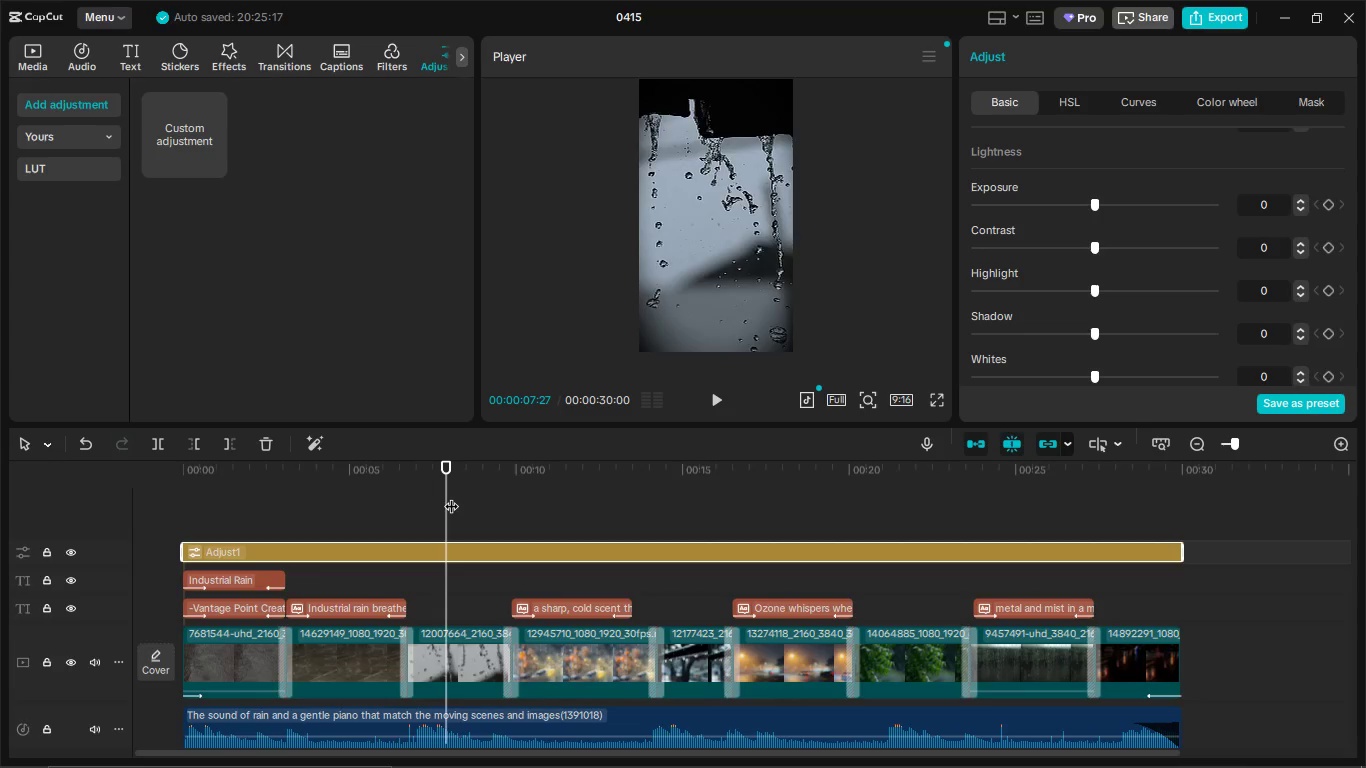 
left_click_drag(start_coordinate=[451, 496], to_coordinate=[379, 498])
 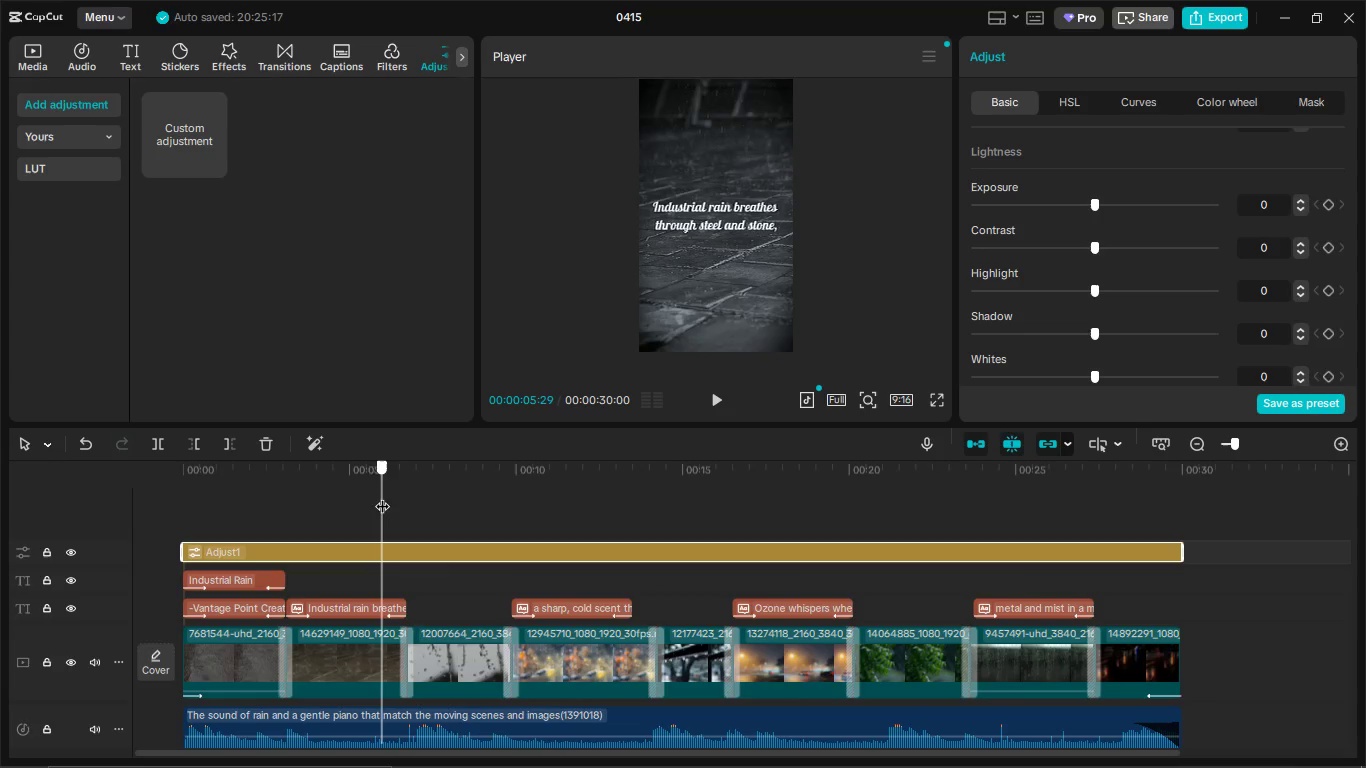 
left_click_drag(start_coordinate=[382, 497], to_coordinate=[204, 491])
 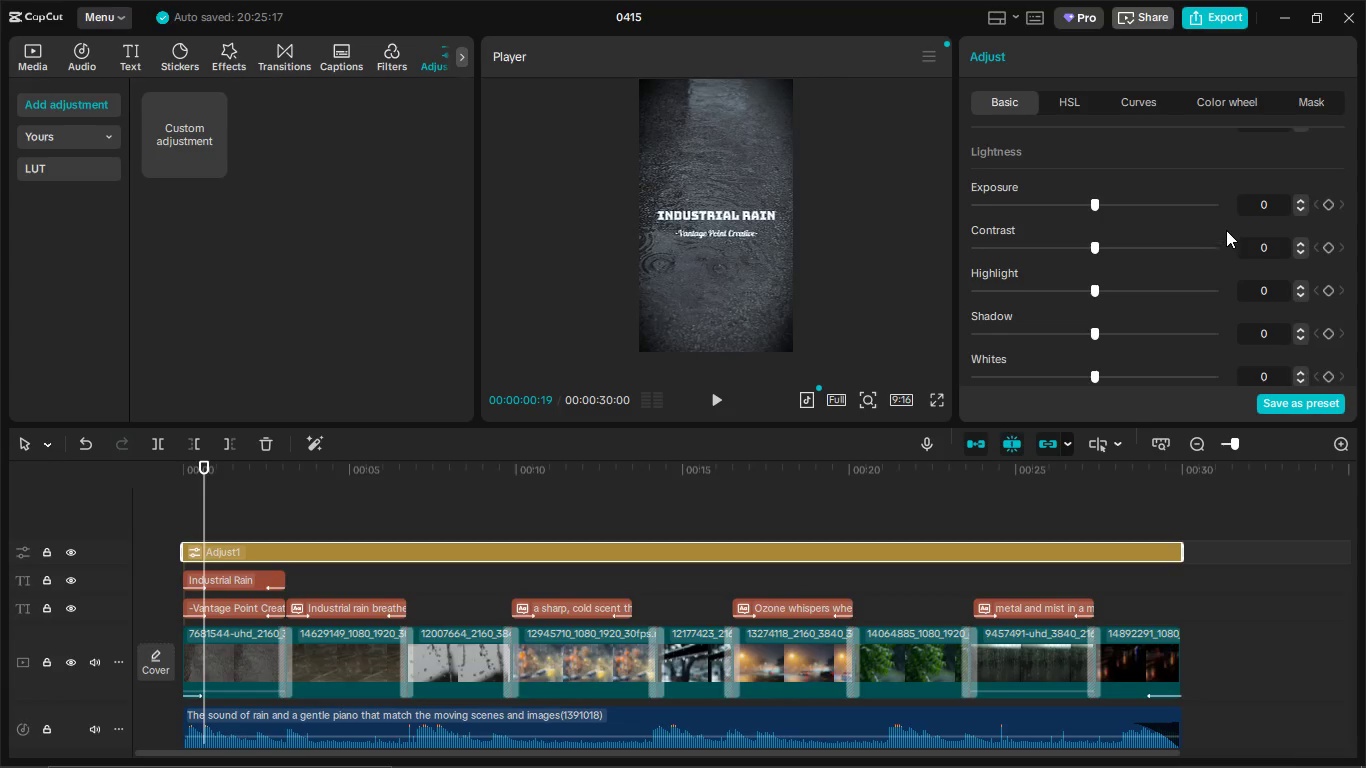 
scroll: coordinate [1215, 235], scroll_direction: down, amount: 8.0
 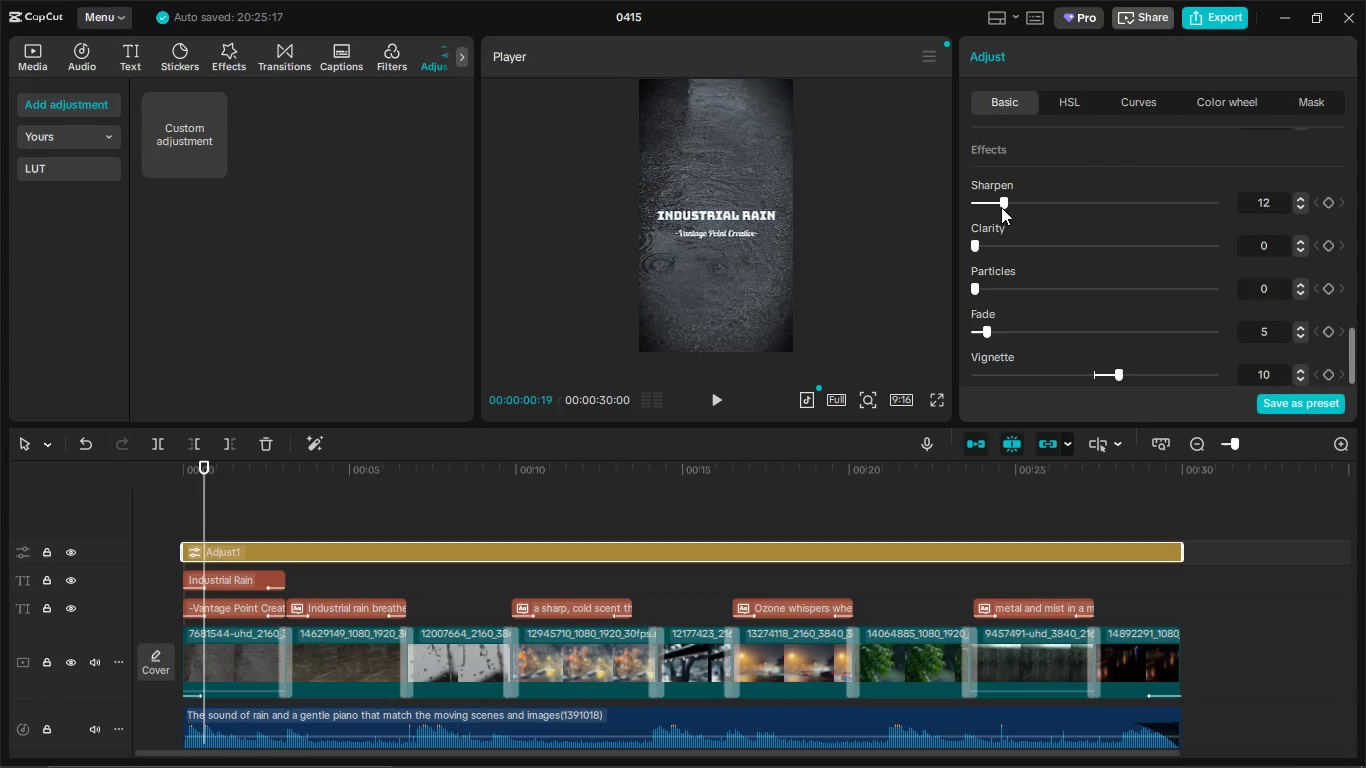 
left_click_drag(start_coordinate=[1001, 205], to_coordinate=[1001, 210])
 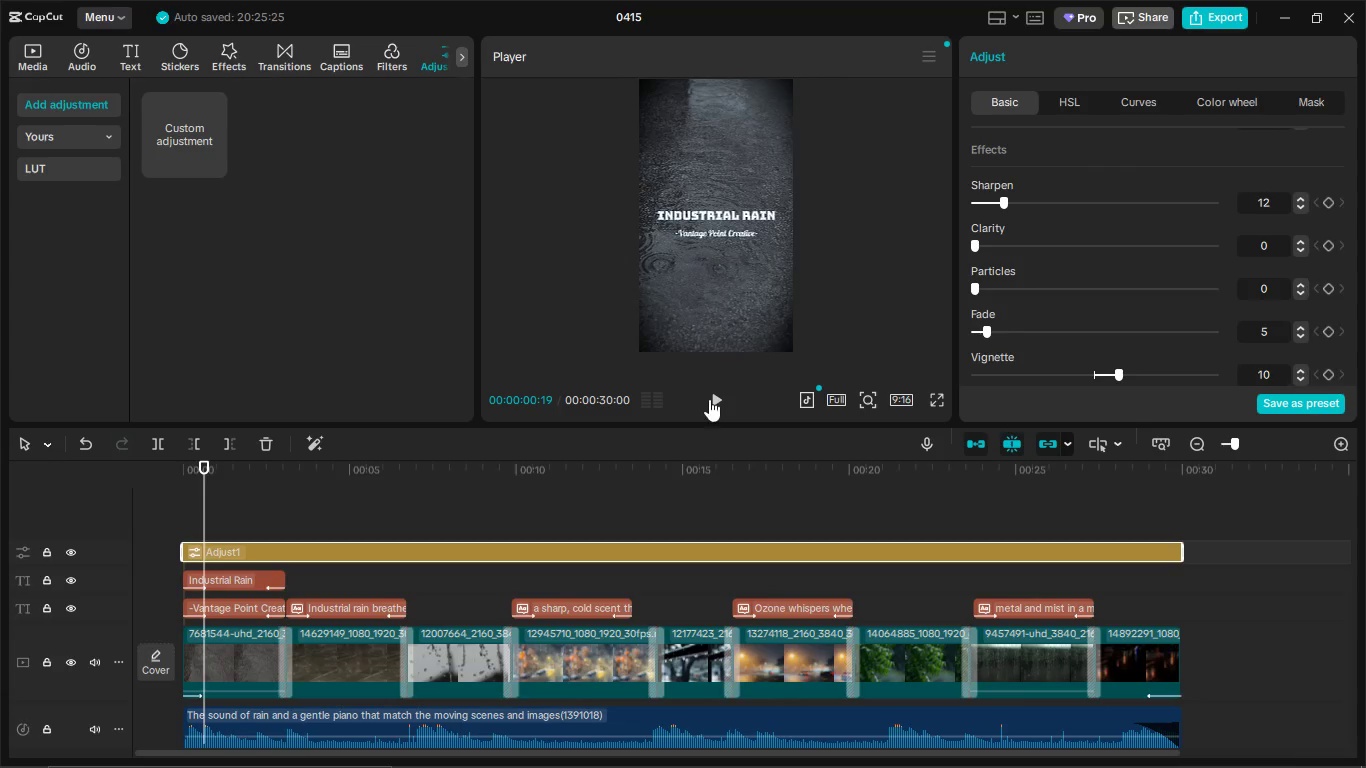 
left_click([712, 401])
 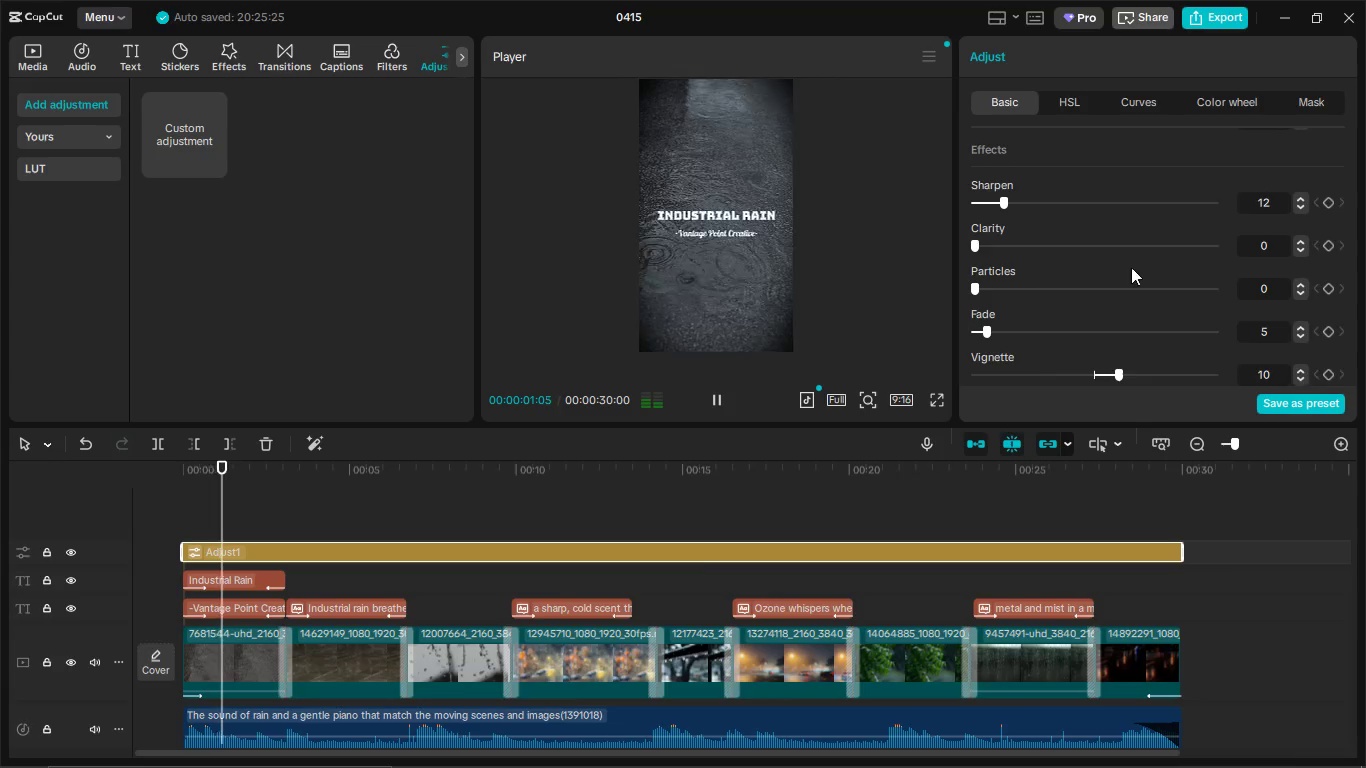 
scroll: coordinate [1128, 259], scroll_direction: up, amount: 12.0
 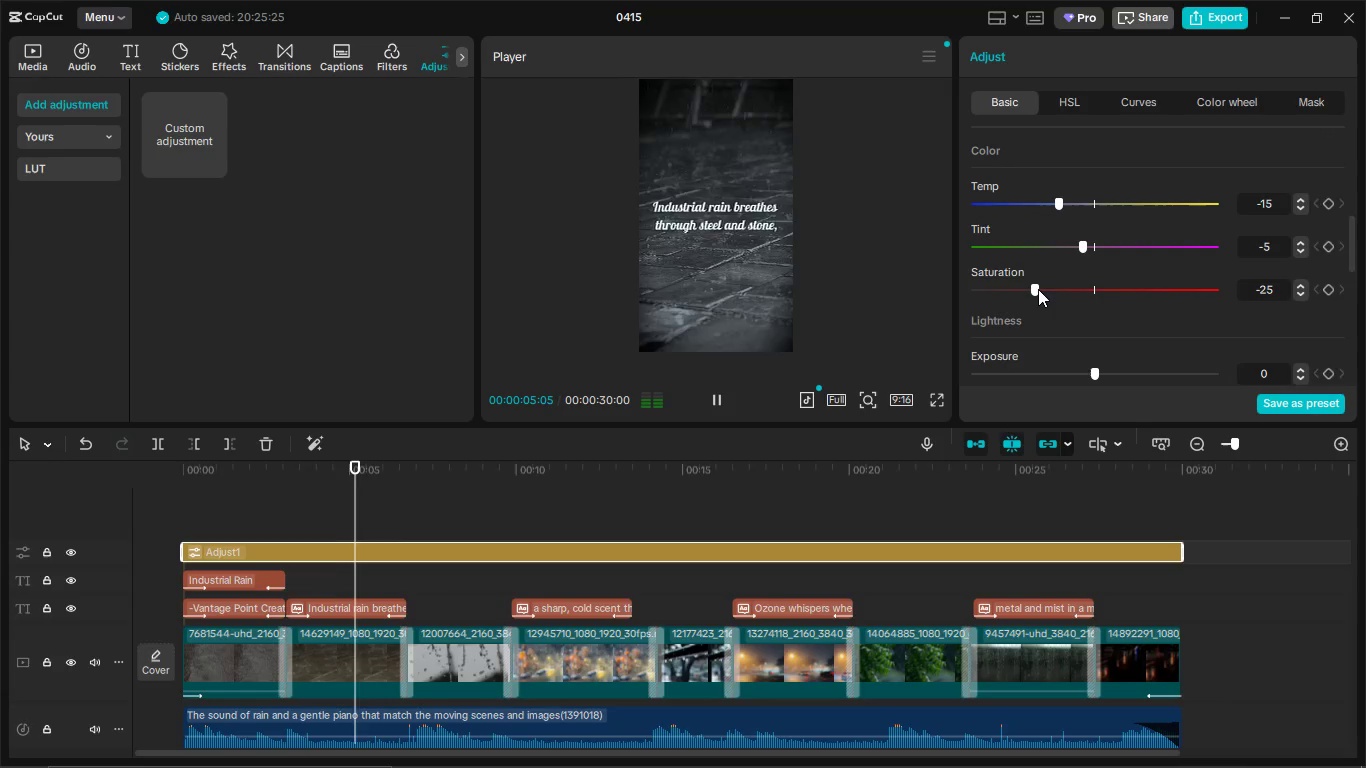 
left_click_drag(start_coordinate=[1036, 289], to_coordinate=[1064, 285])
 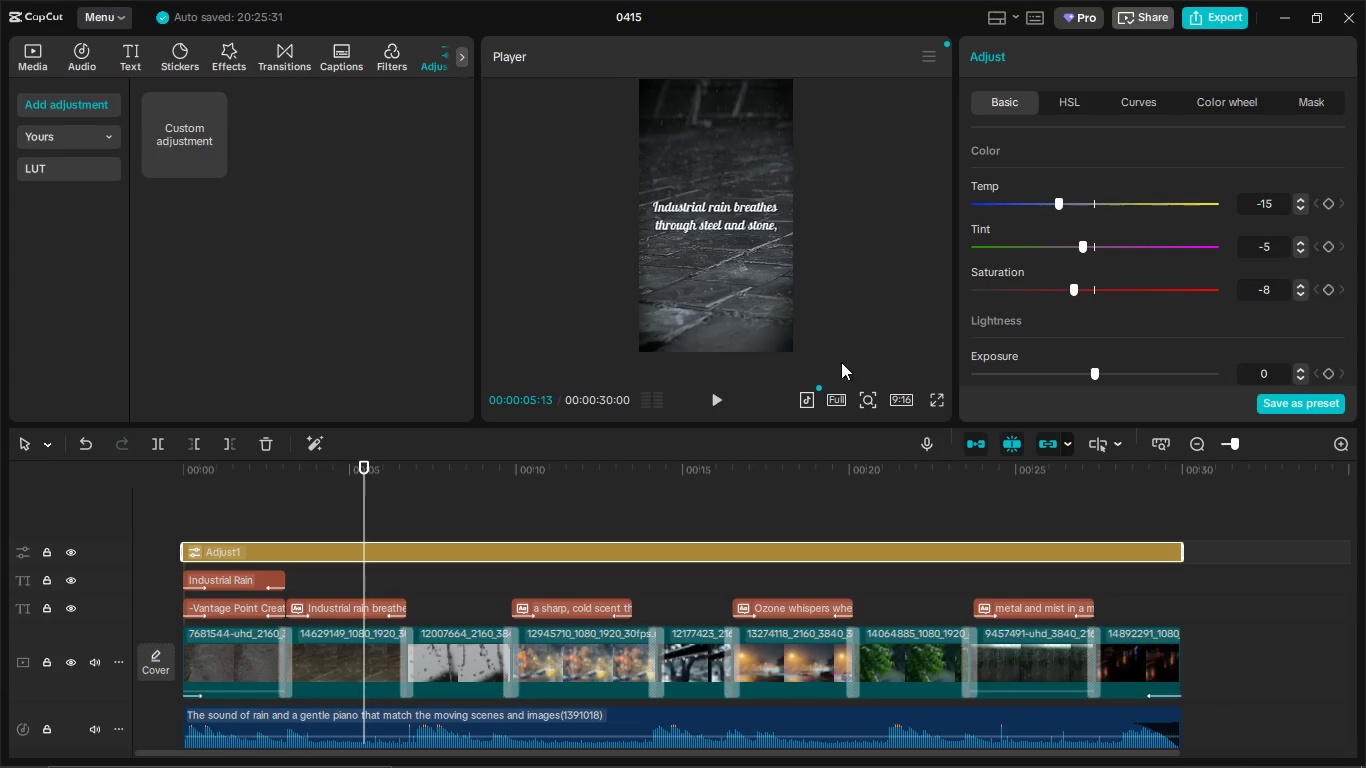 
left_click_drag(start_coordinate=[365, 493], to_coordinate=[192, 512])
 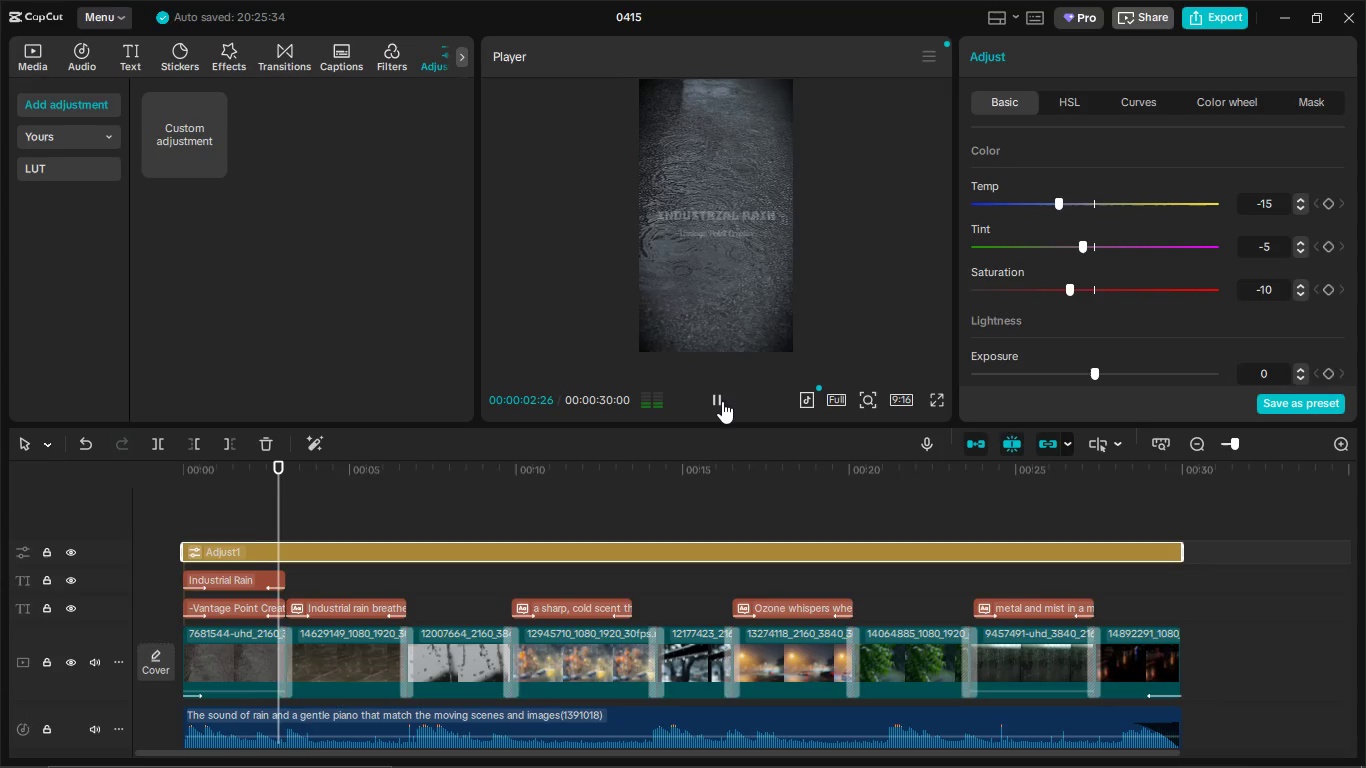 
key(VolumeDown)
 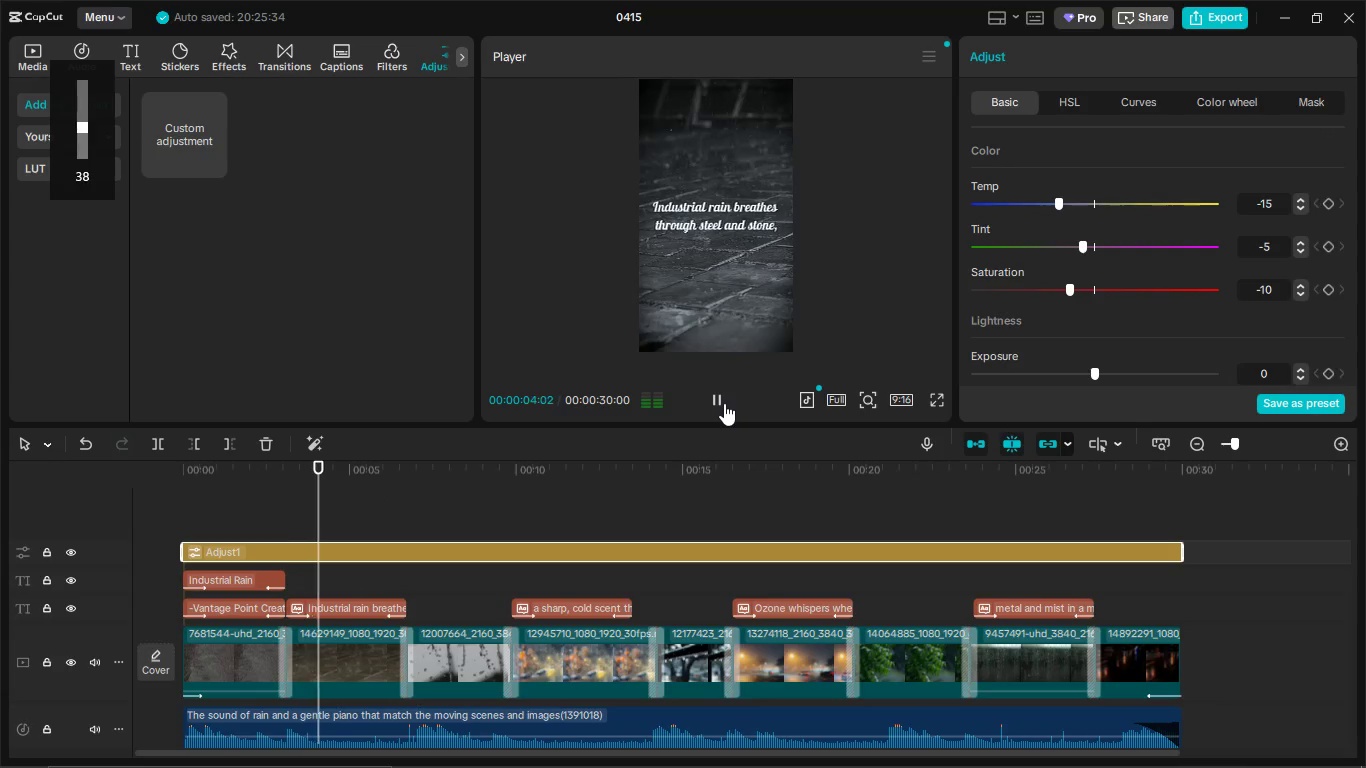 
key(VolumeDown)
 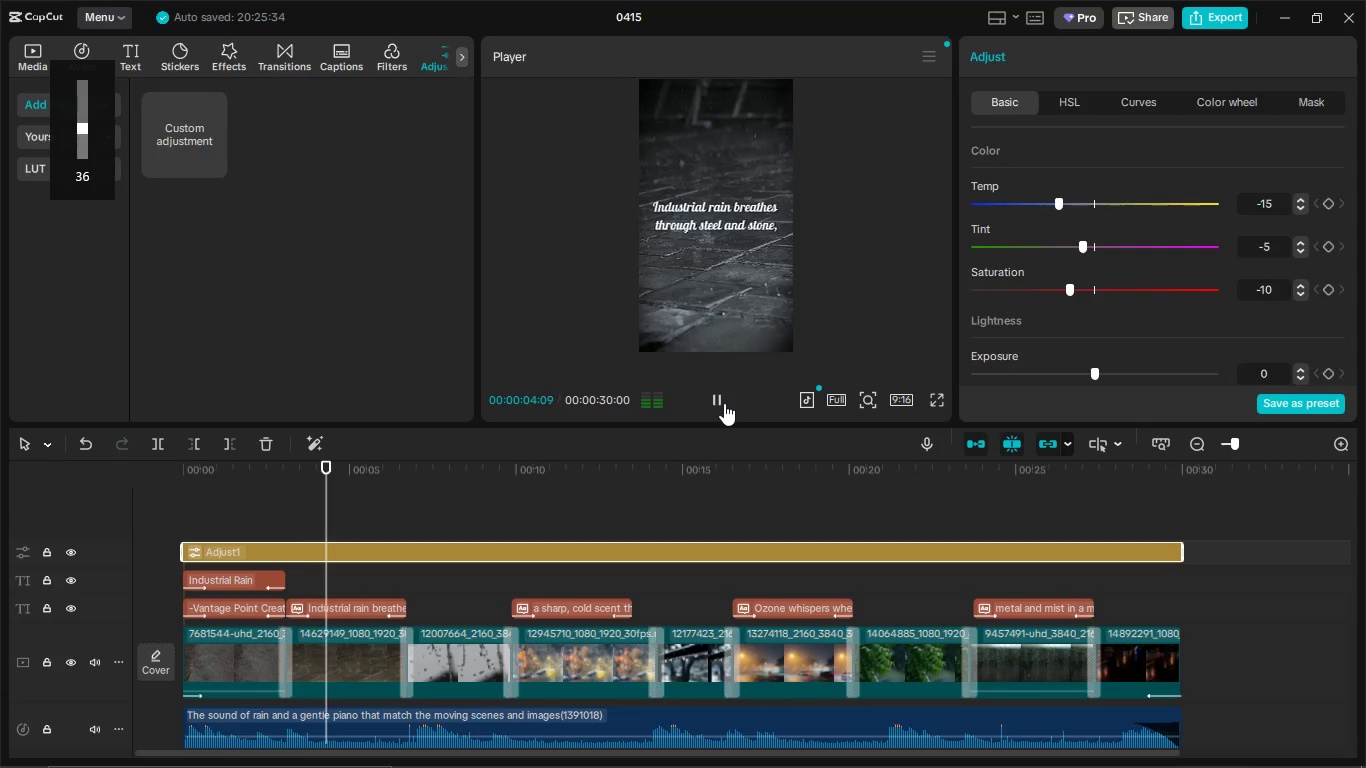 
key(VolumeDown)
 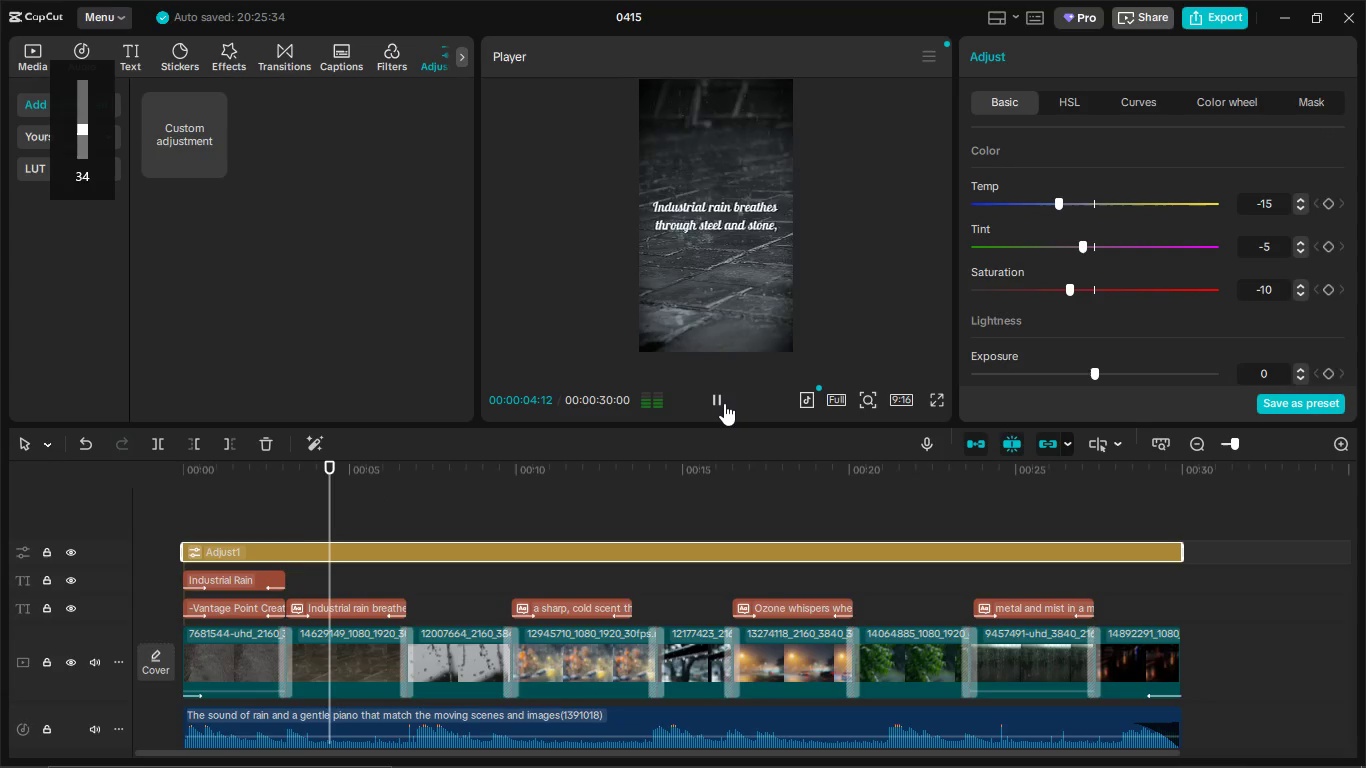 
key(VolumeDown)
 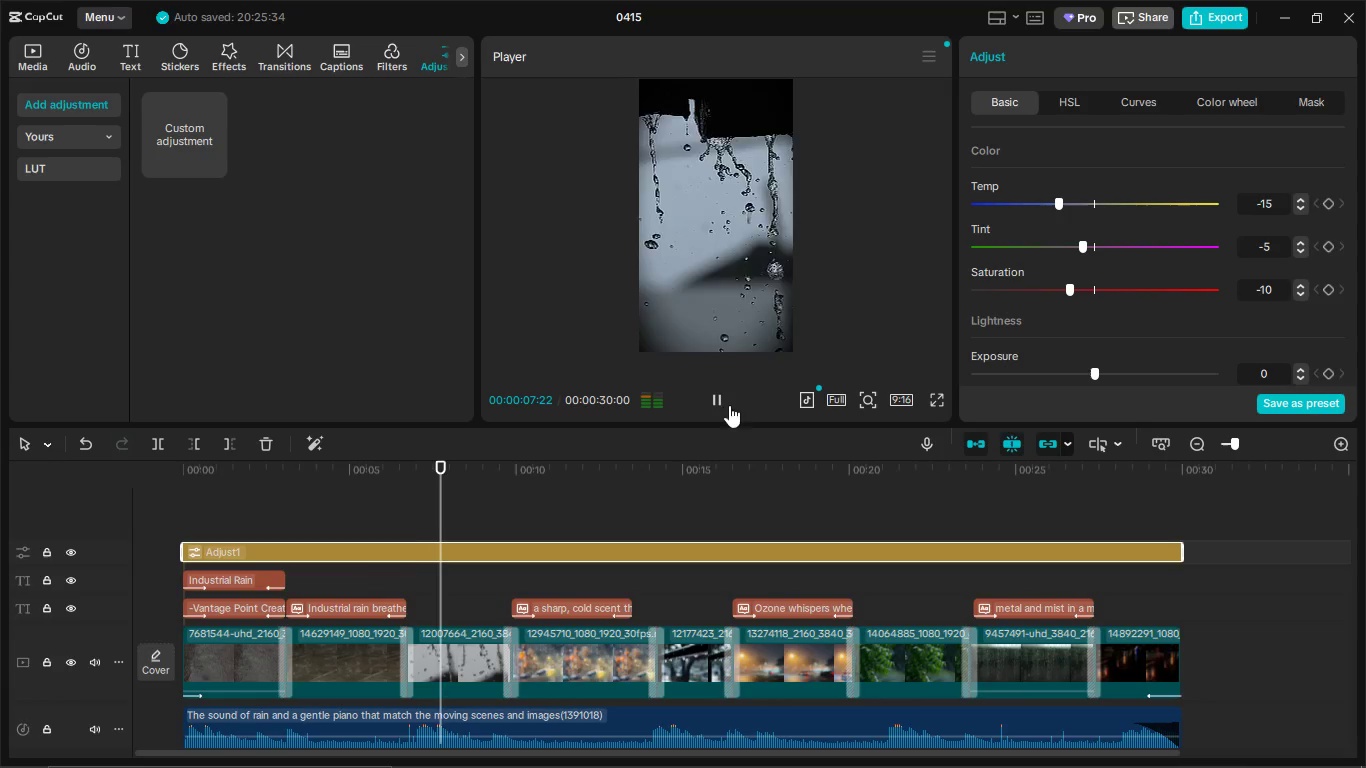 
left_click_drag(start_coordinate=[1054, 203], to_coordinate=[1023, 206])
 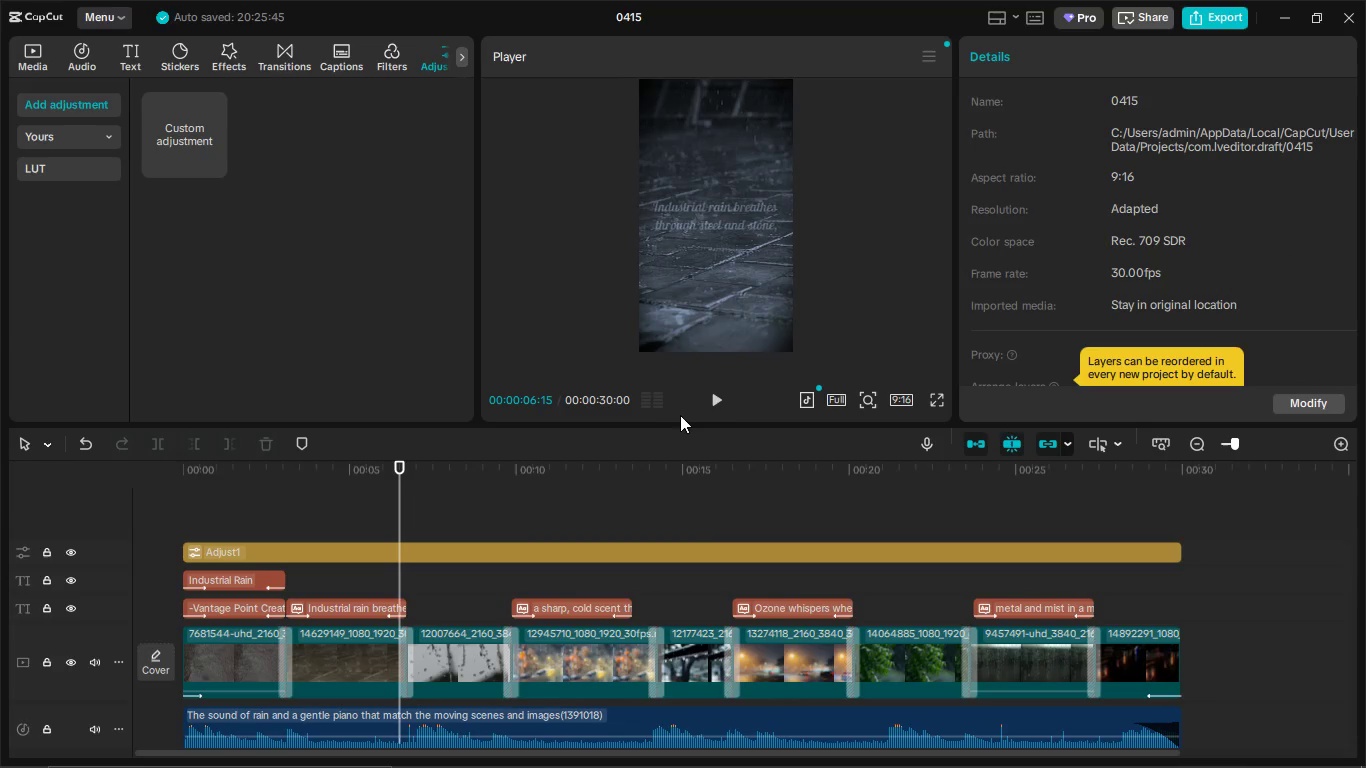 
left_click([727, 397])
 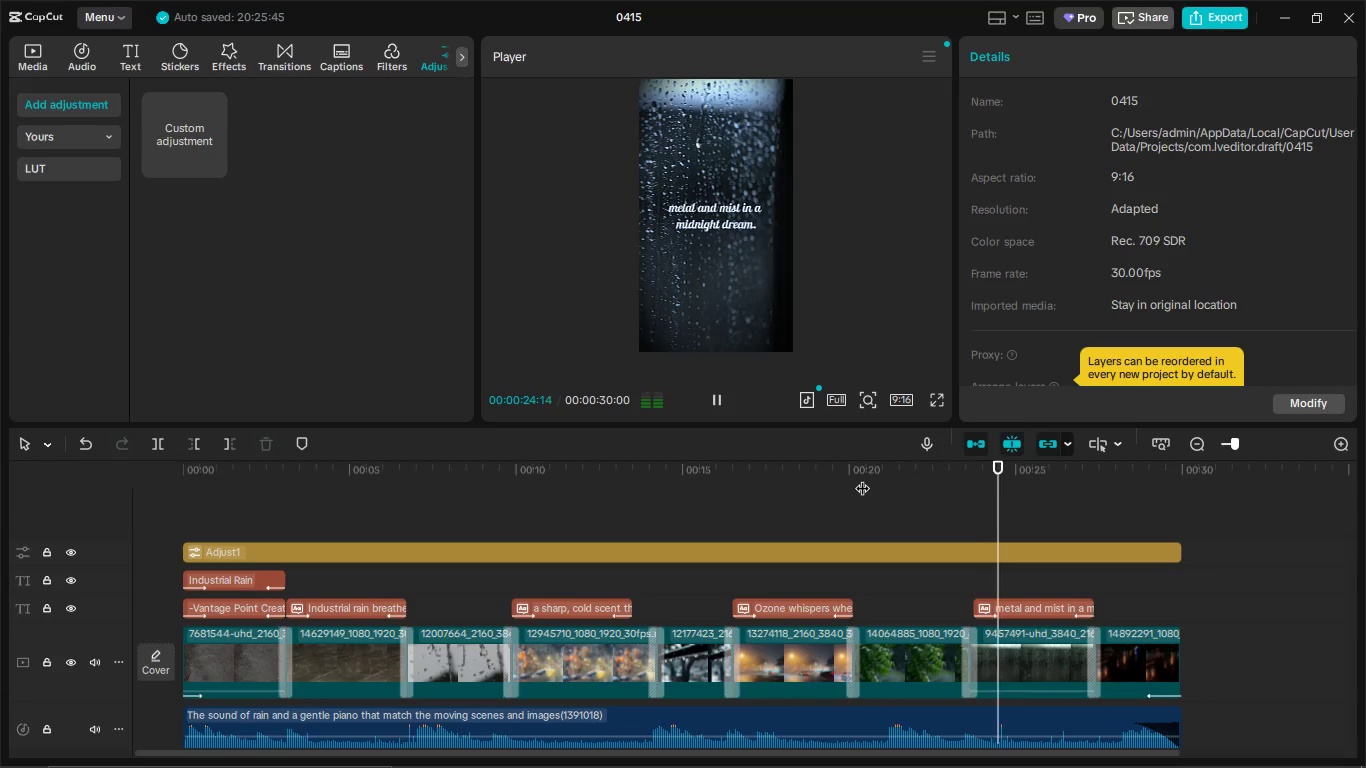 
wait(23.11)
 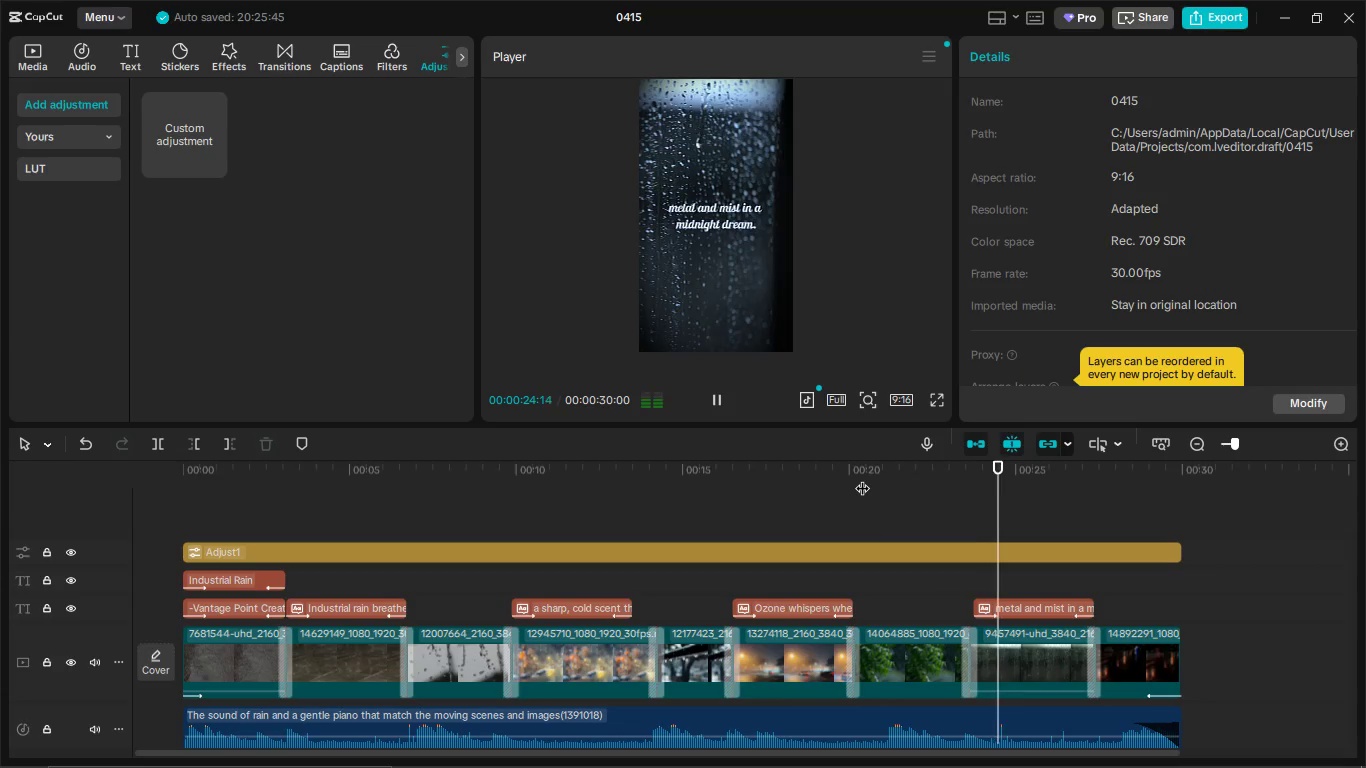 
left_click([1130, 658])
 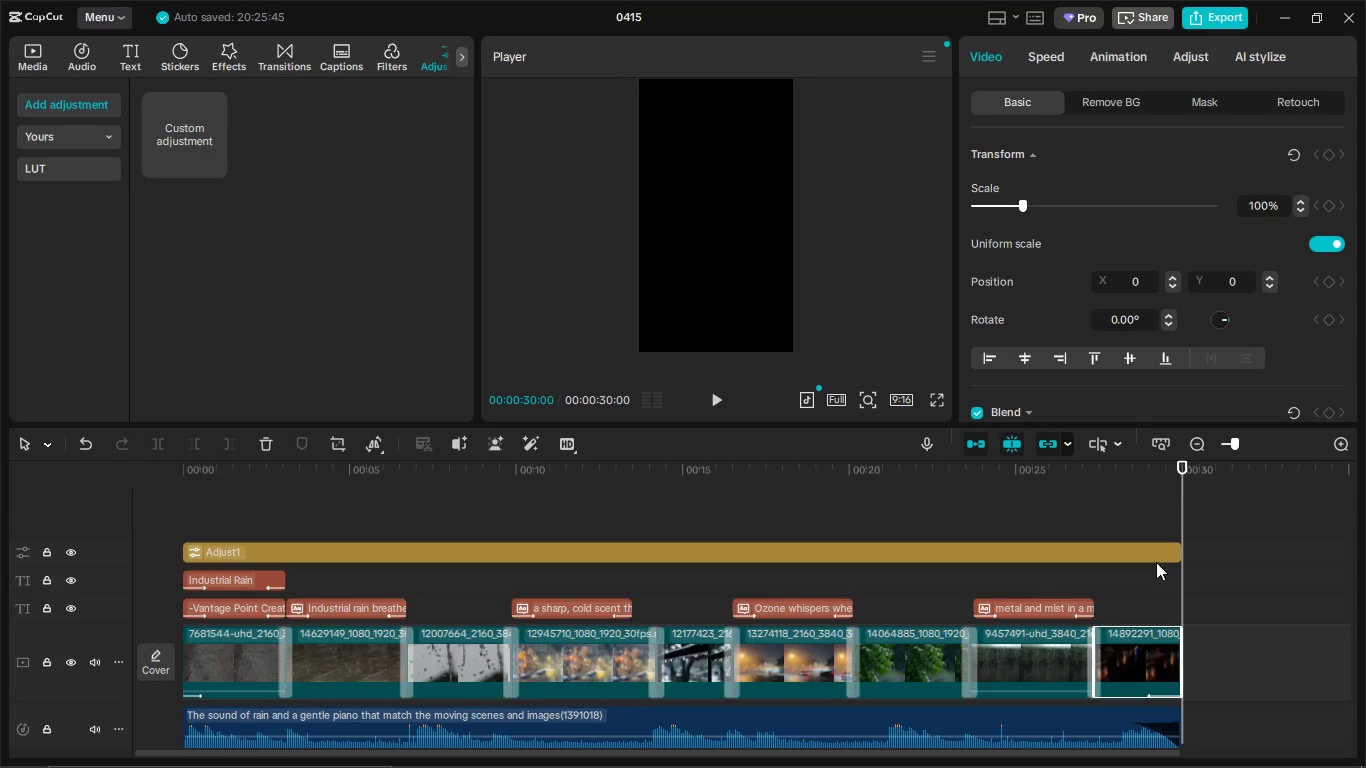 
left_click([1205, 56])
 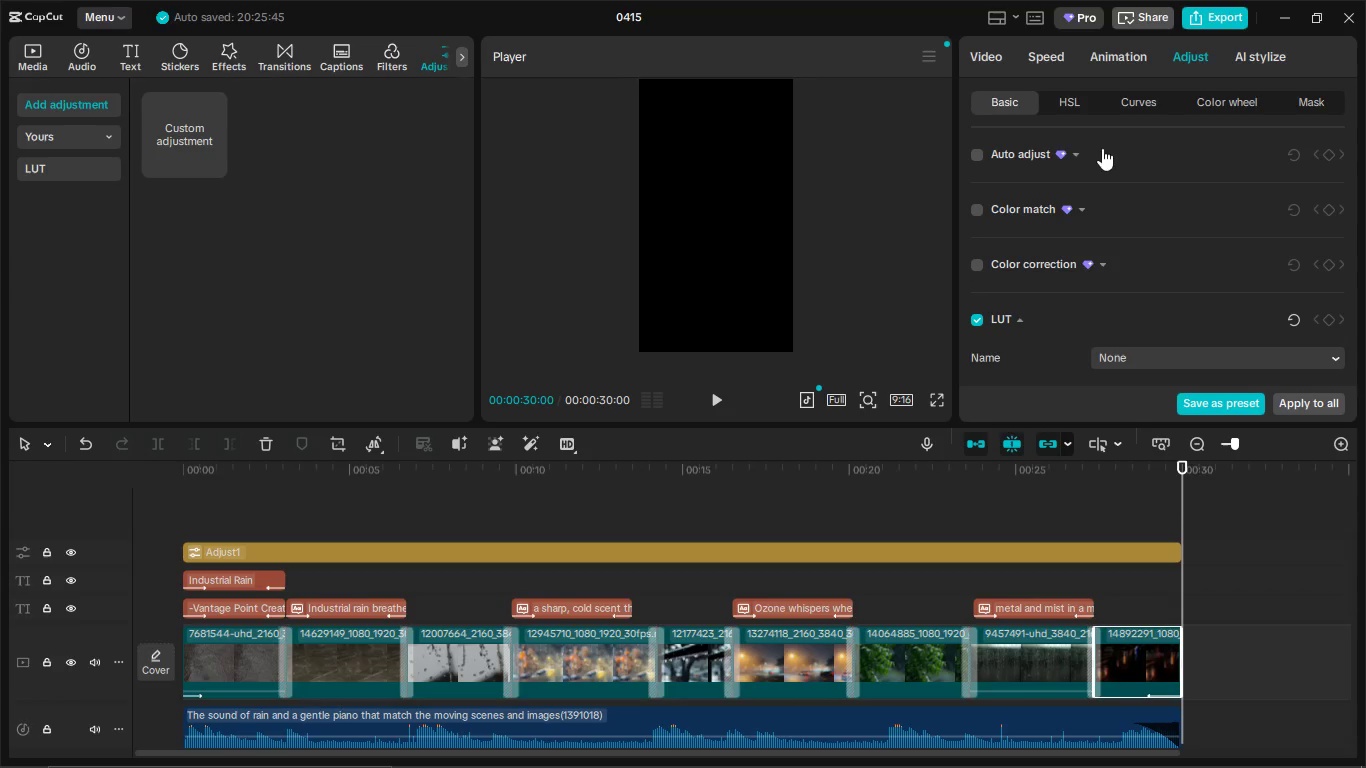 
scroll: coordinate [1106, 266], scroll_direction: down, amount: 14.0
 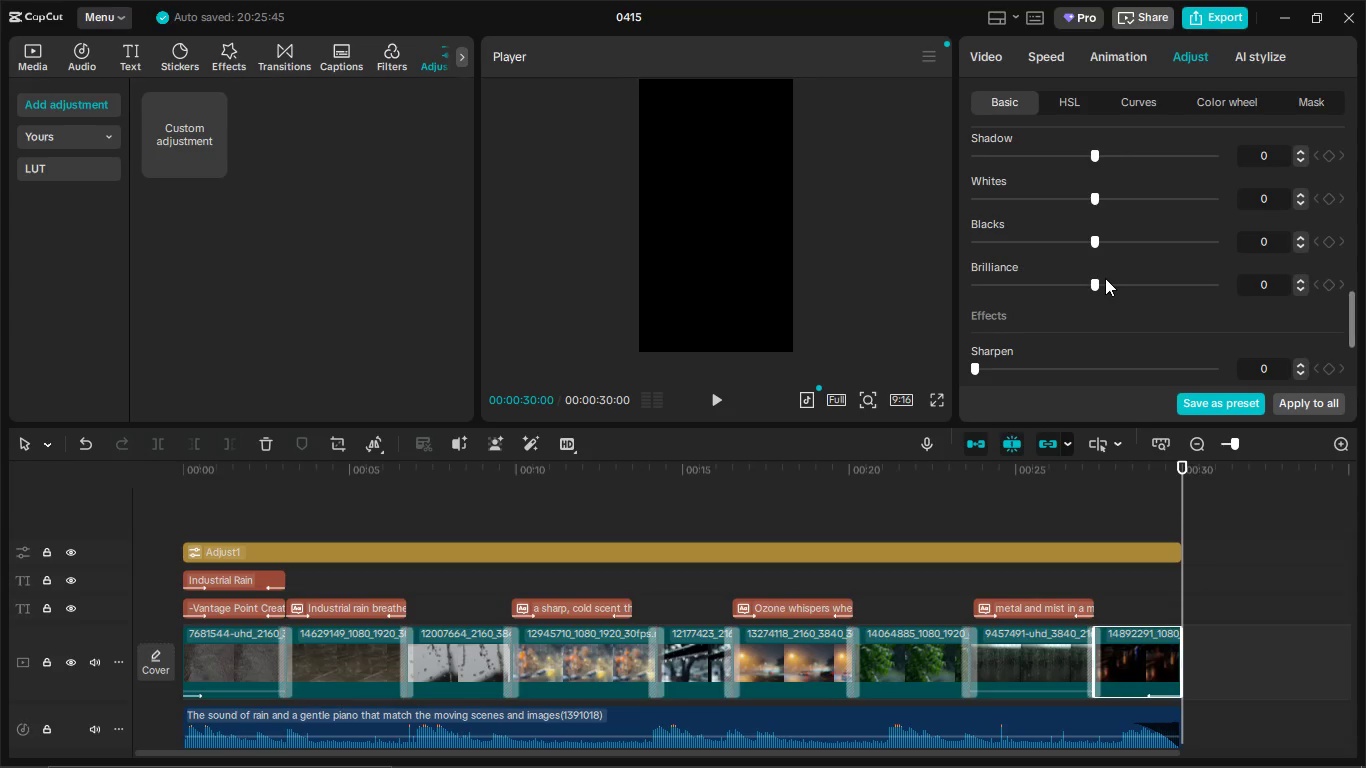 
left_click_drag(start_coordinate=[1102, 282], to_coordinate=[1128, 279])
 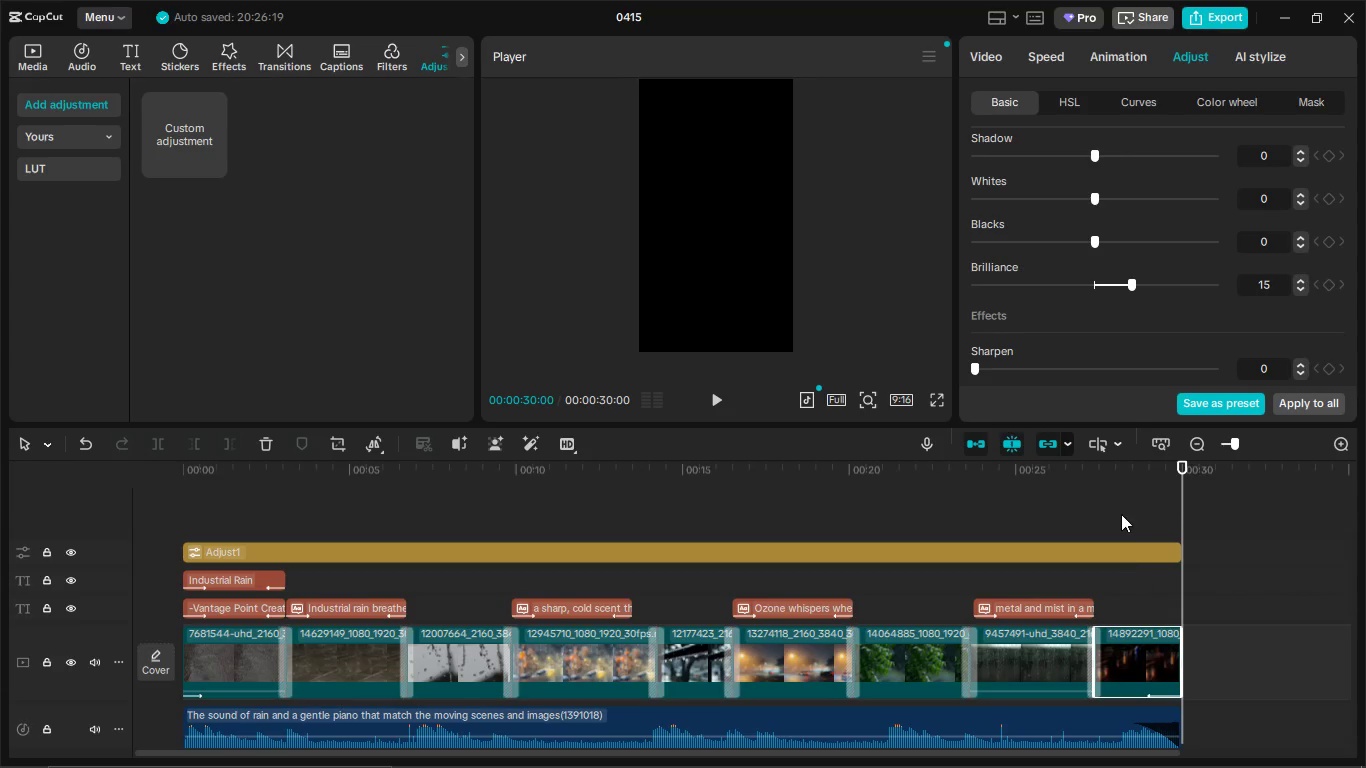 
left_click([1121, 514])
 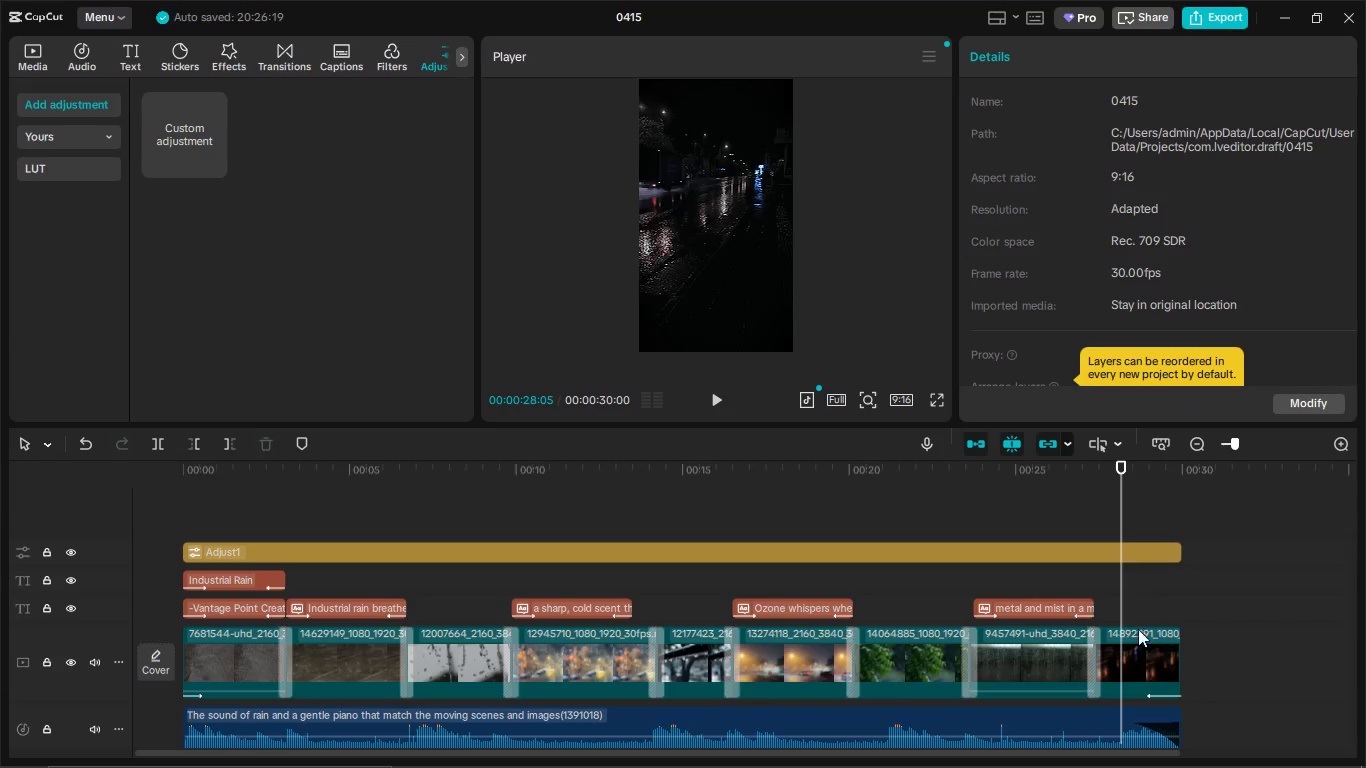 
left_click([1142, 645])
 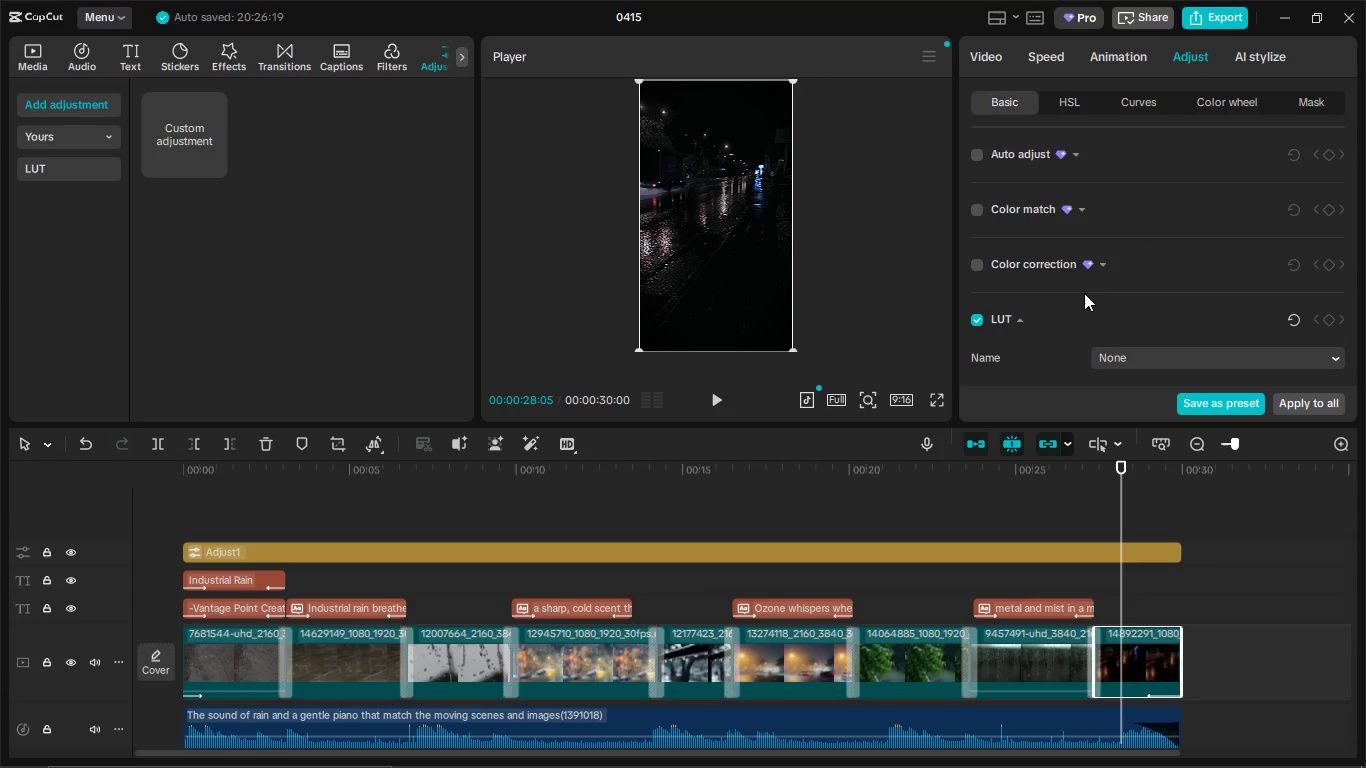 
scroll: coordinate [1086, 252], scroll_direction: down, amount: 13.0
 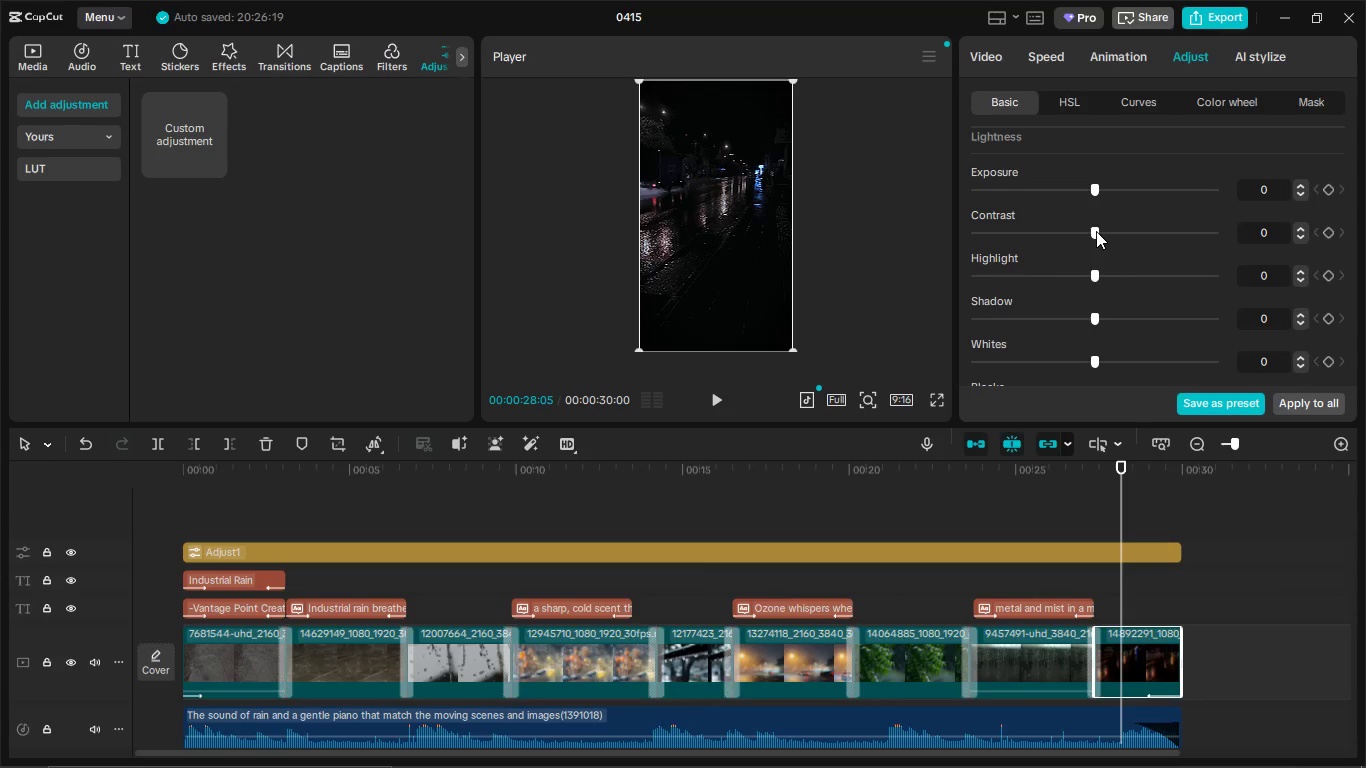 
scroll: coordinate [1096, 231], scroll_direction: none, amount: 0.0
 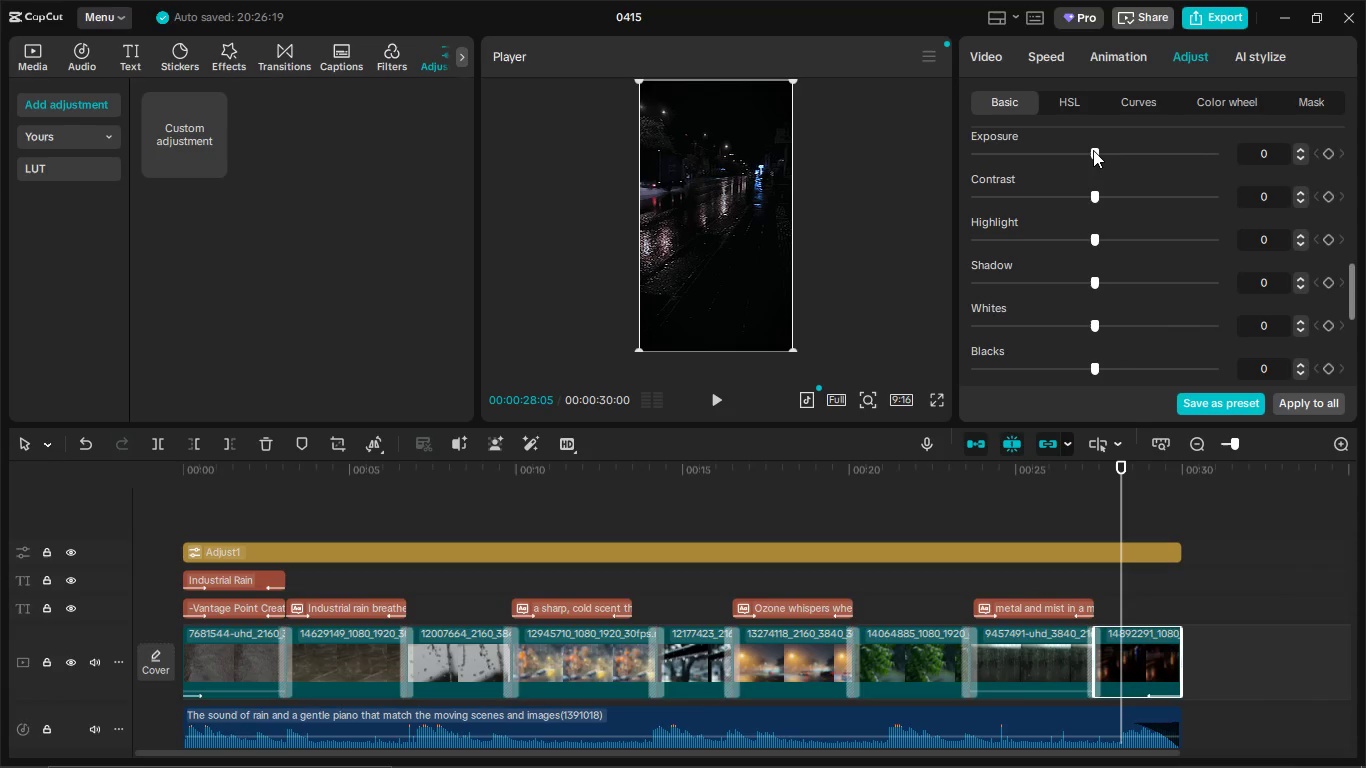 
left_click_drag(start_coordinate=[1095, 150], to_coordinate=[1176, 164])
 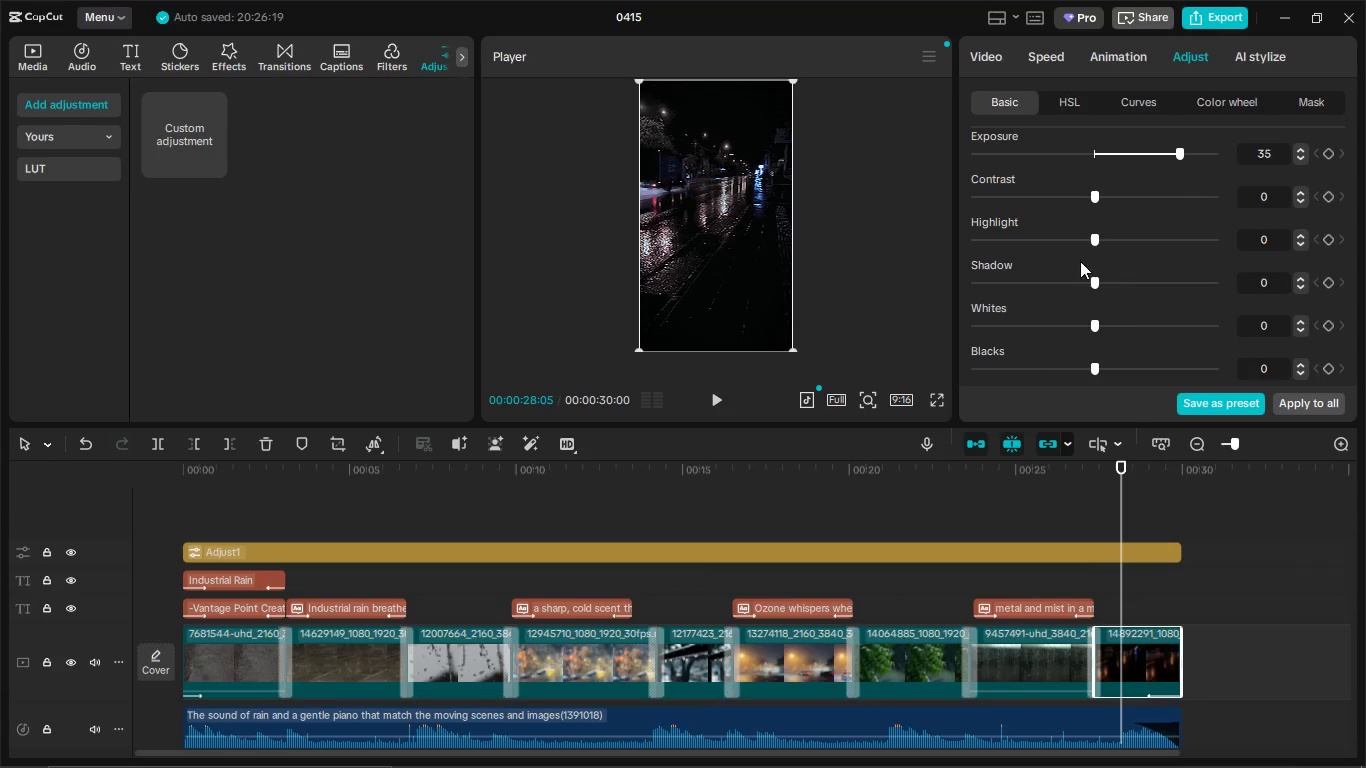 
scroll: coordinate [1027, 314], scroll_direction: down, amount: 11.0
 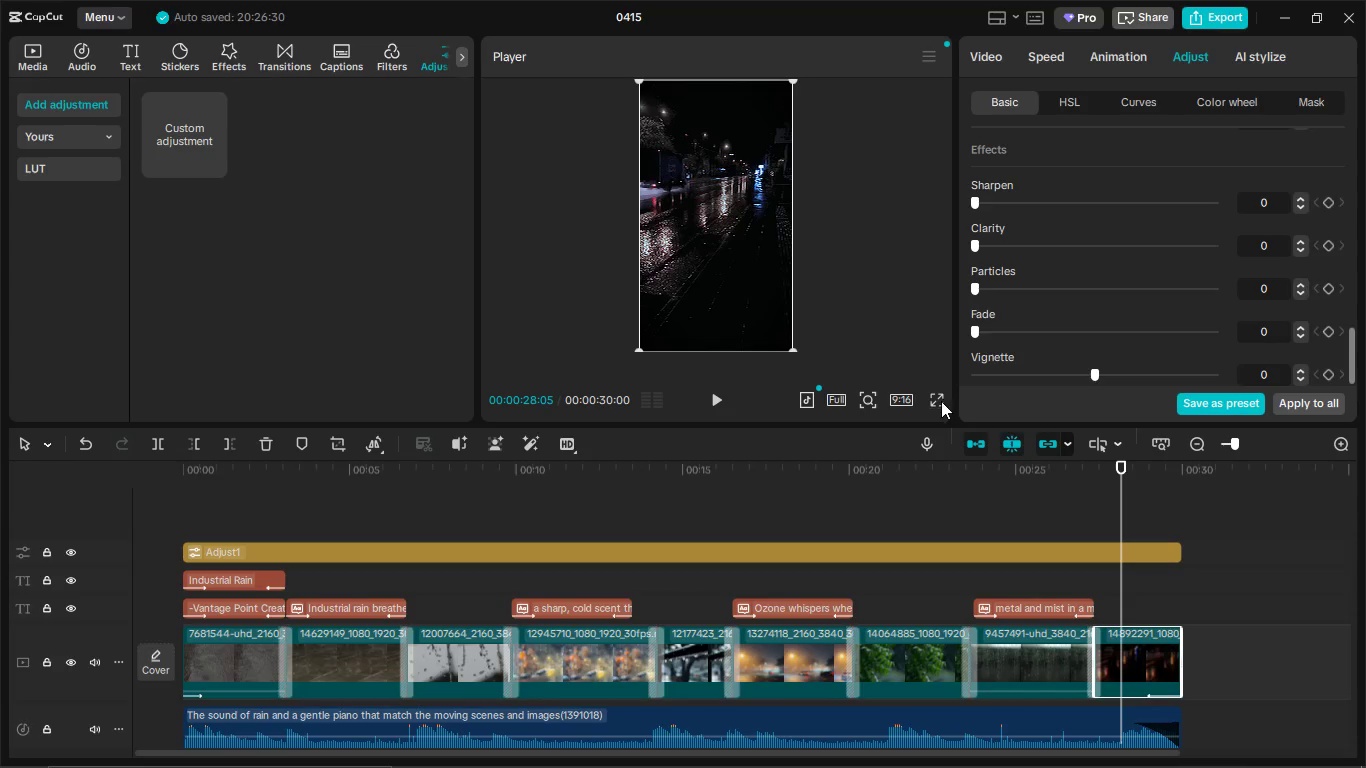 
left_click([939, 402])
 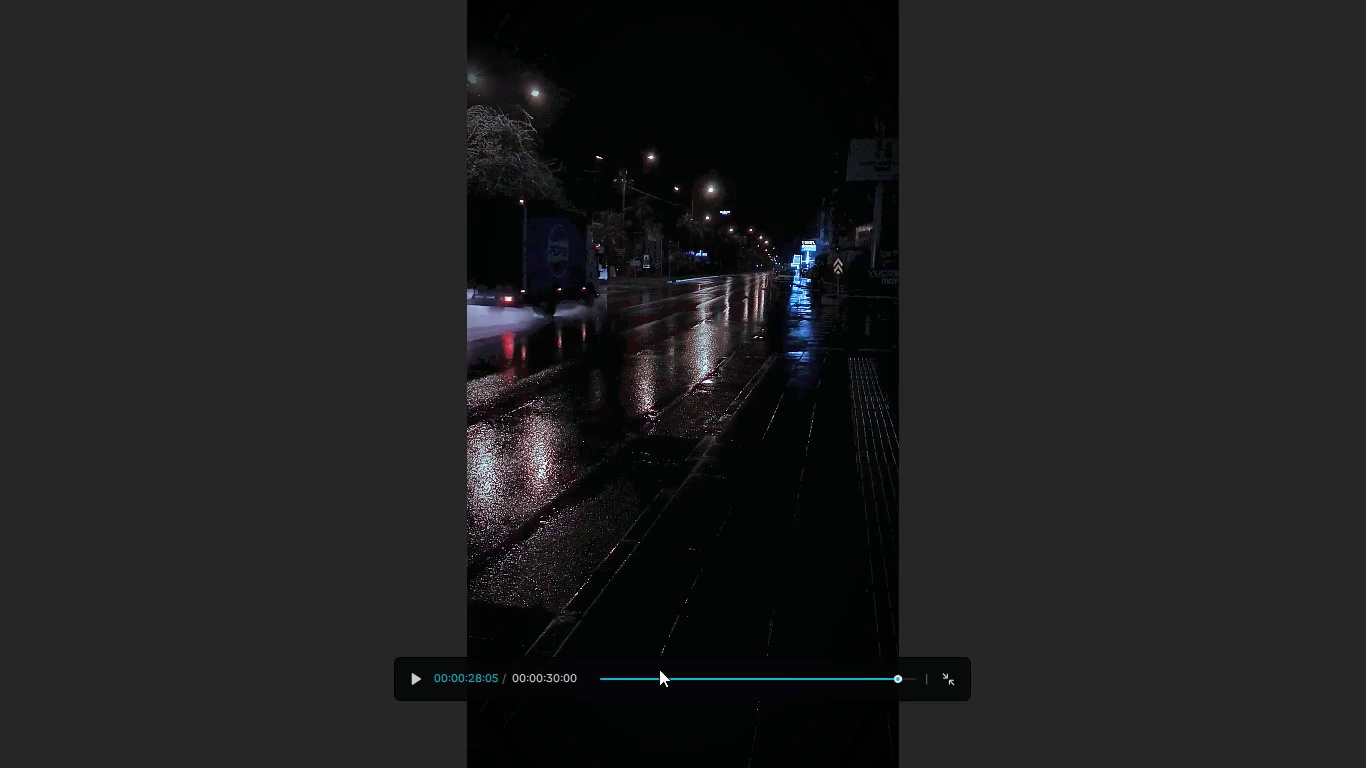 
left_click_drag(start_coordinate=[653, 678], to_coordinate=[562, 688])
 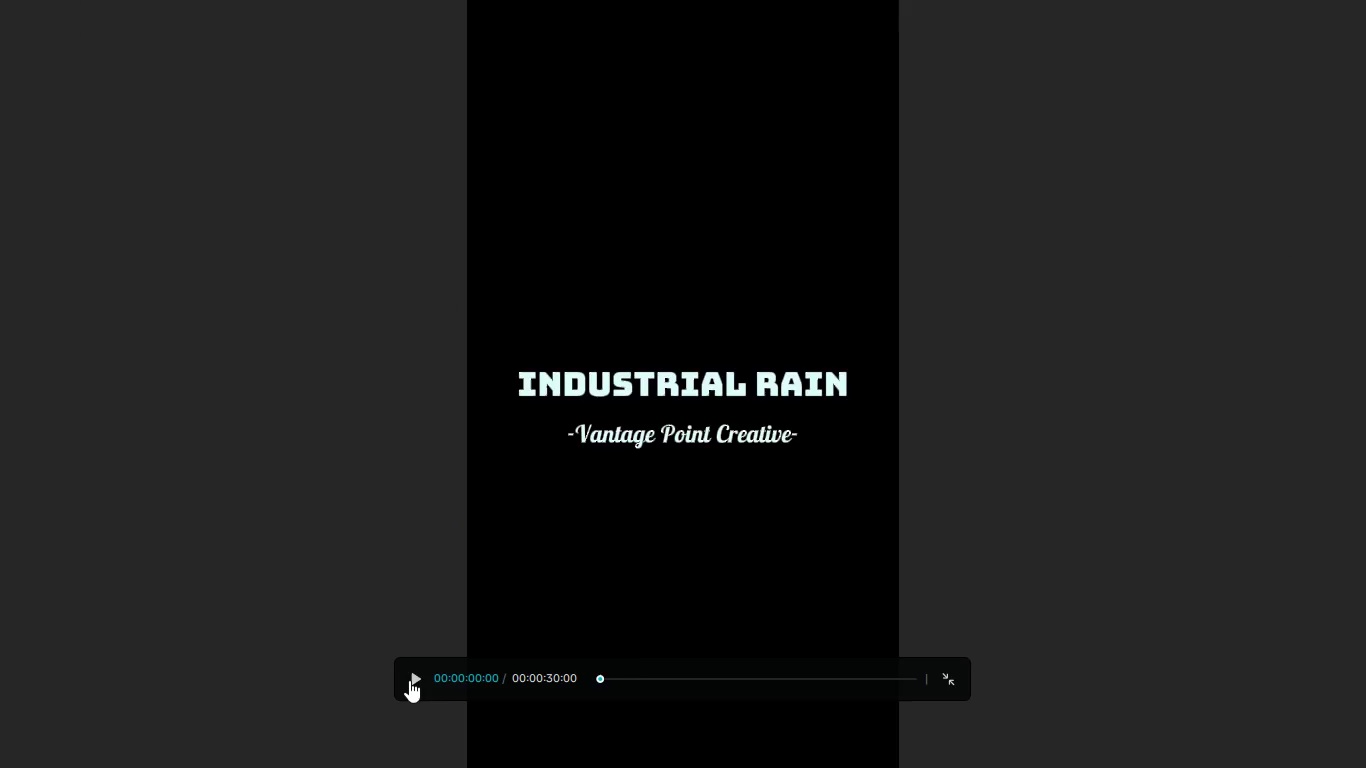 
left_click([409, 680])
 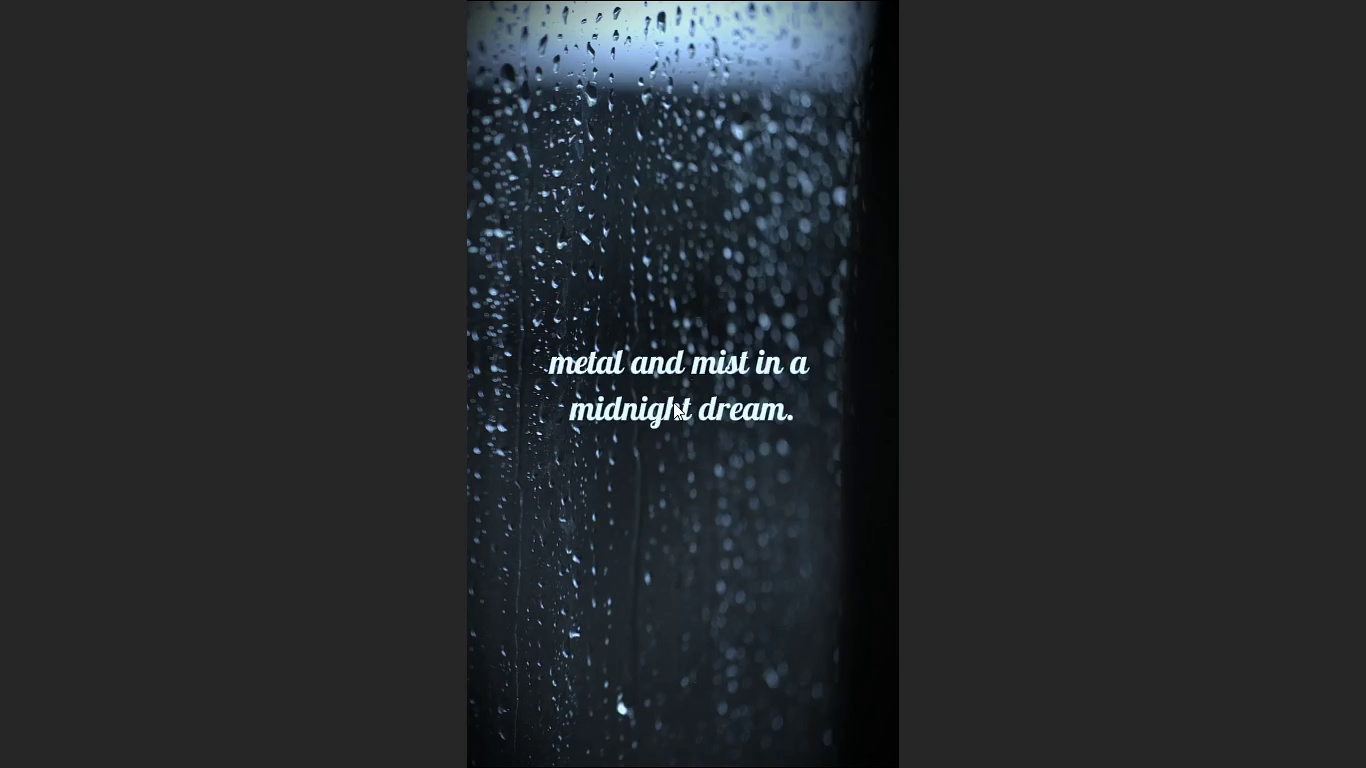 
wait(30.89)
 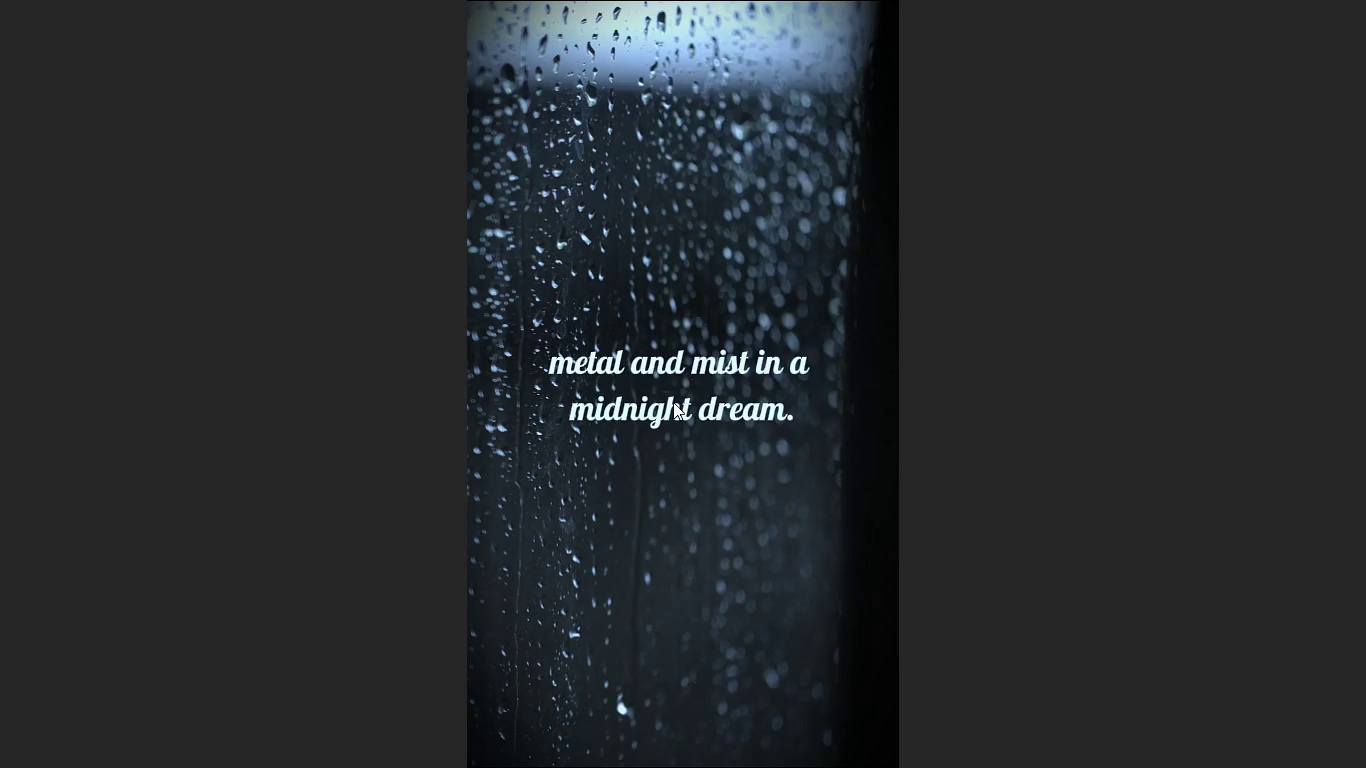 
key(Escape)
 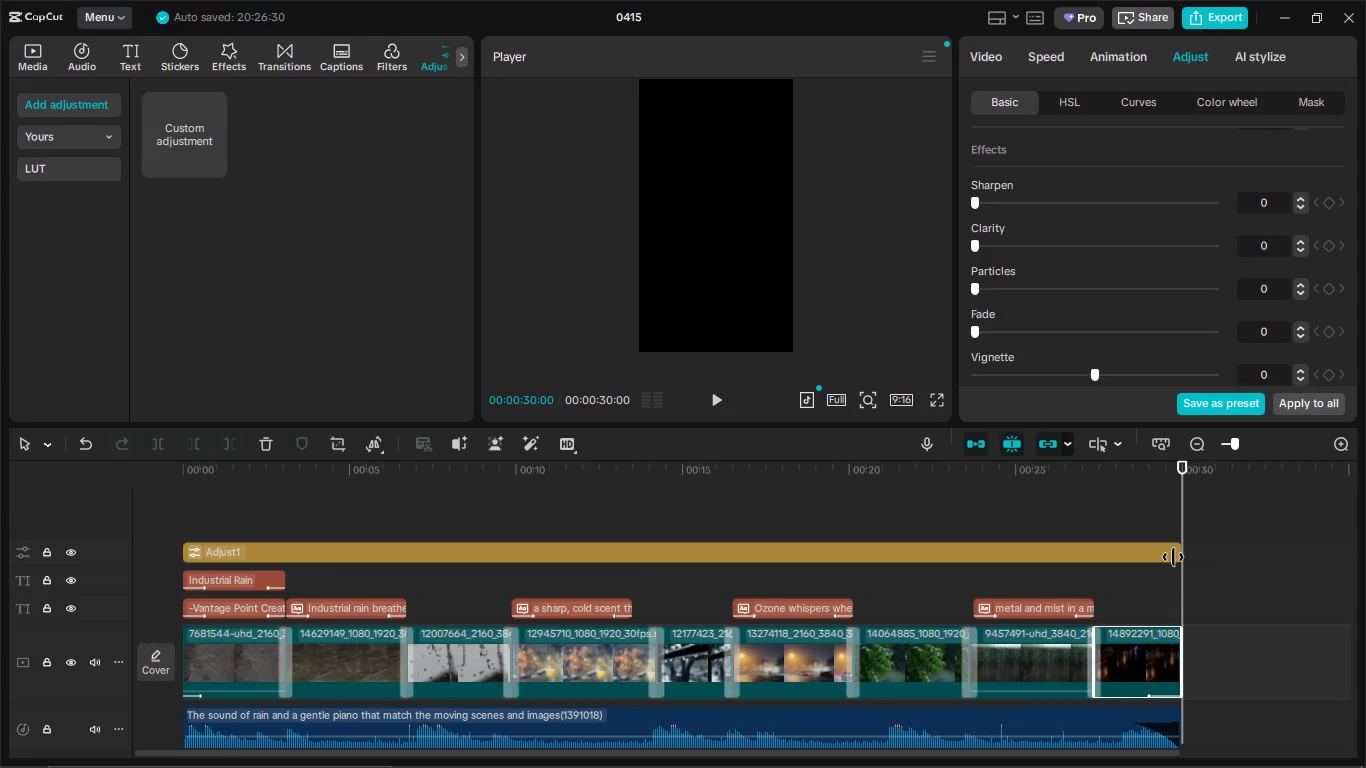 
key(Control+A)
 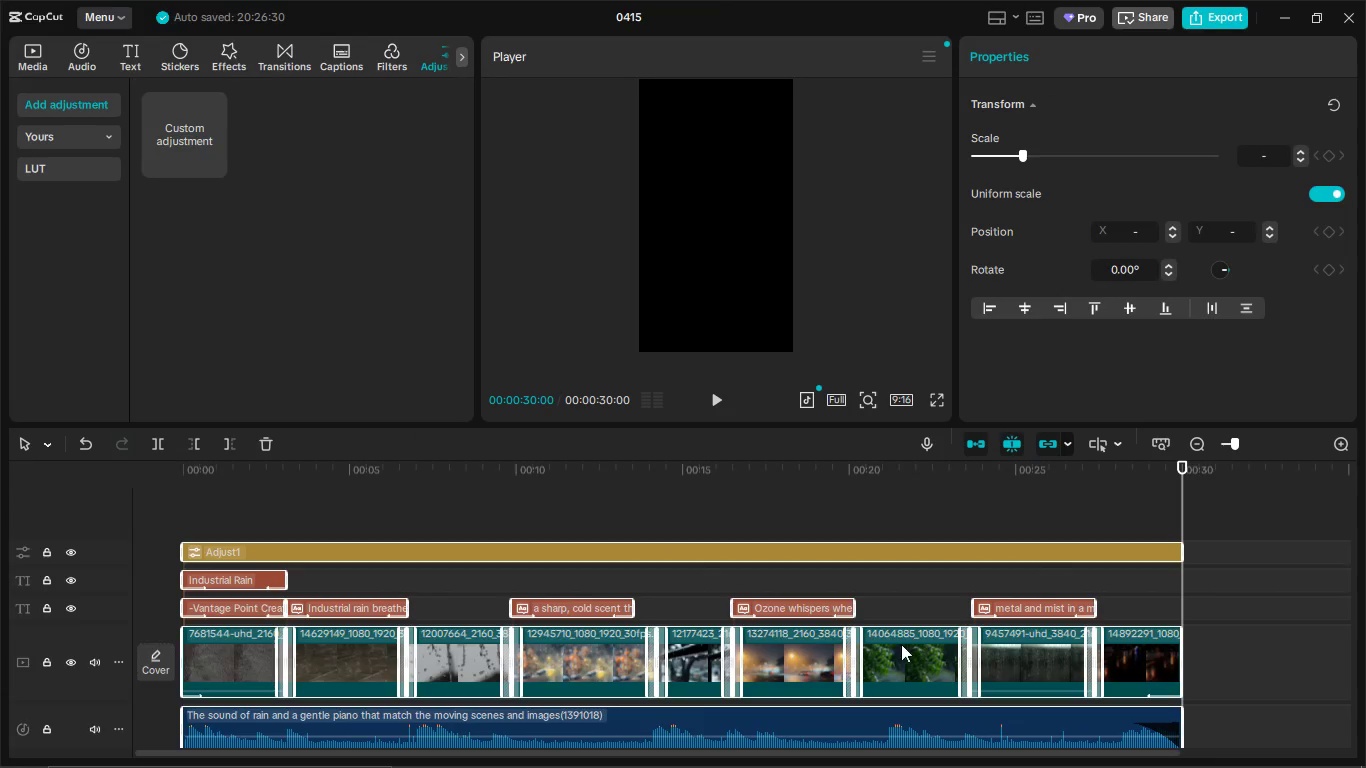 
right_click([899, 646])
 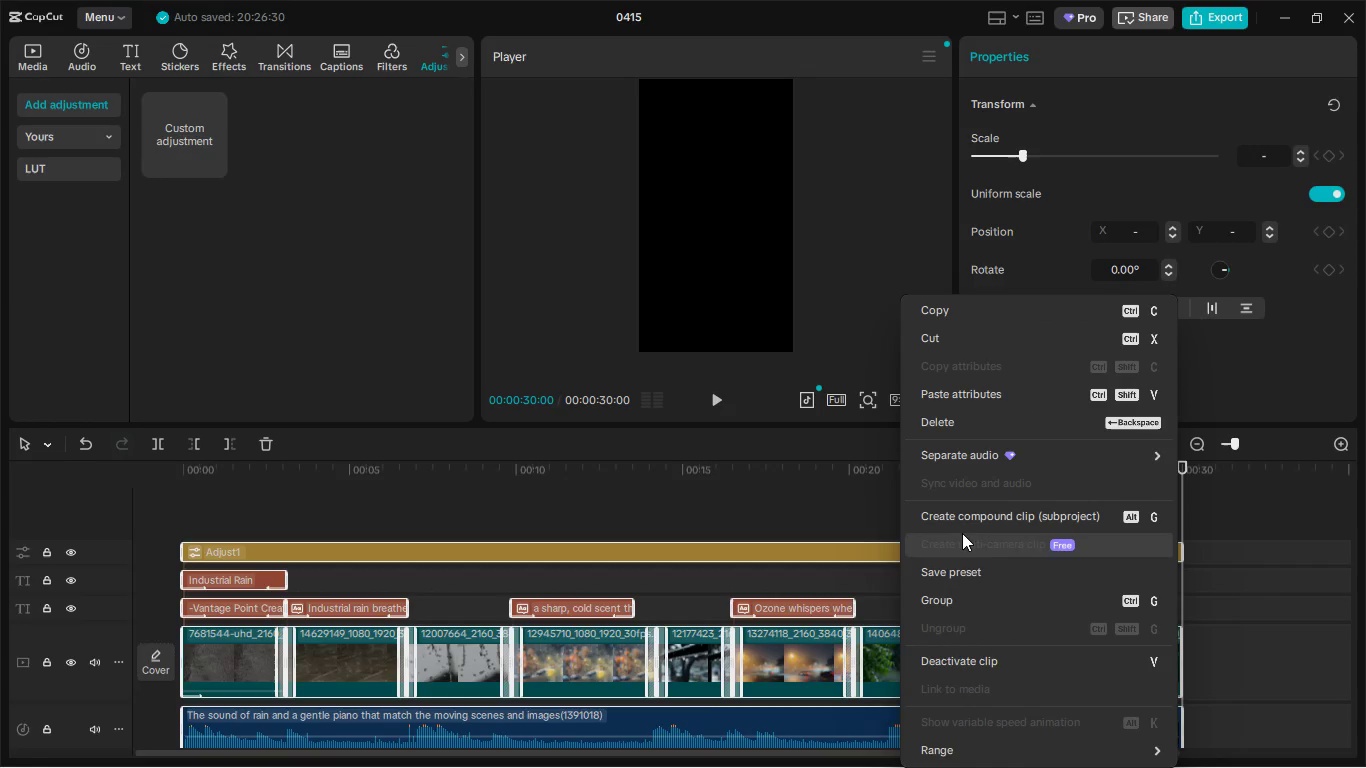 
left_click([964, 525])
 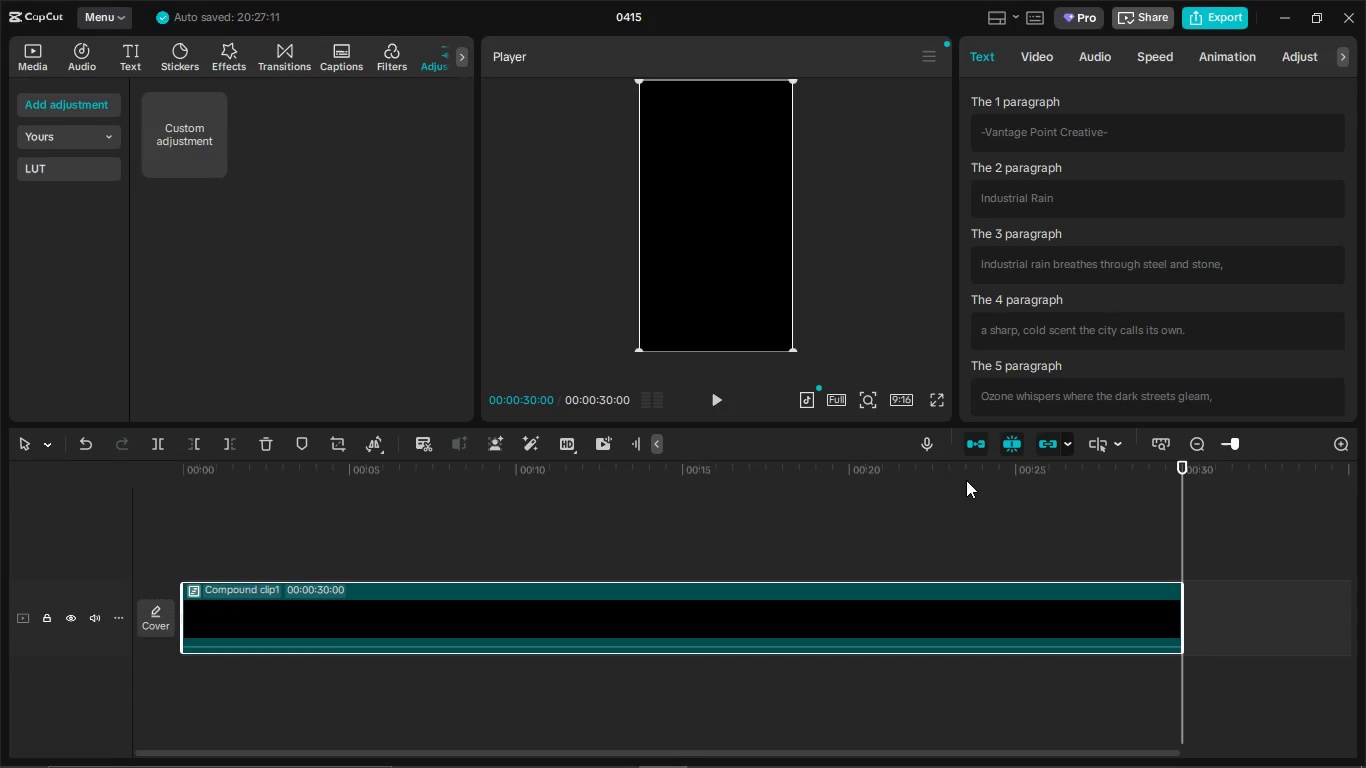 
scroll: coordinate [1180, 247], scroll_direction: down, amount: 4.0
 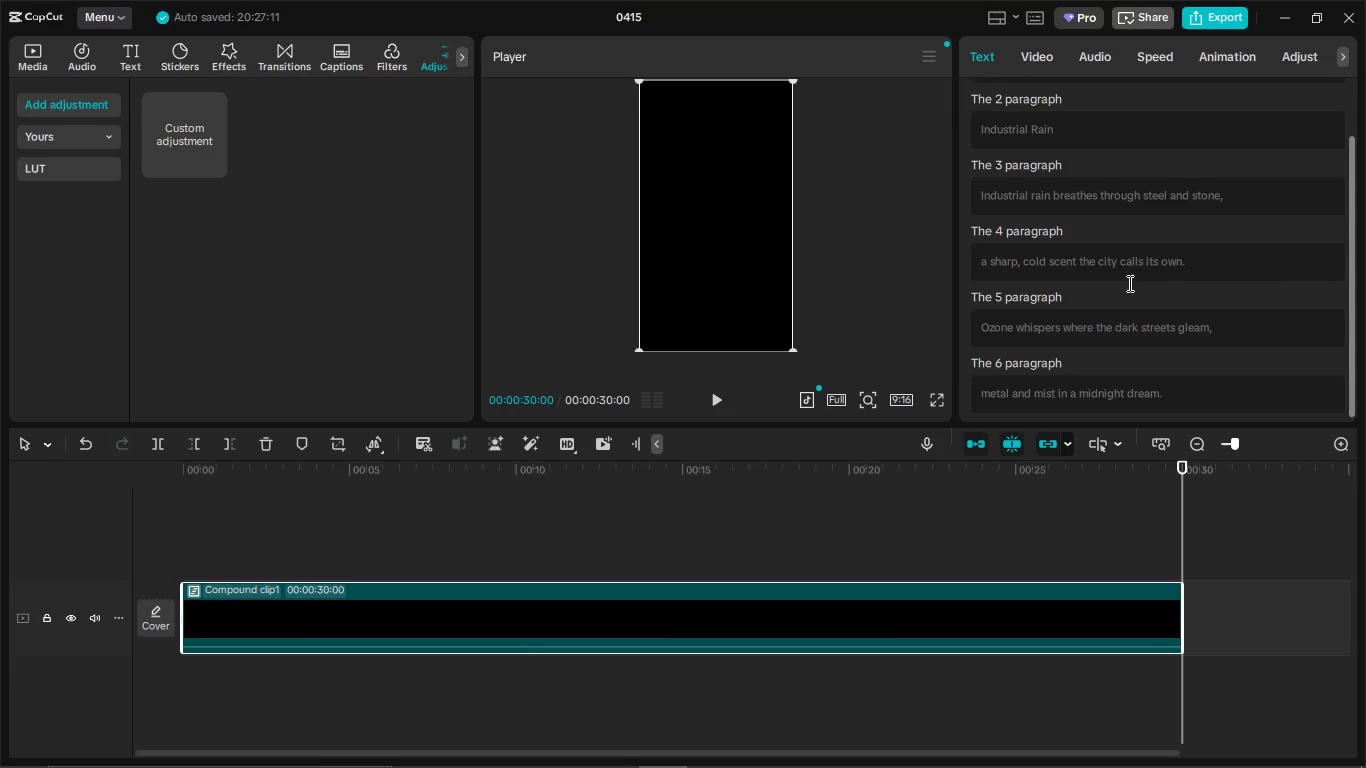 
right_click([664, 609])
 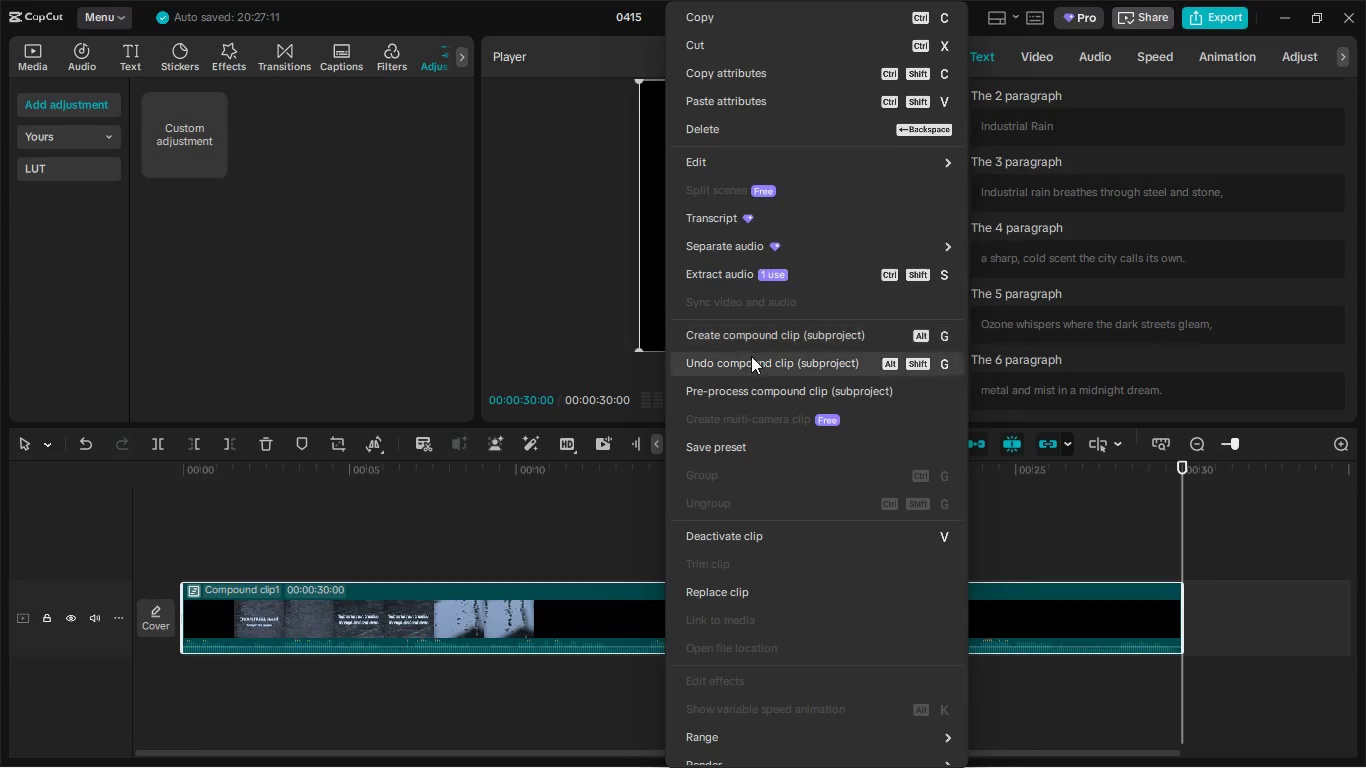 
scroll: coordinate [690, 509], scroll_direction: up, amount: 4.0
 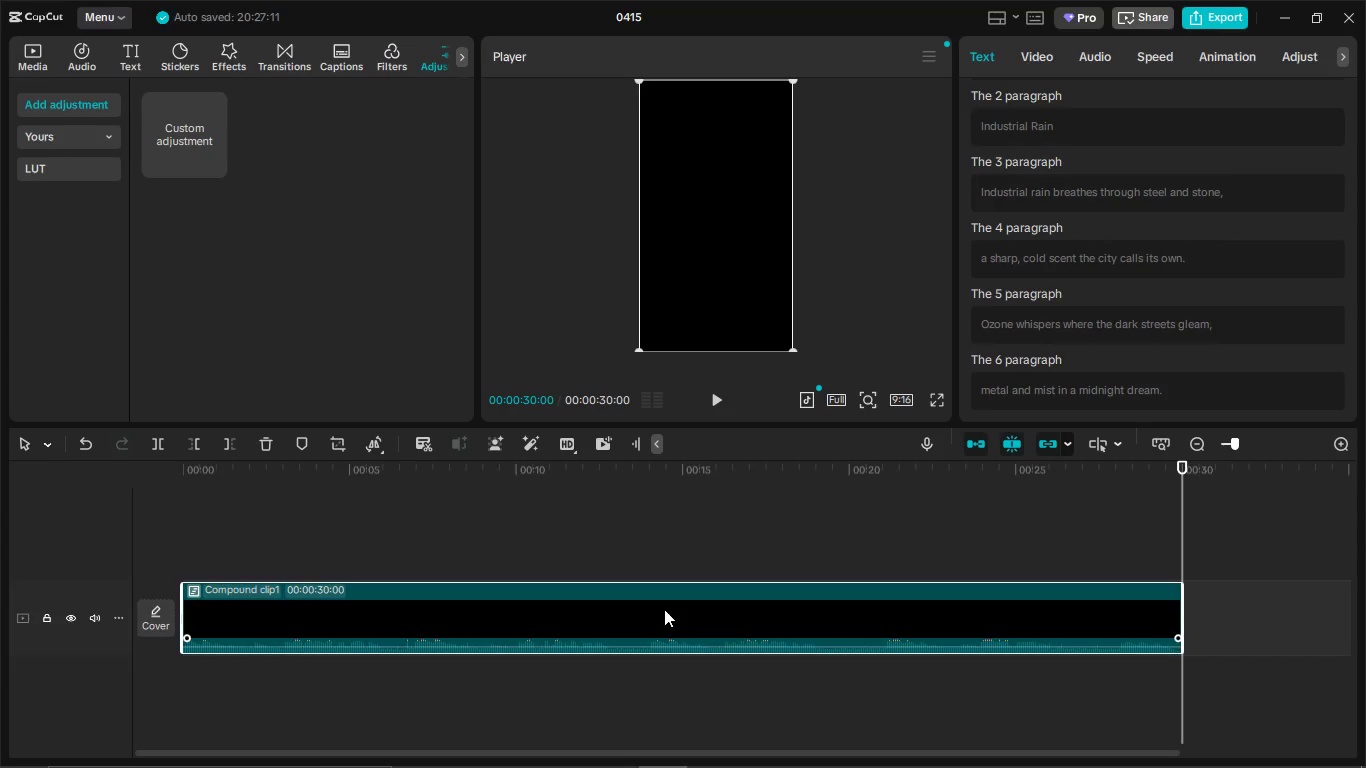 
left_click([750, 391])
 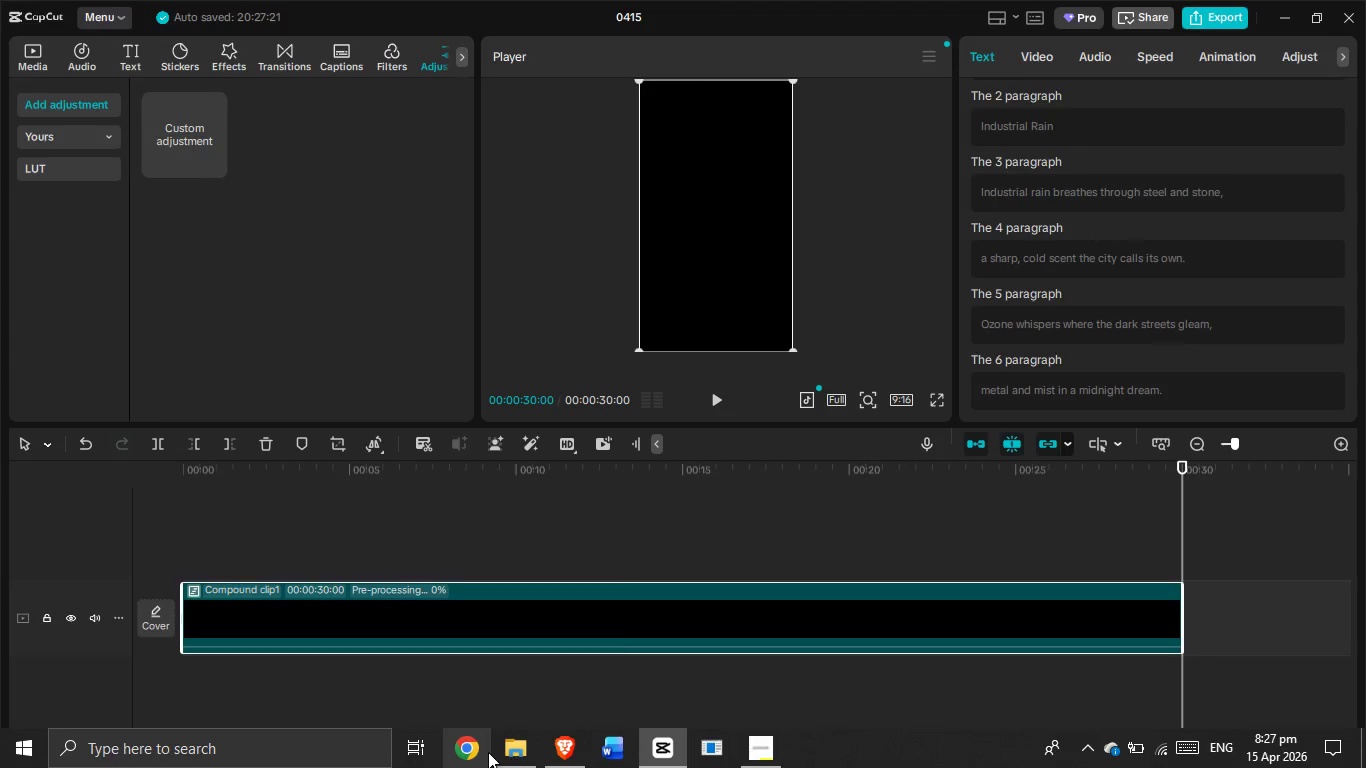 
left_click([514, 747])
 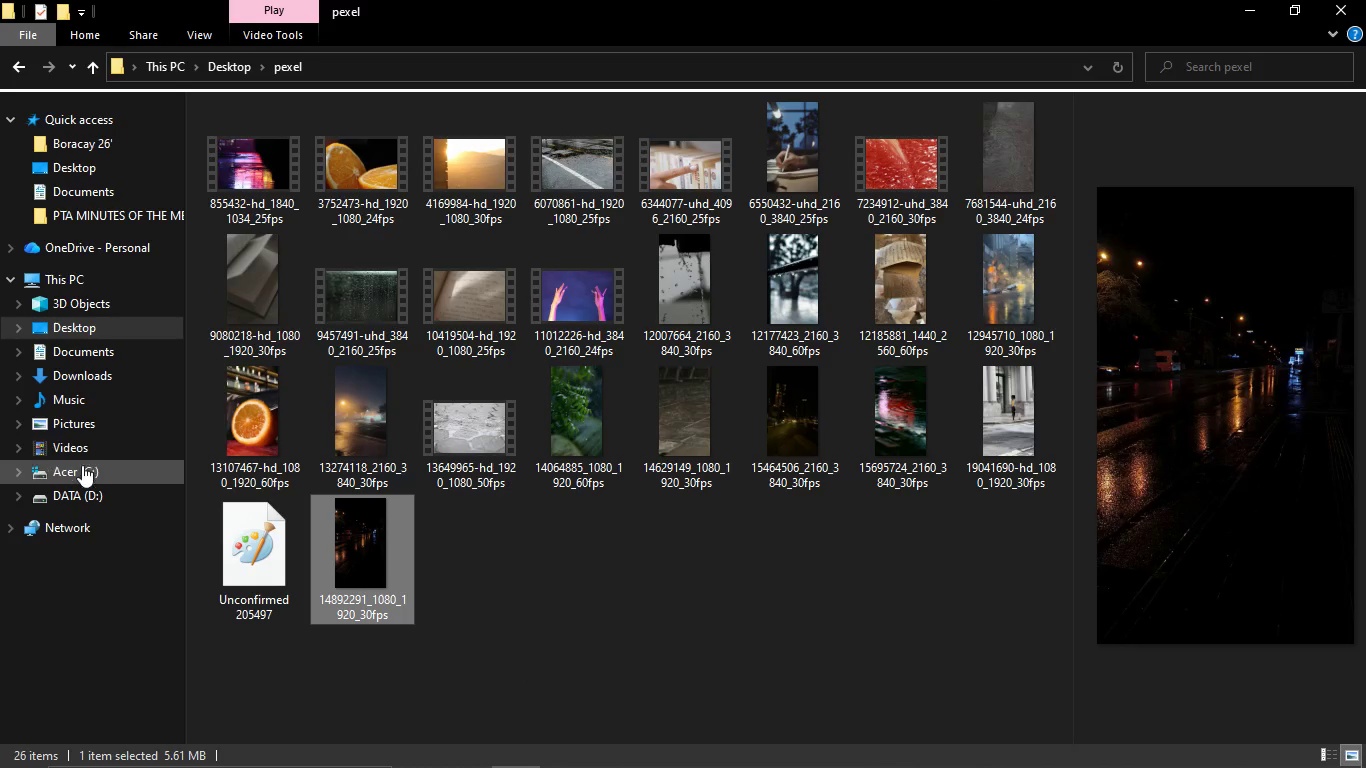 
left_click([82, 481])
 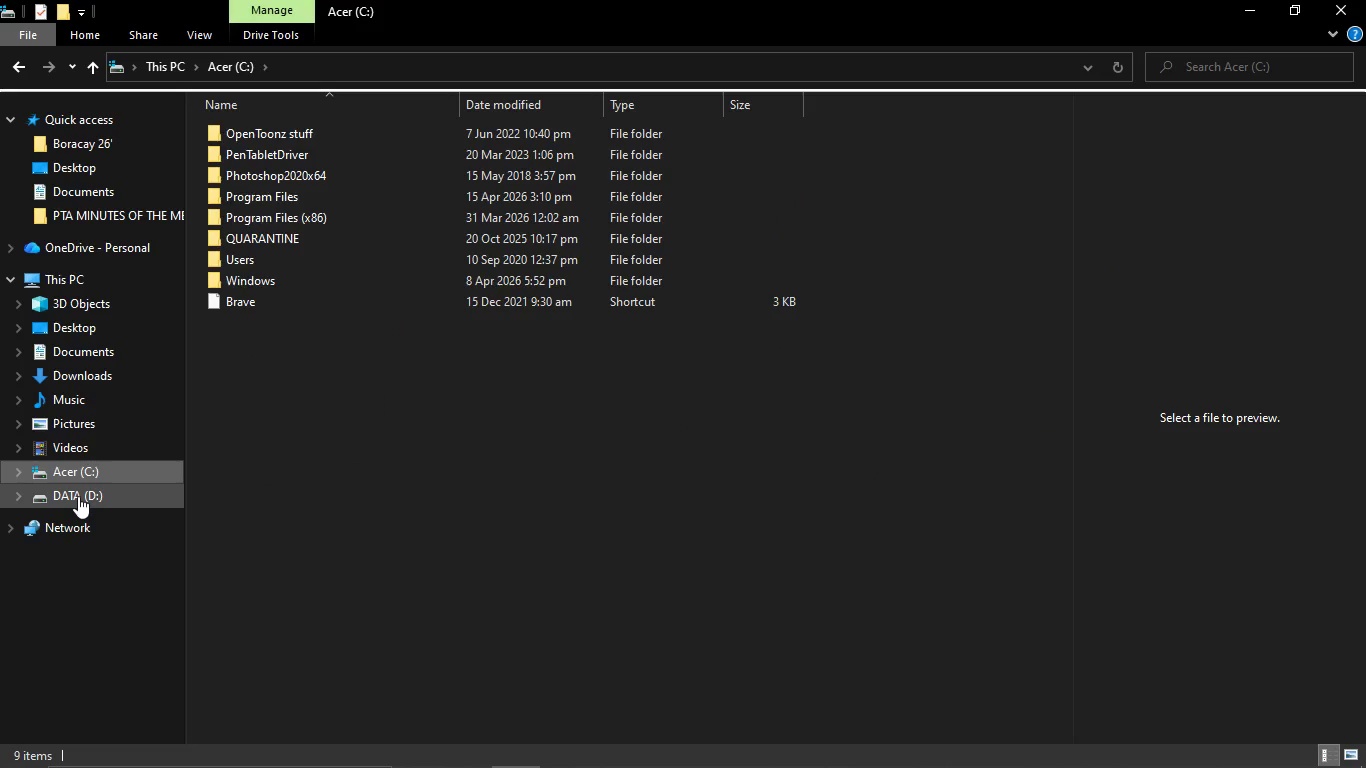 
left_click([78, 496])
 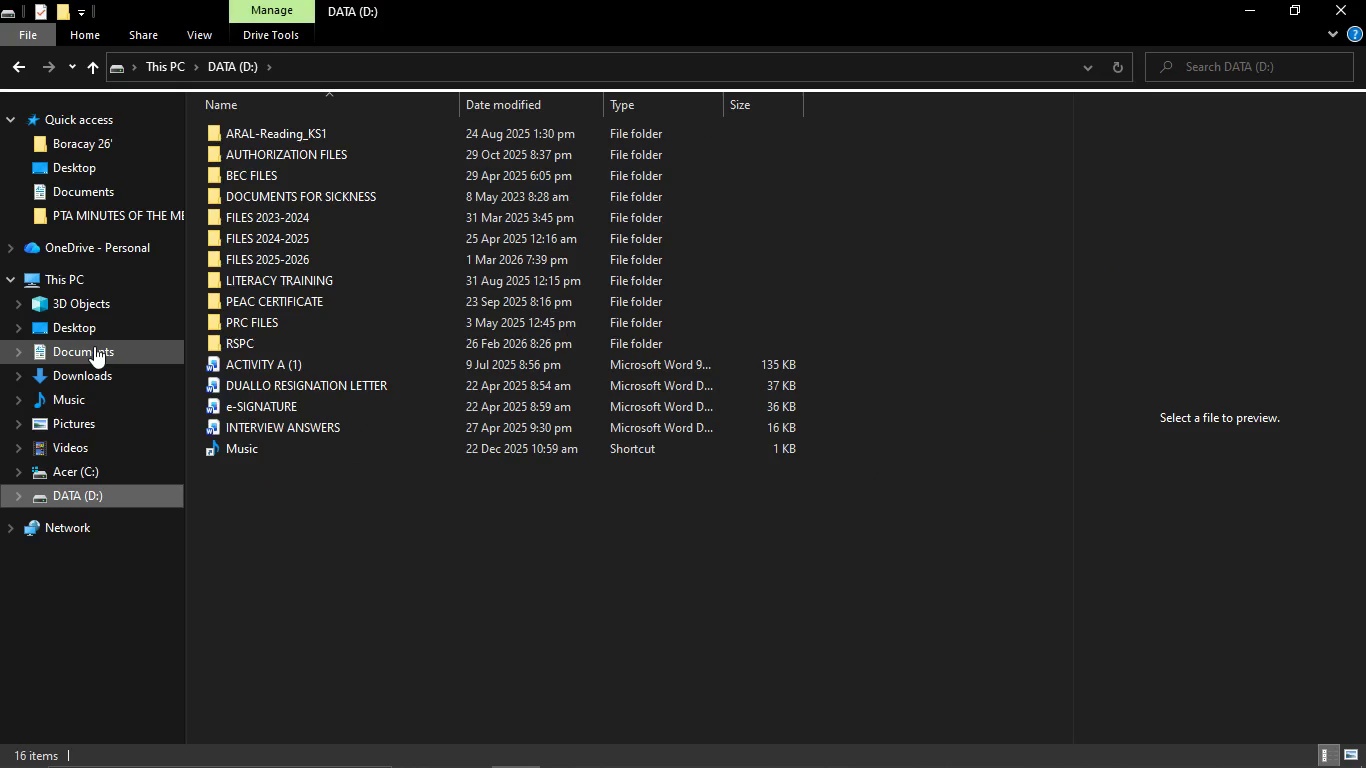 
left_click([94, 346])
 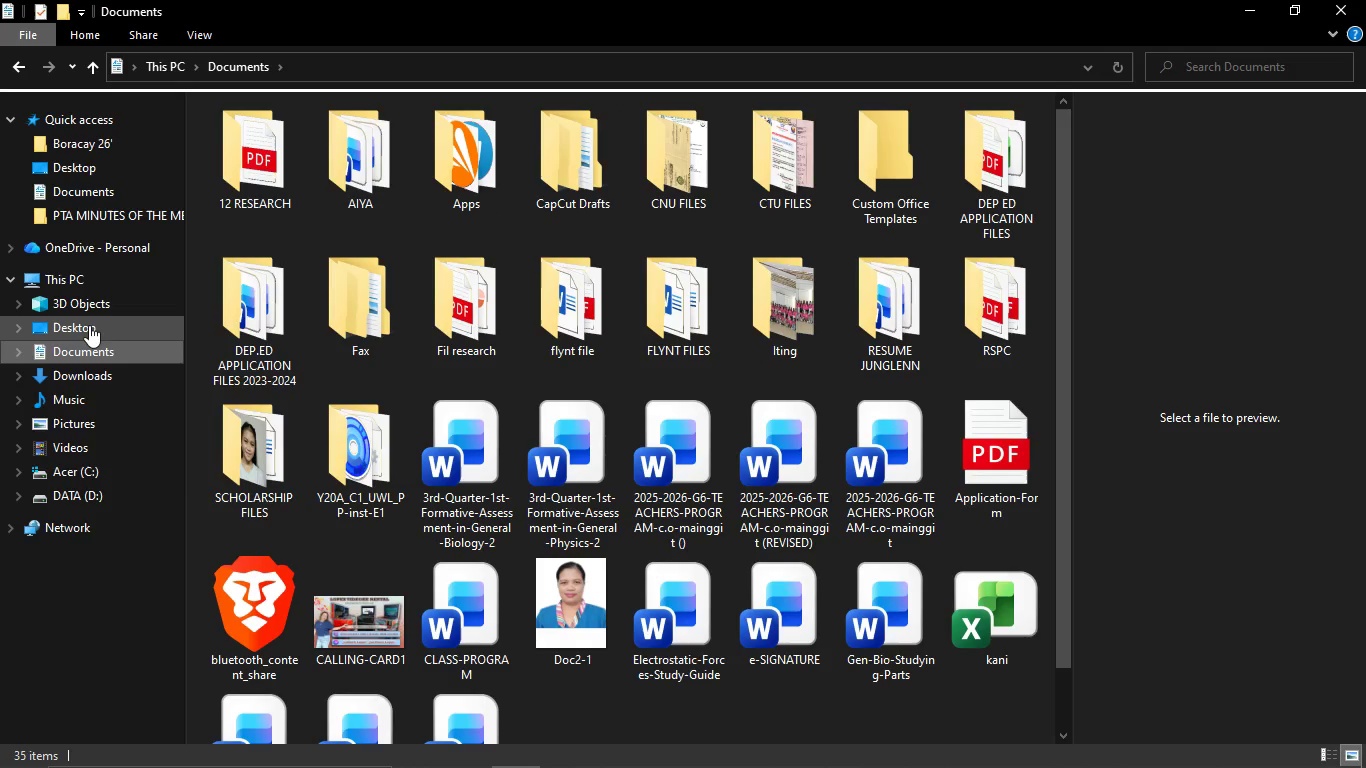 
left_click([89, 325])
 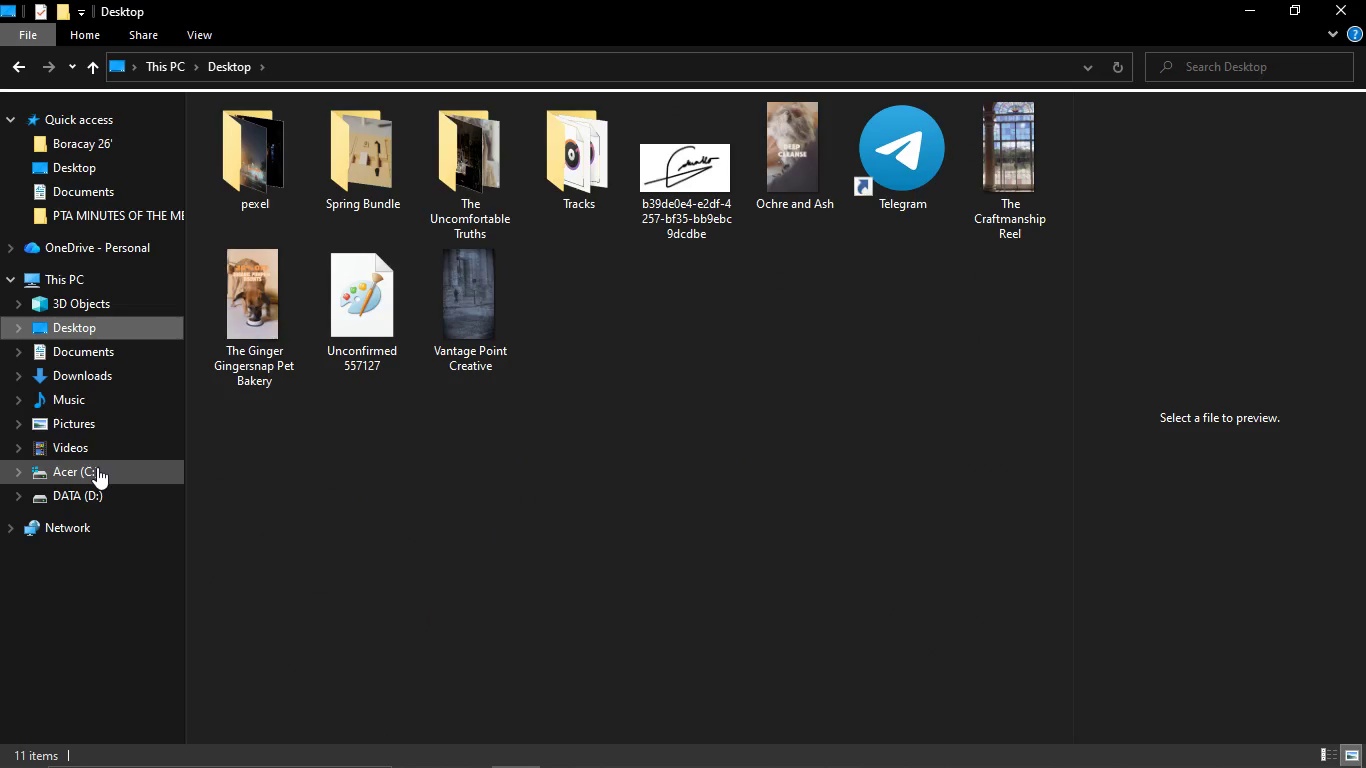 
left_click([93, 481])
 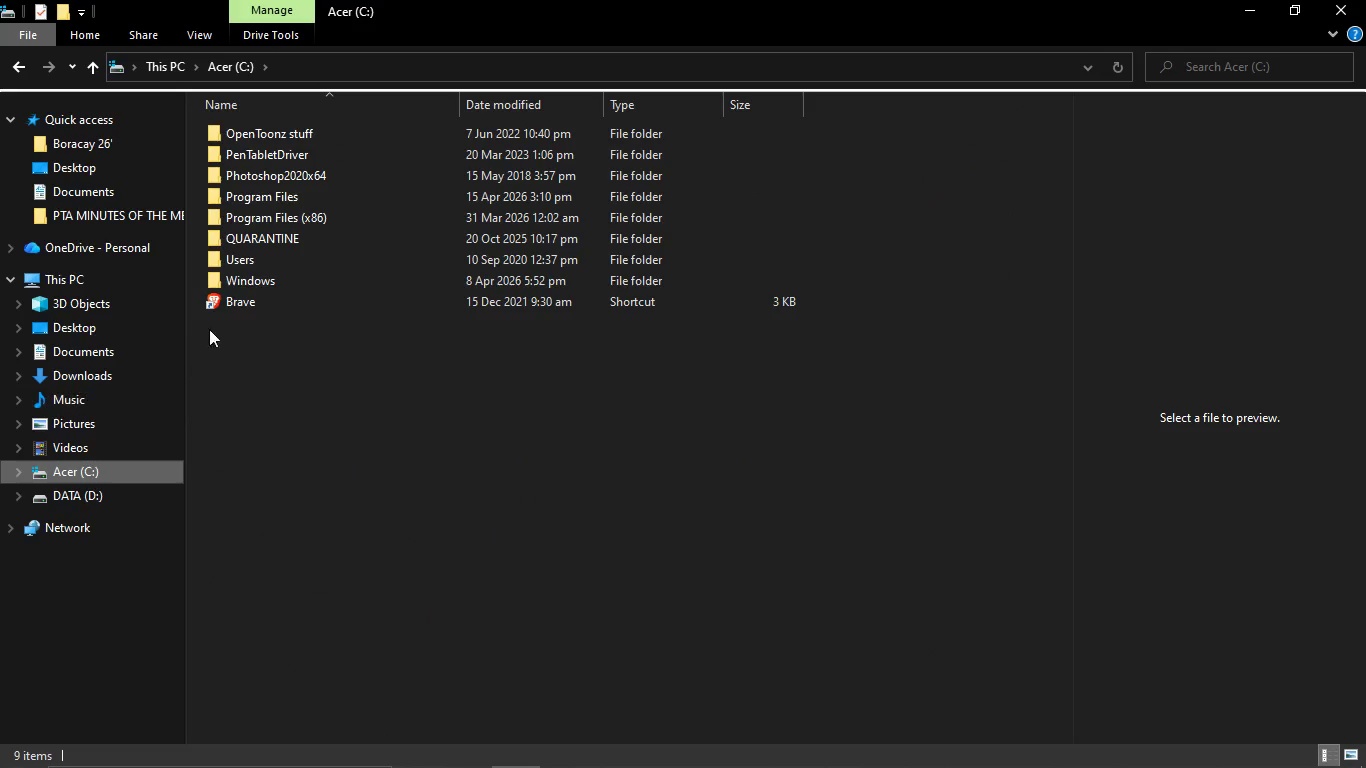 
left_click([234, 270])
 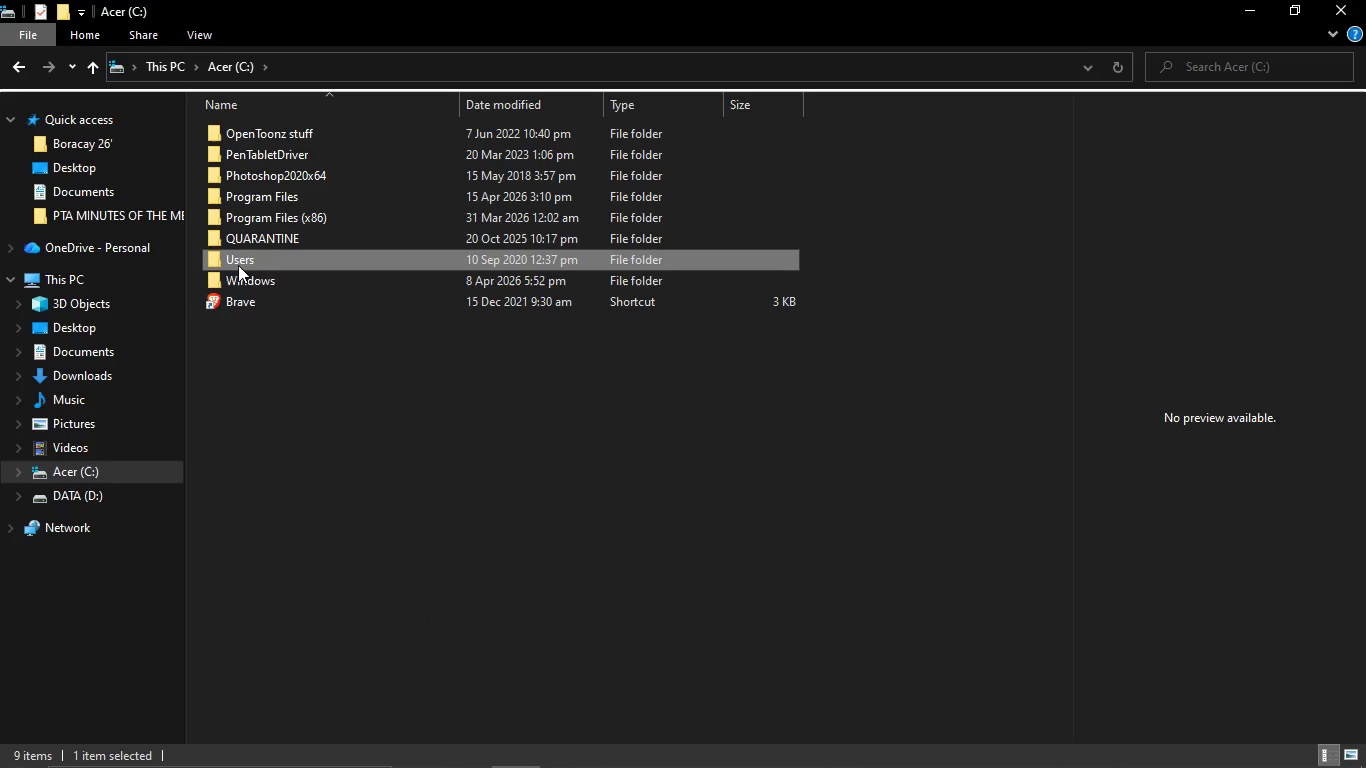 
triple_click([238, 265])
 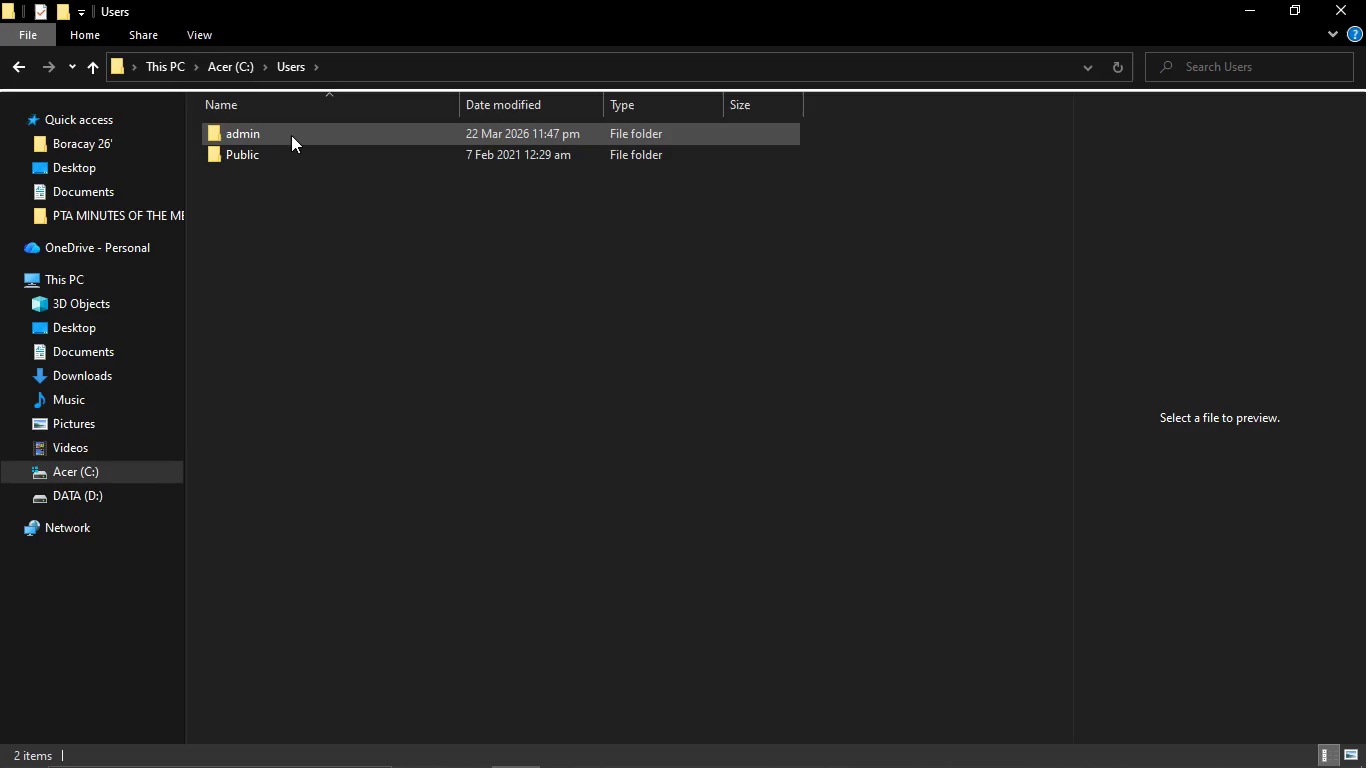 
double_click([291, 135])
 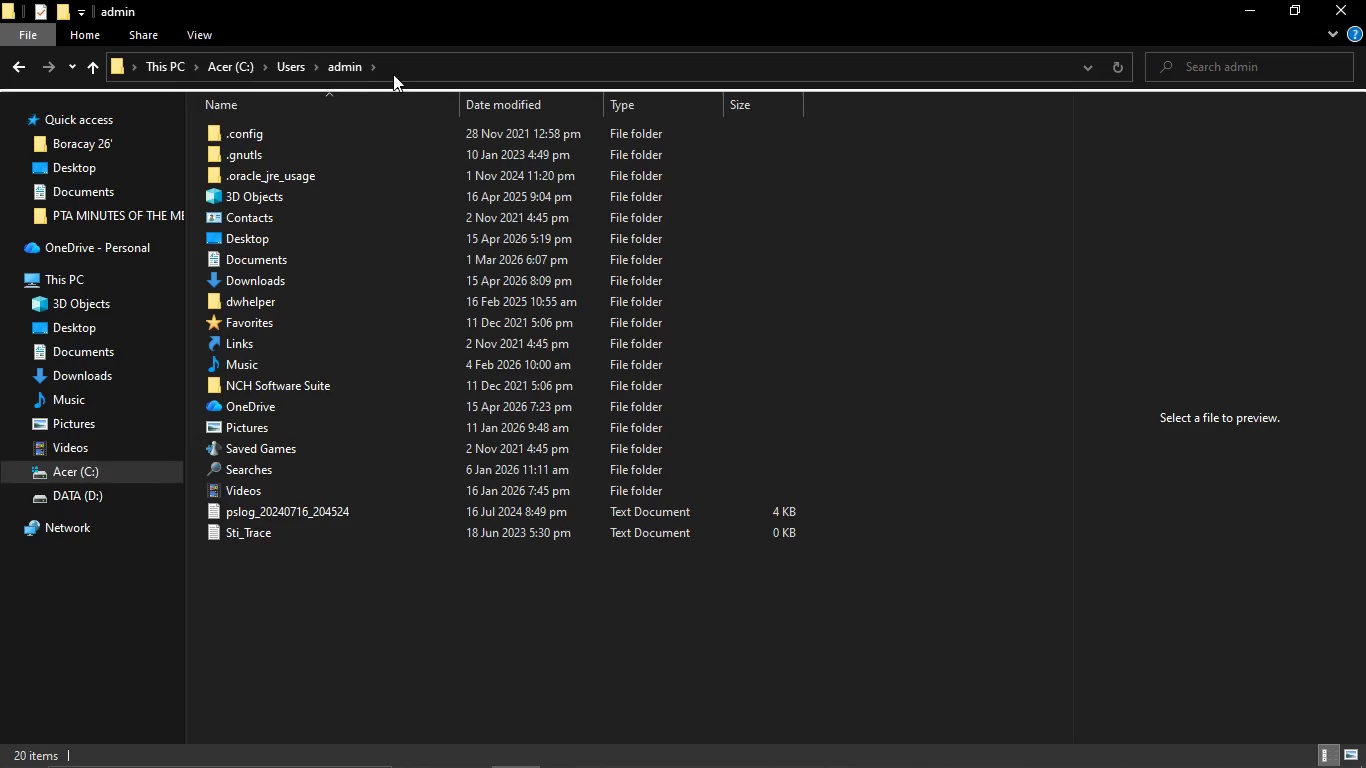 
double_click([404, 65])
 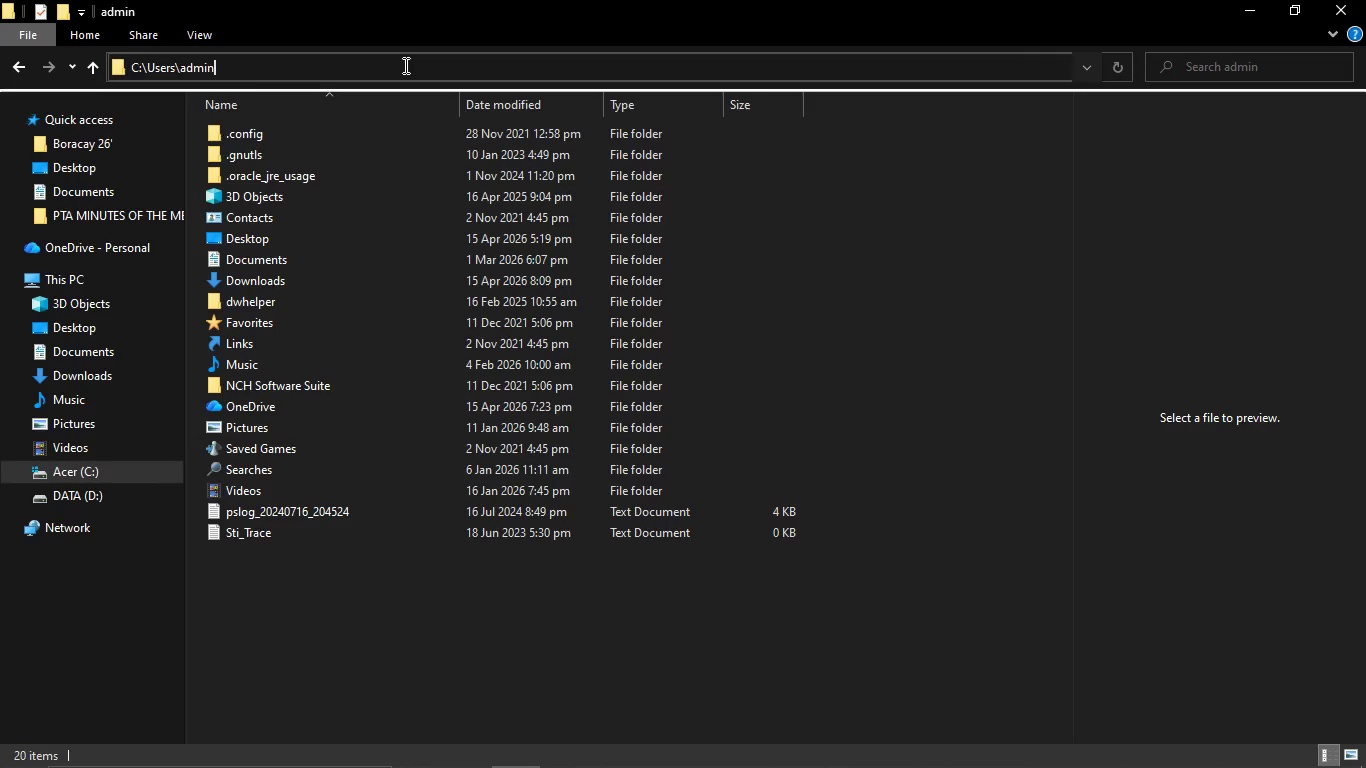 
triple_click([404, 65])
 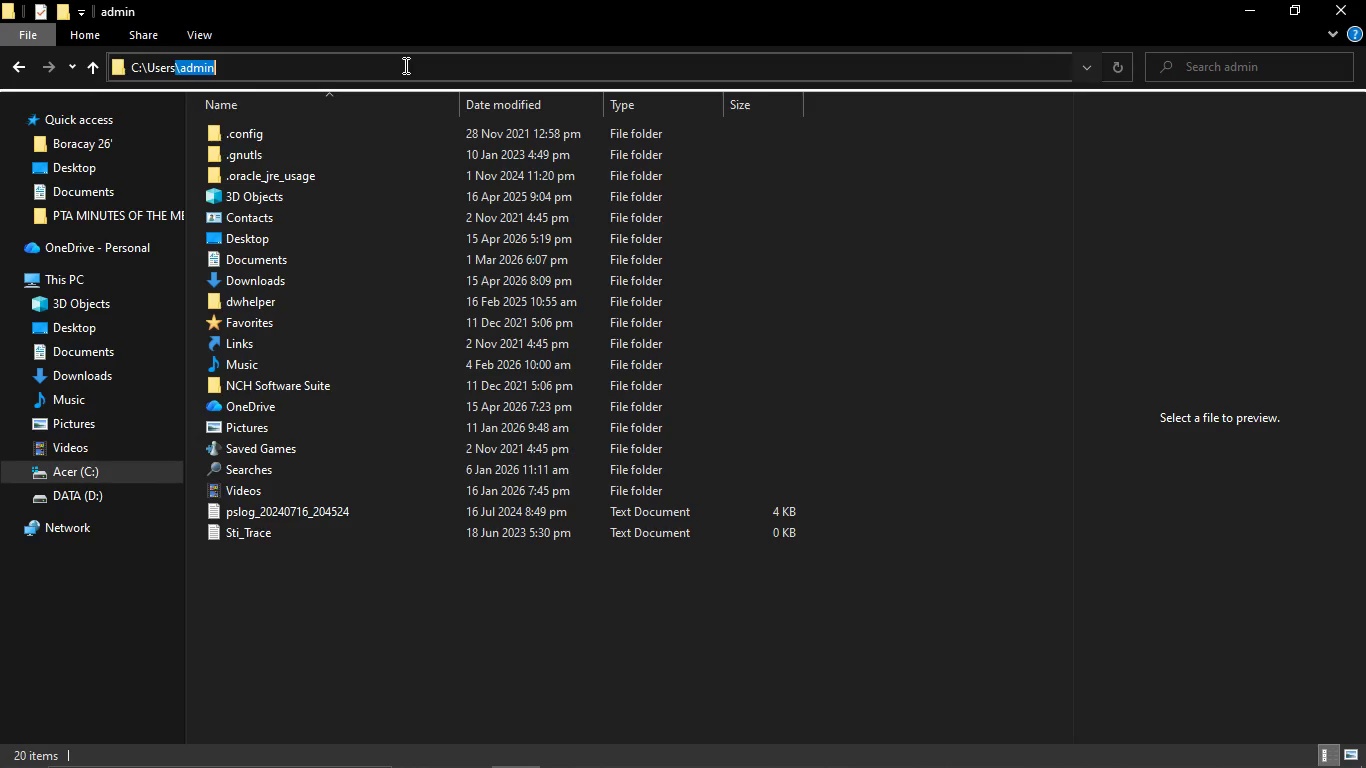 
triple_click([404, 65])
 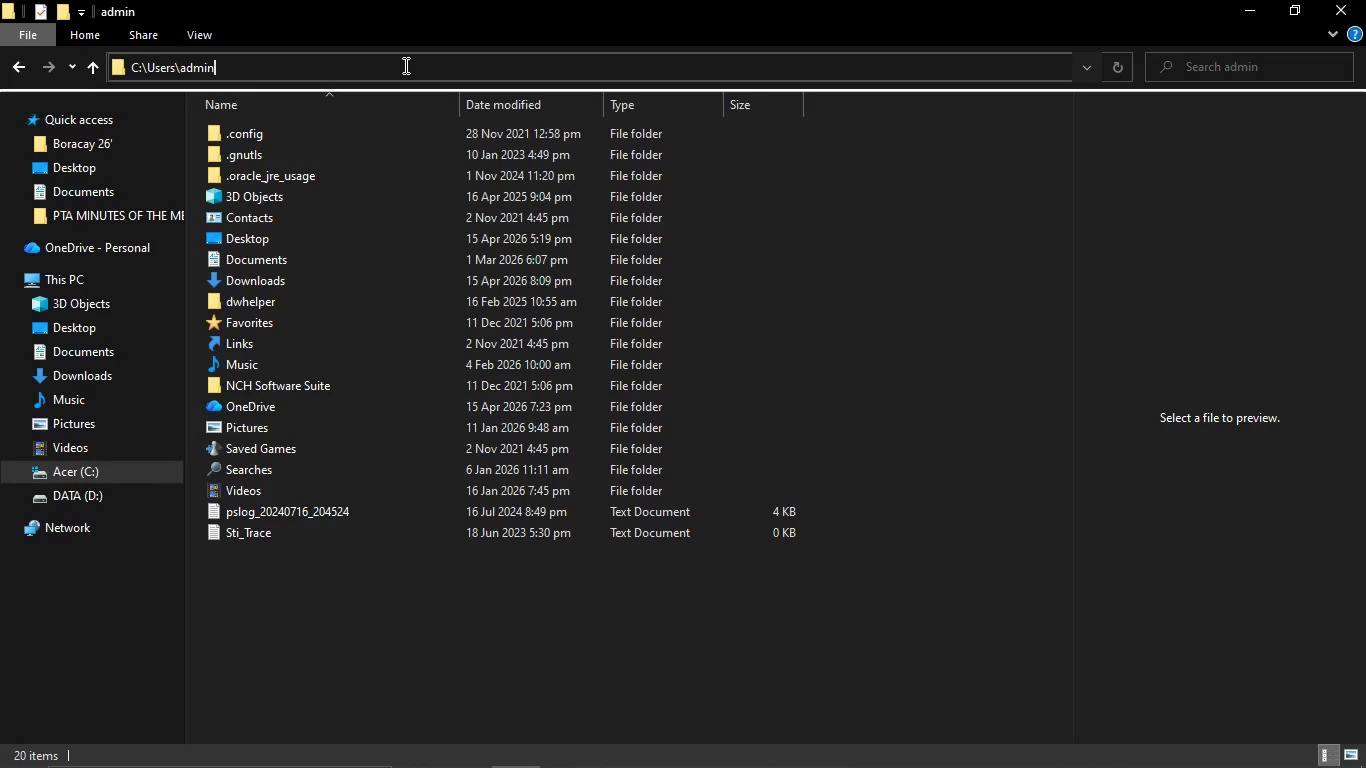 
left_click([404, 65])
 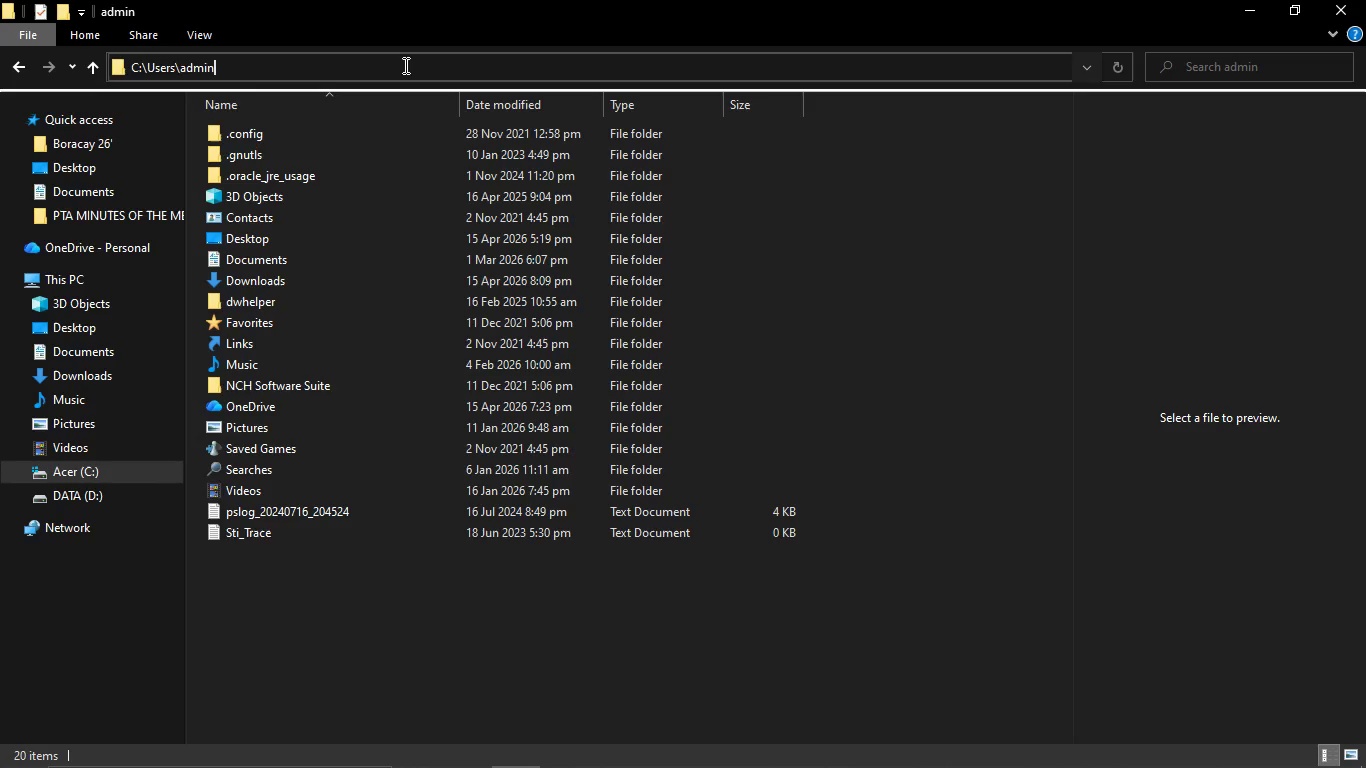 
type(\app )
key(Backspace)
 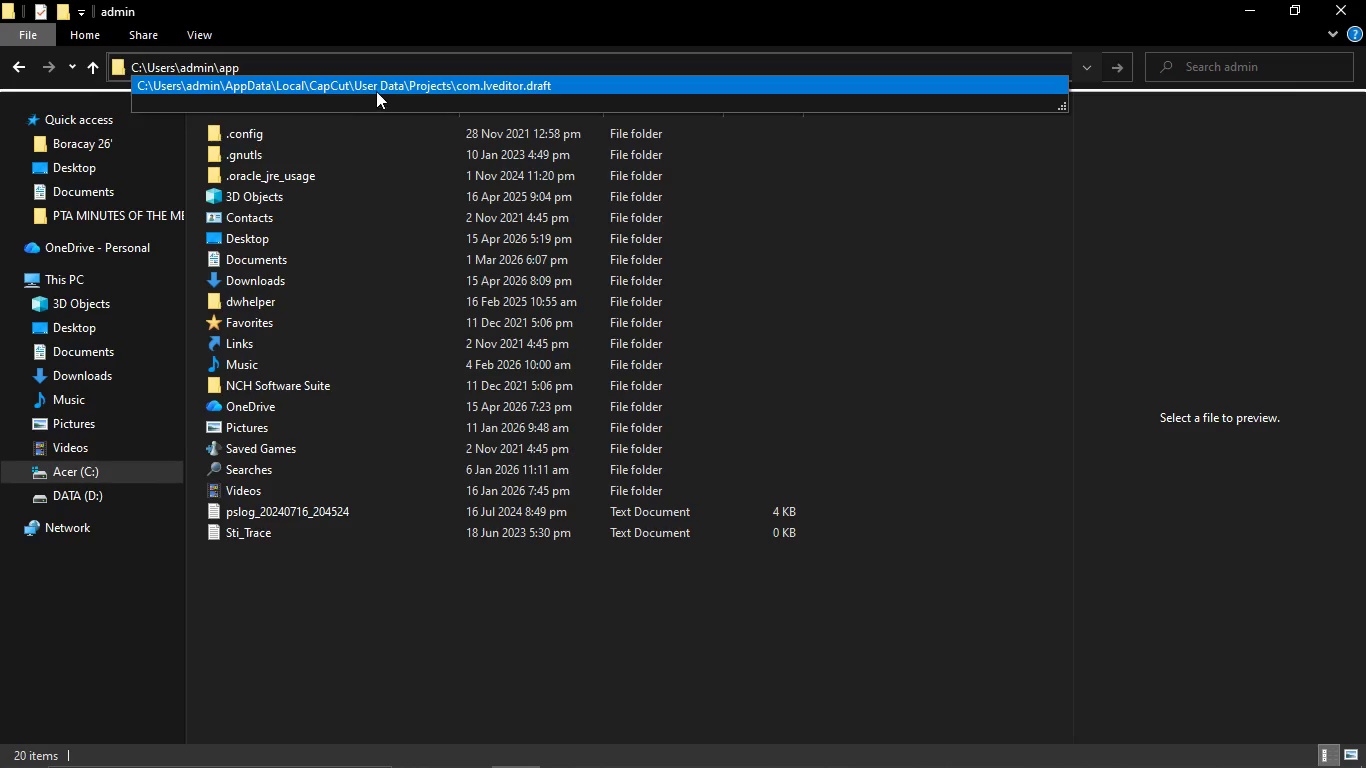 
left_click([379, 88])
 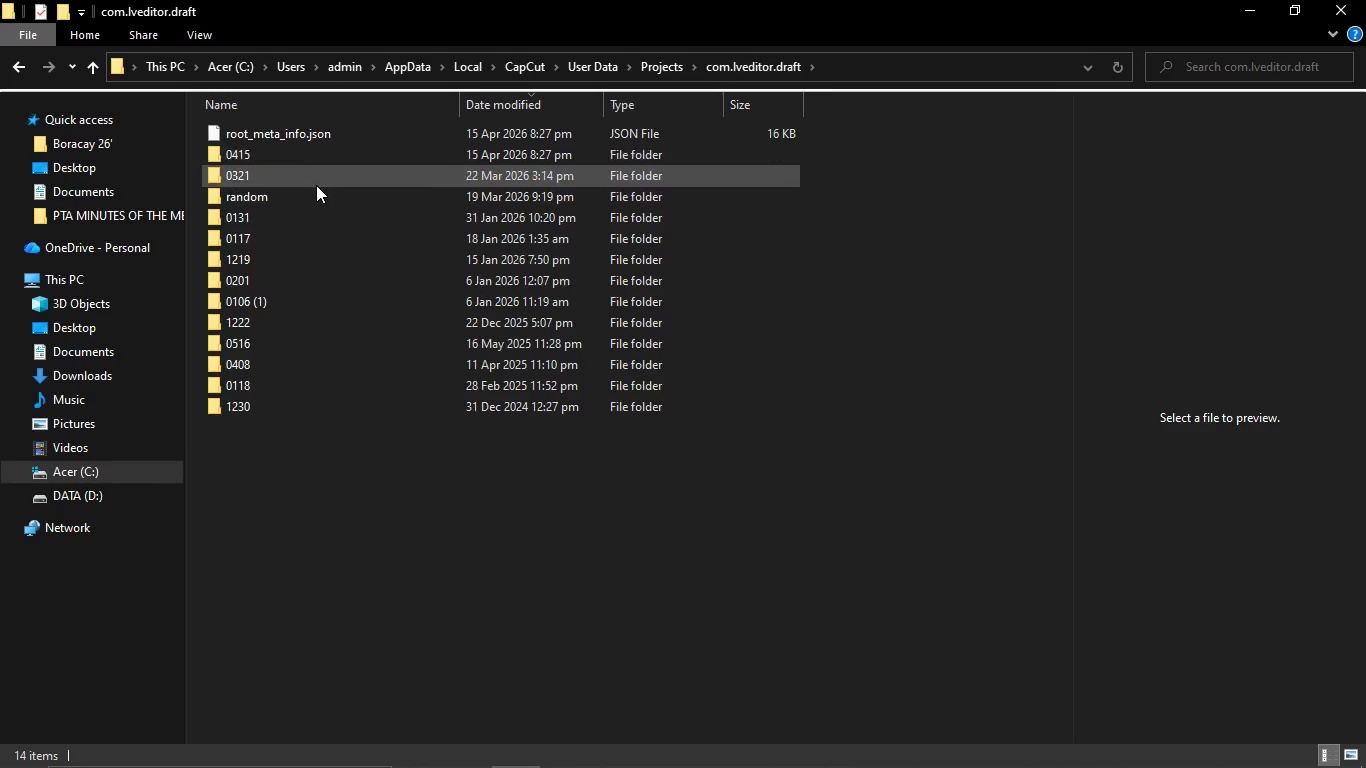 
double_click([307, 160])
 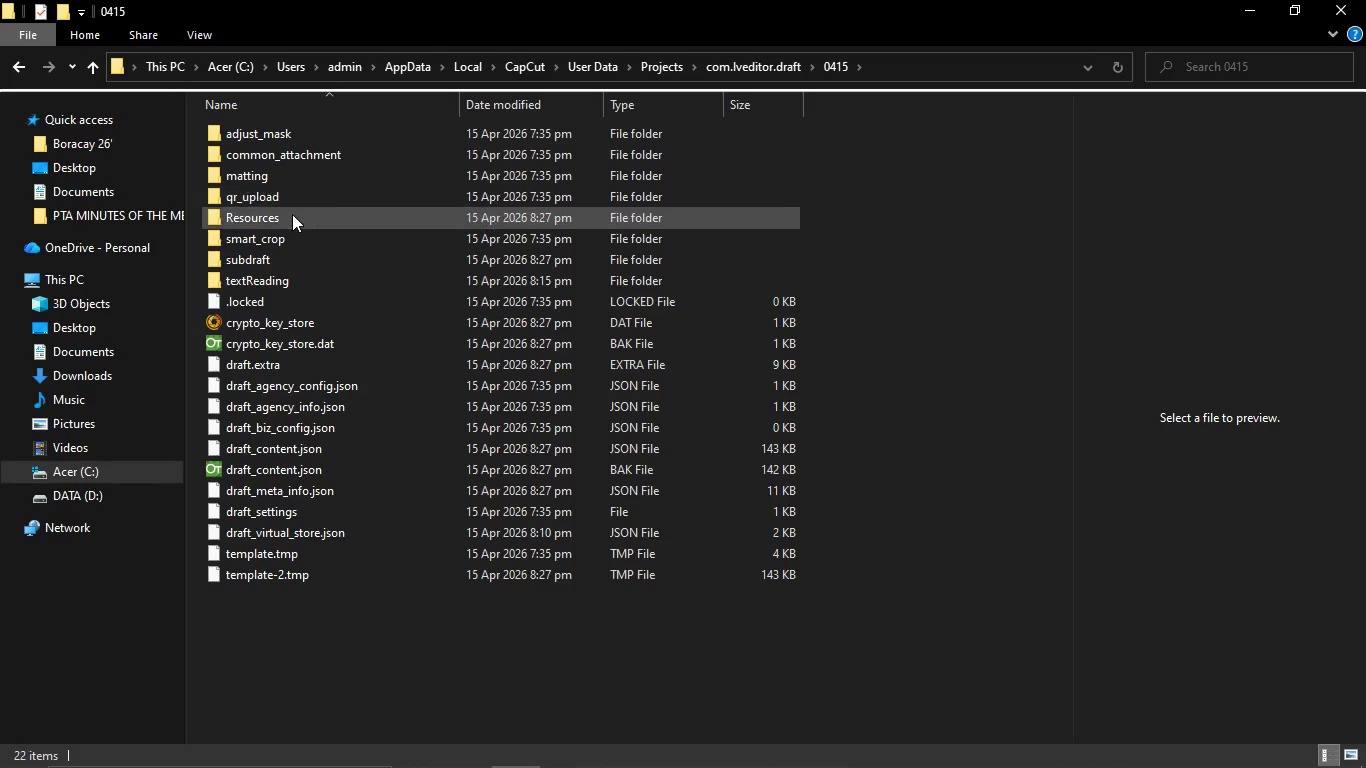 
double_click([292, 214])
 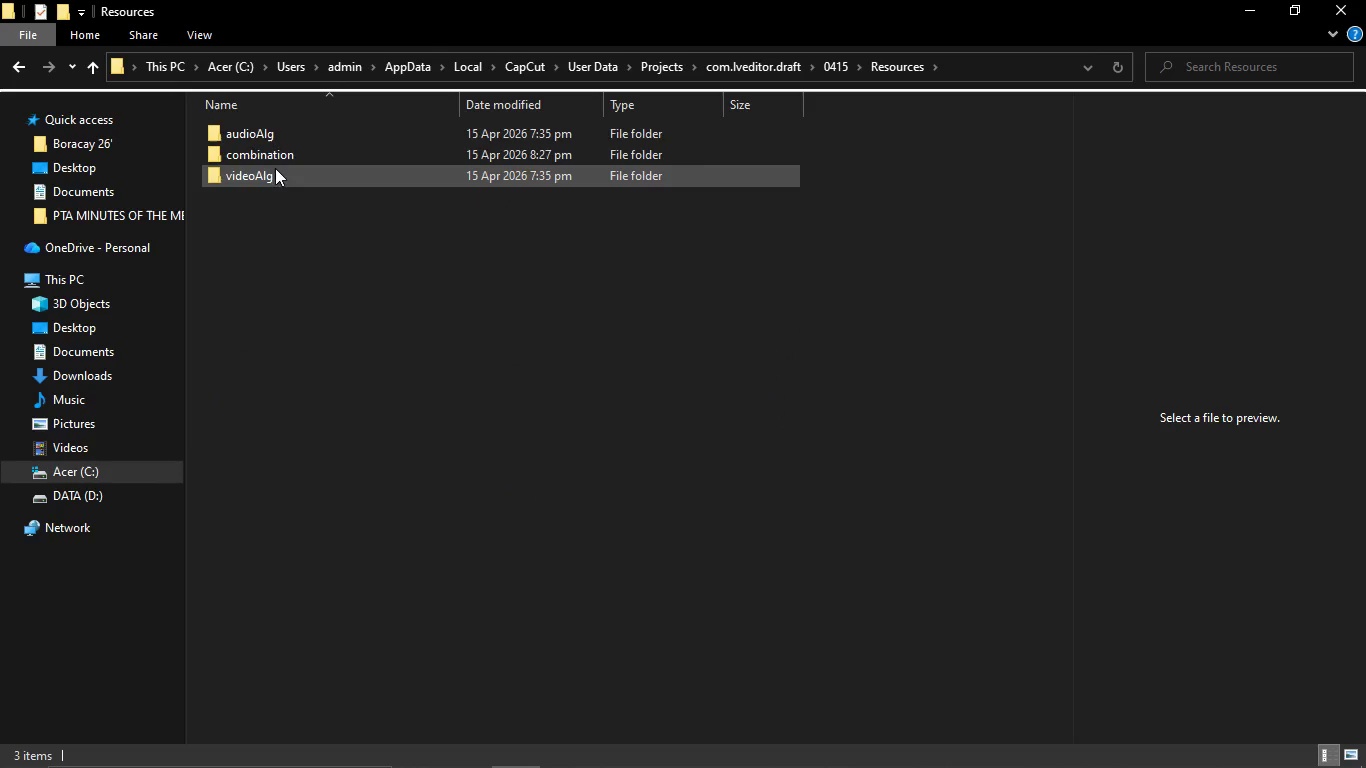 
double_click([278, 163])
 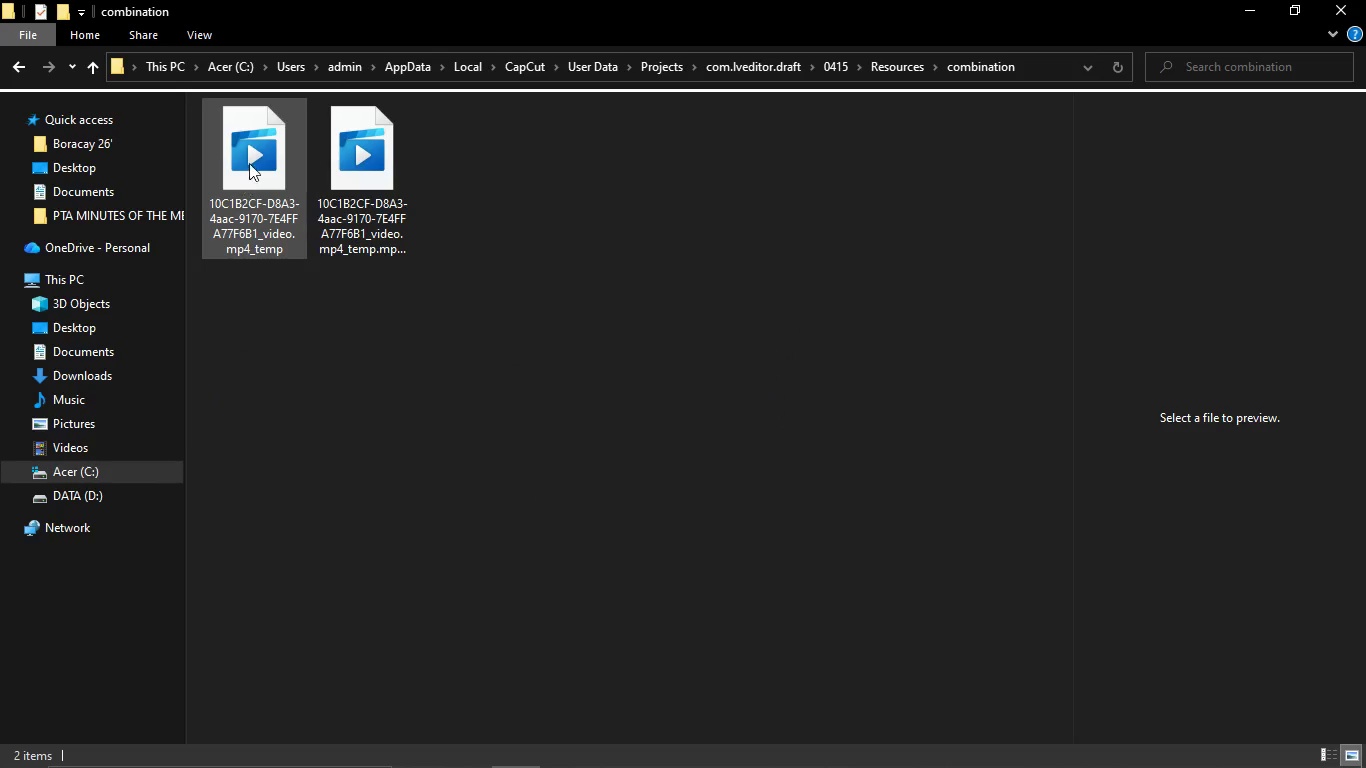 
left_click_drag(start_coordinate=[250, 161], to_coordinate=[410, 575])
 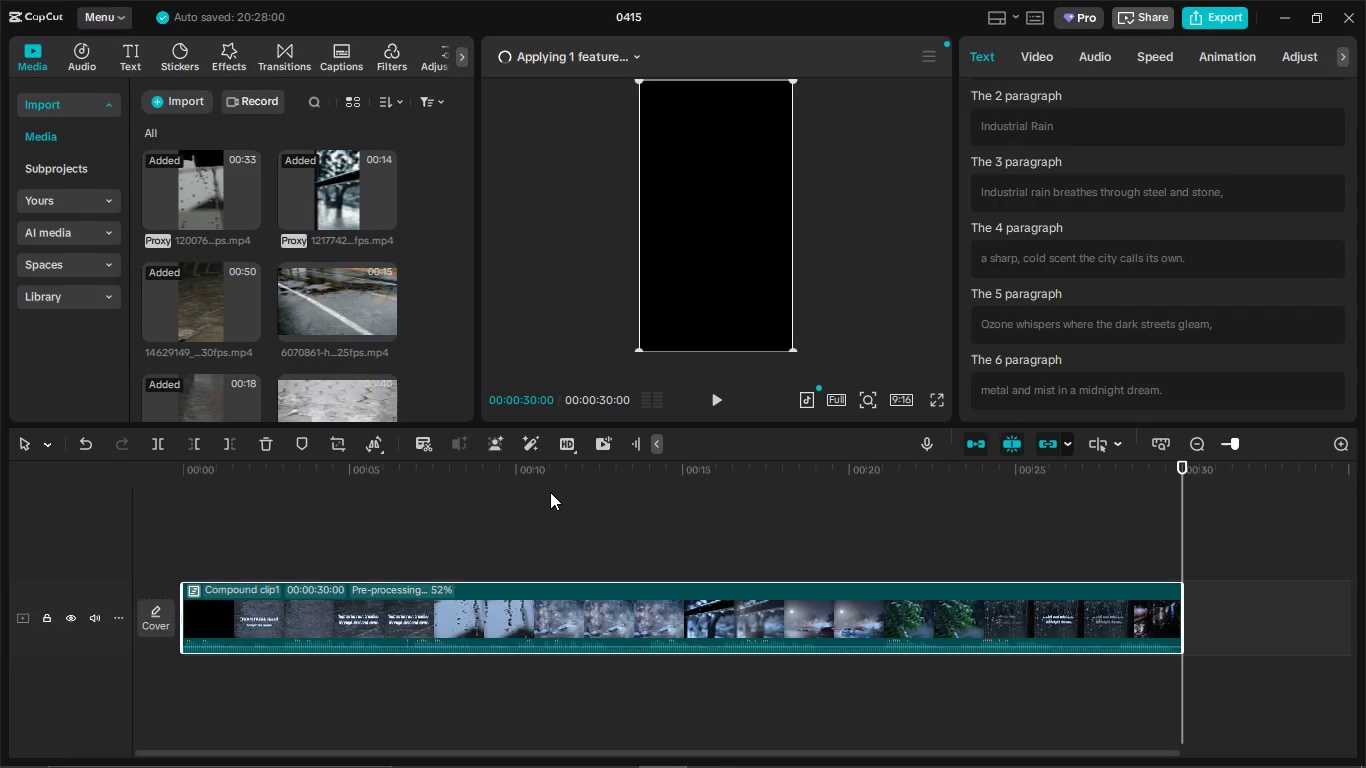 
wait(15.07)
 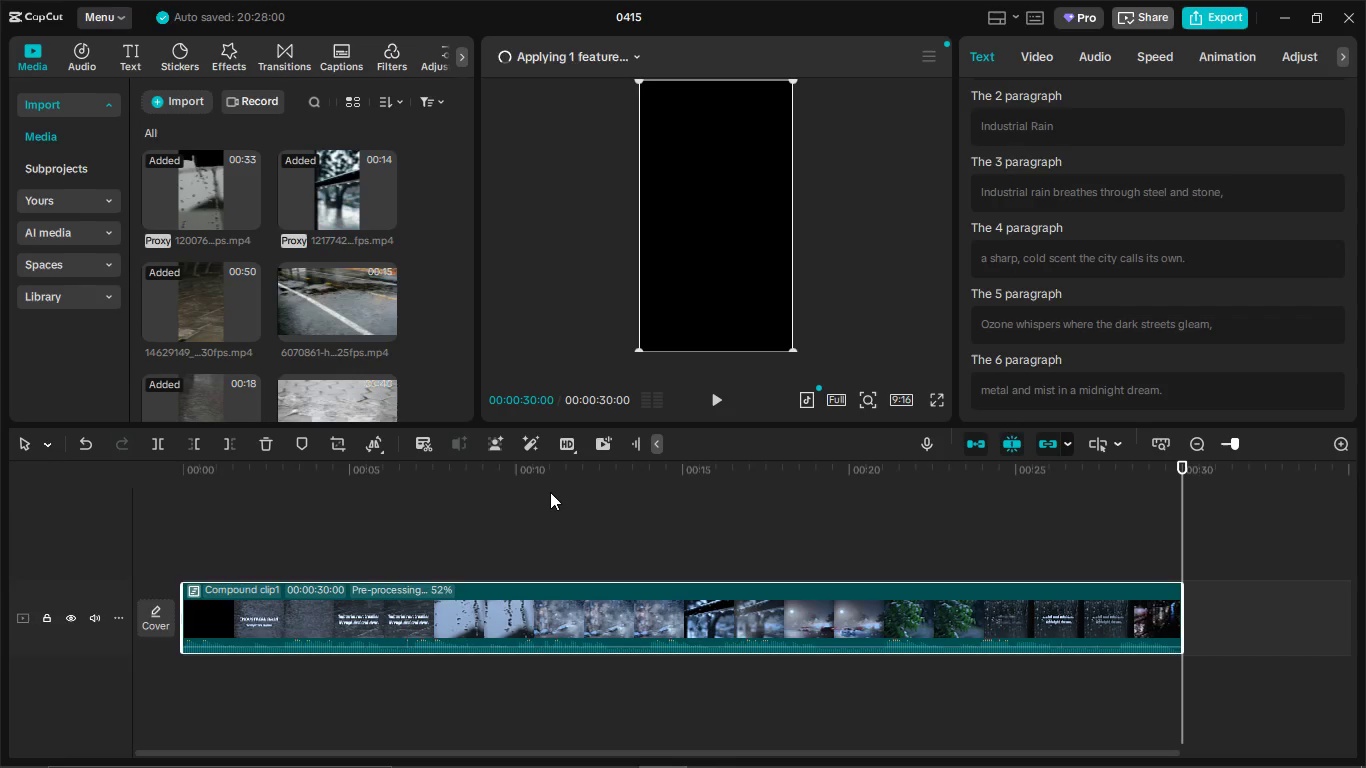 
mouse_move([737, 736])
 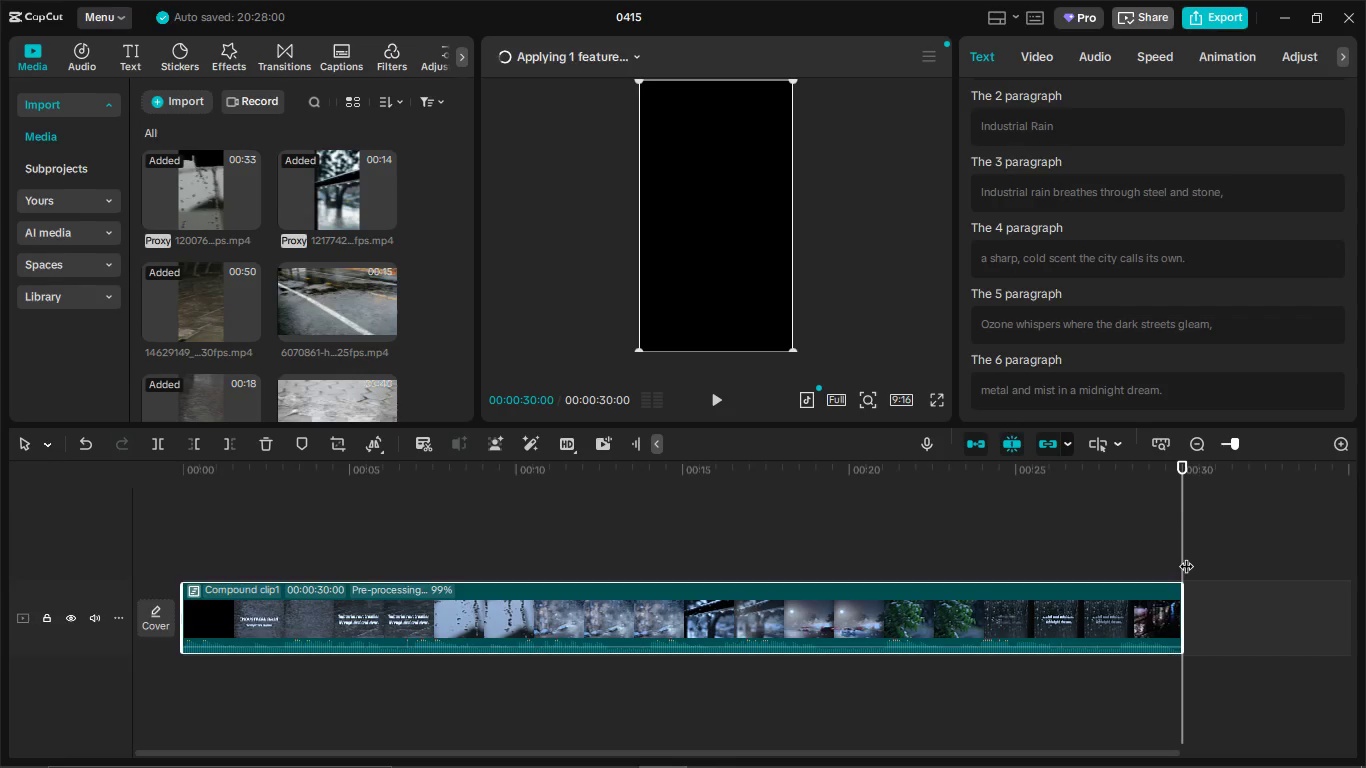 
wait(23.84)
 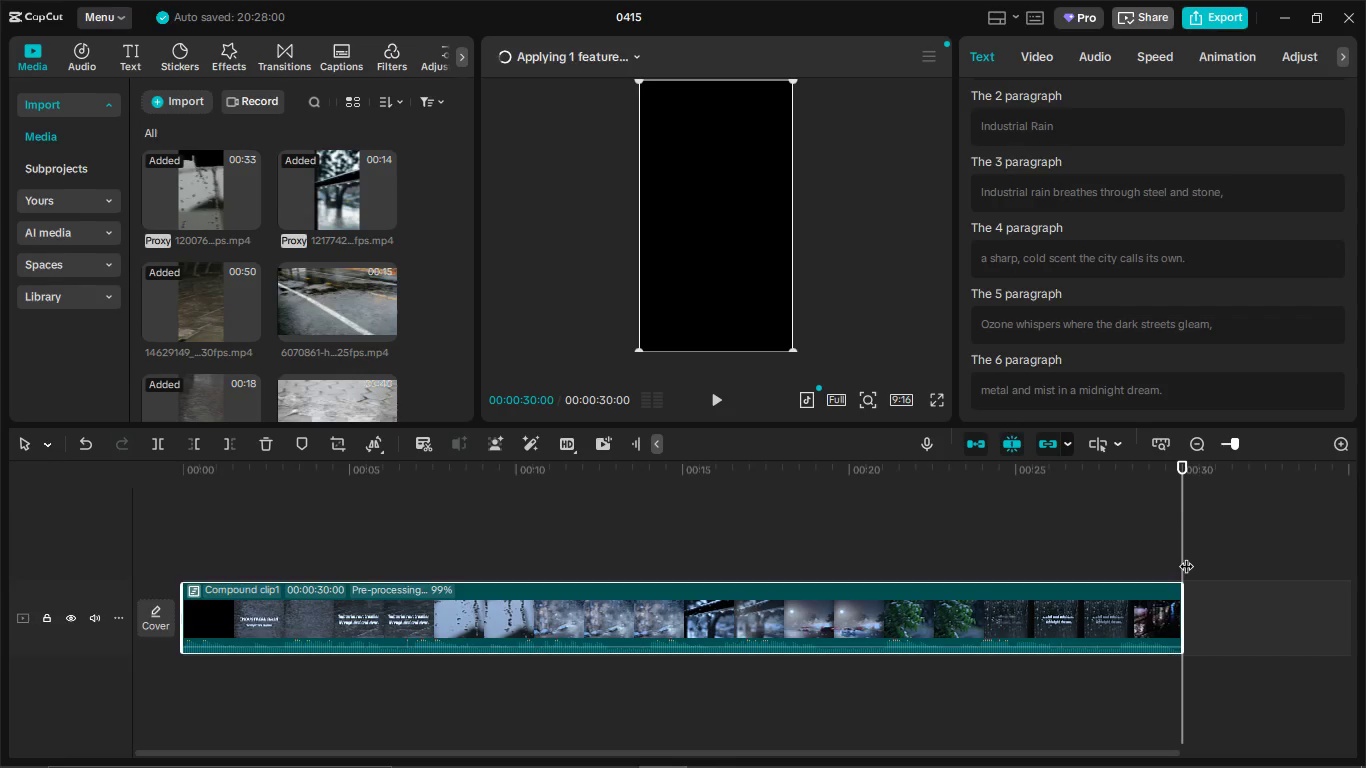 
left_click([524, 762])
 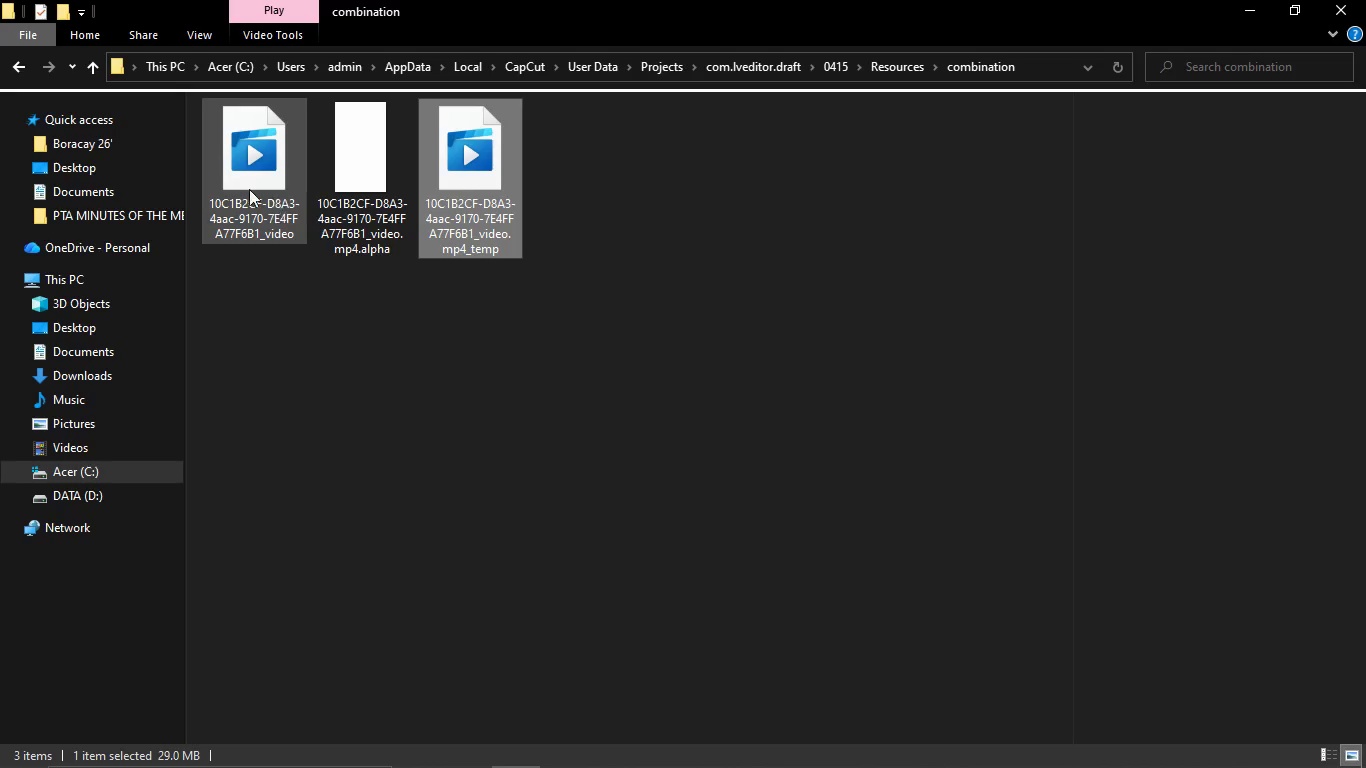 
left_click_drag(start_coordinate=[254, 174], to_coordinate=[706, 580])
 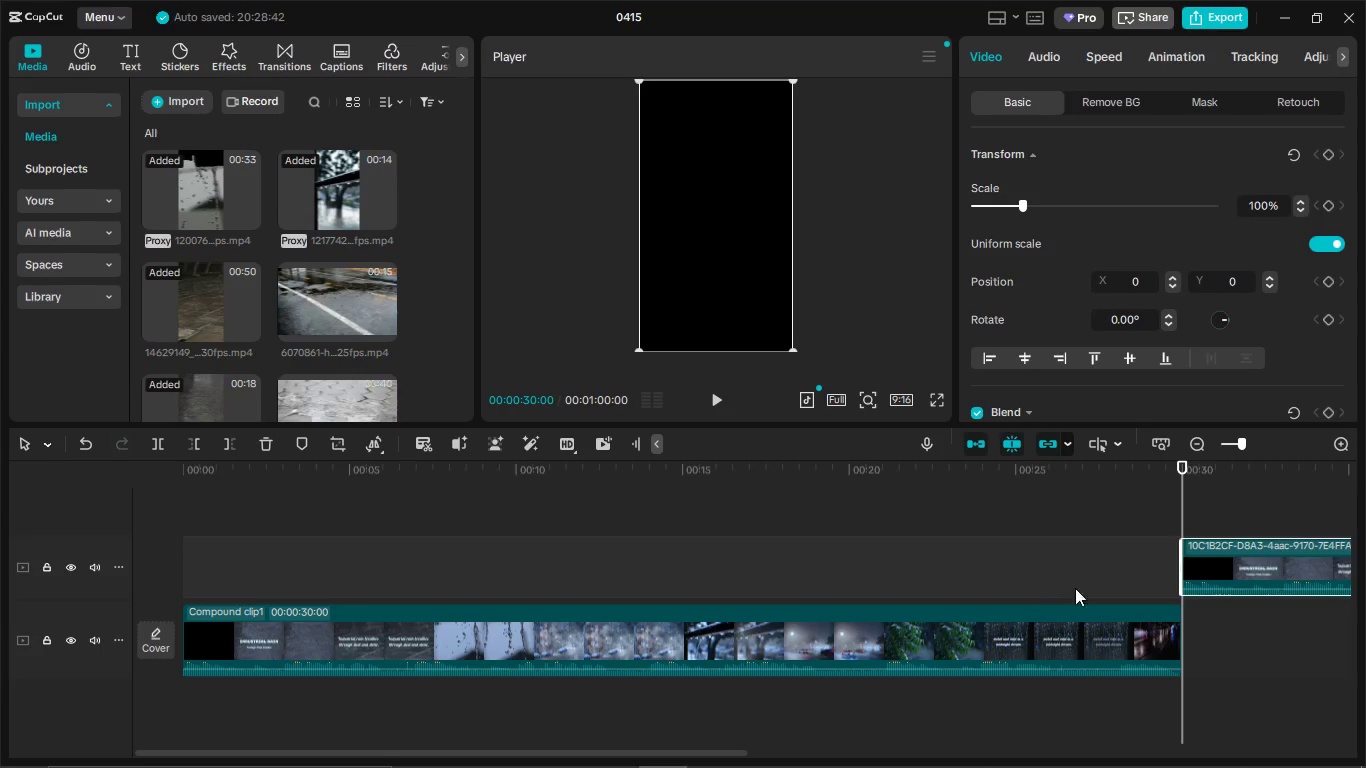 
left_click_drag(start_coordinate=[1208, 555], to_coordinate=[156, 568])
 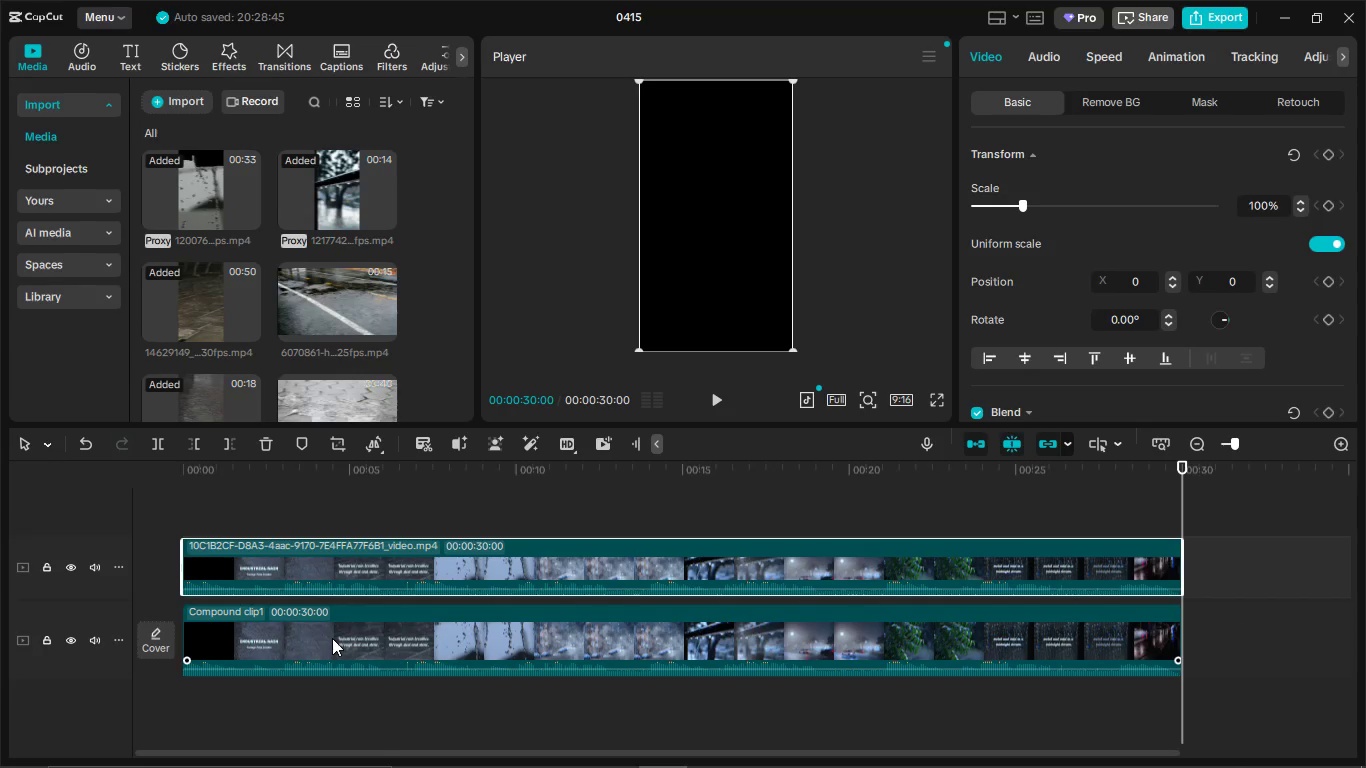 
left_click([332, 638])
 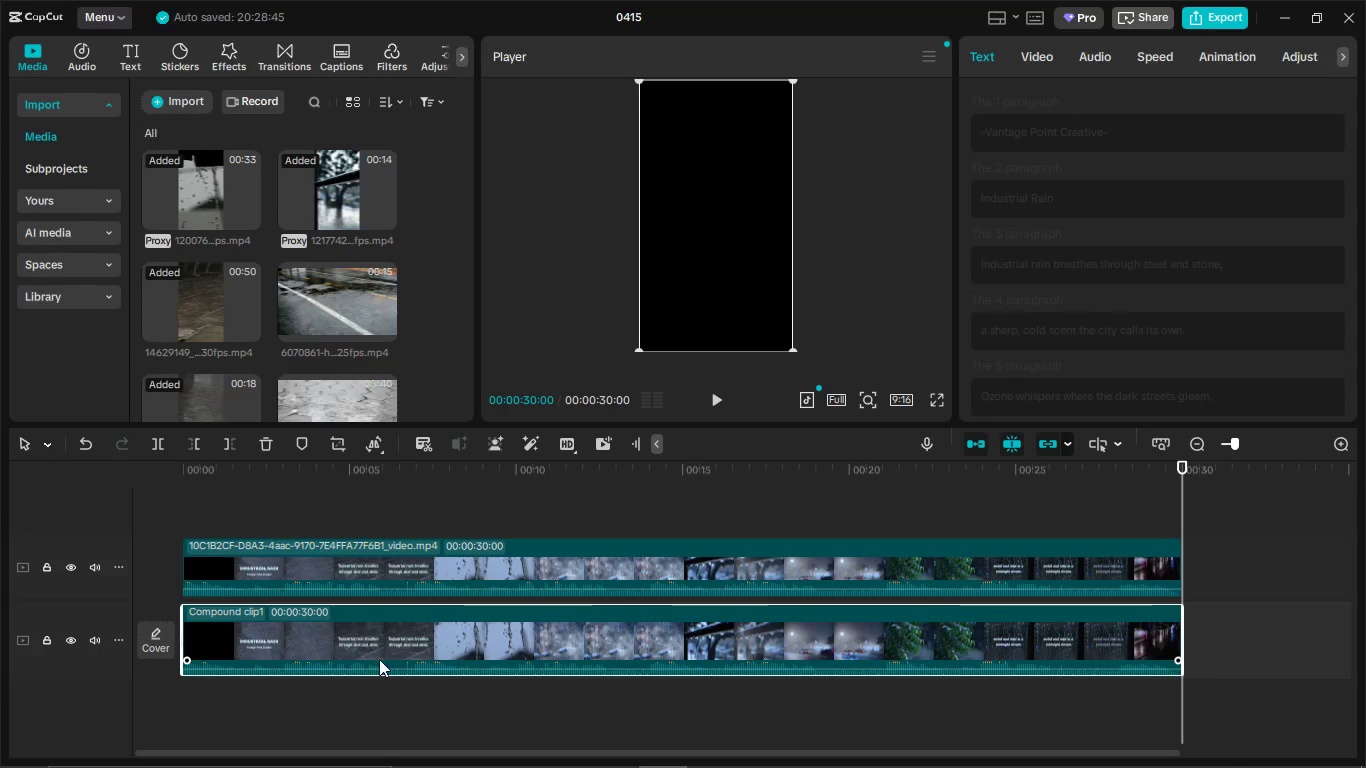 
key(Backspace)
 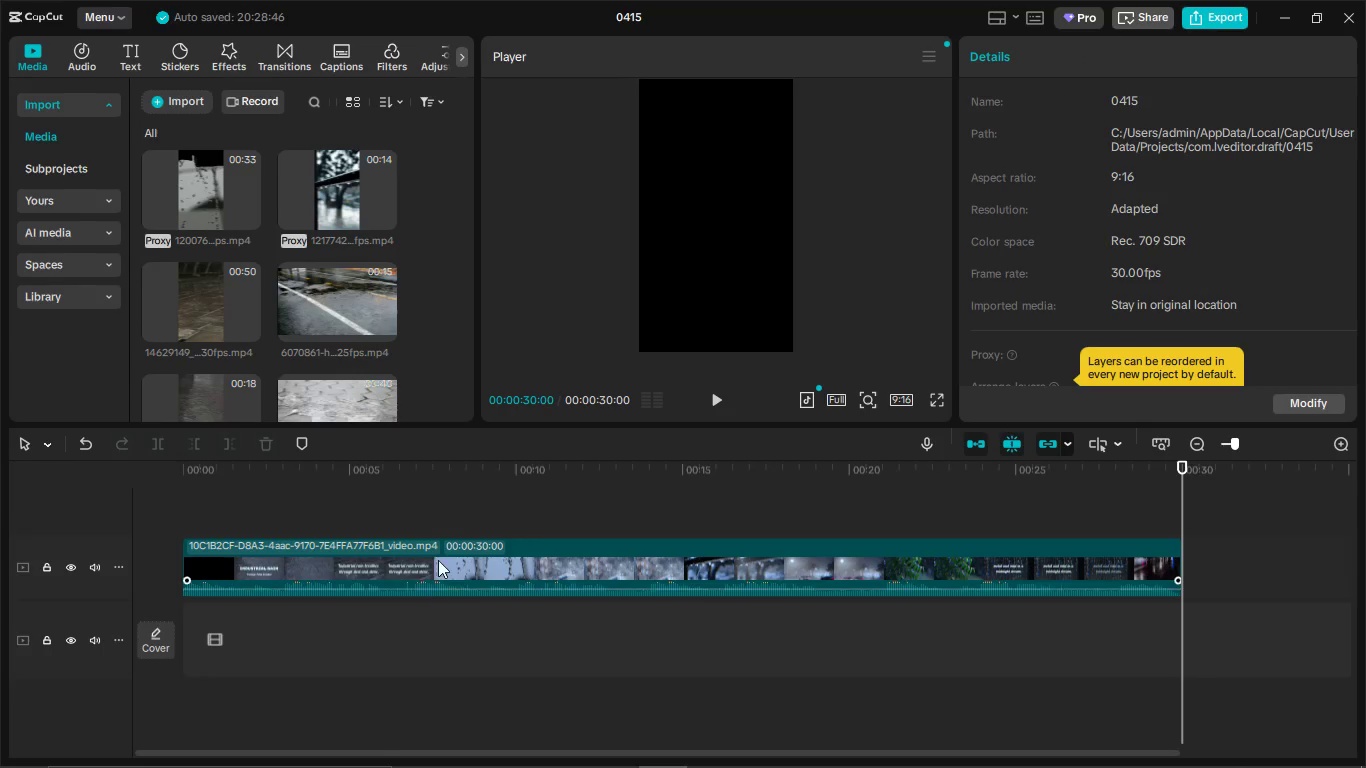 
left_click_drag(start_coordinate=[438, 560], to_coordinate=[421, 654])
 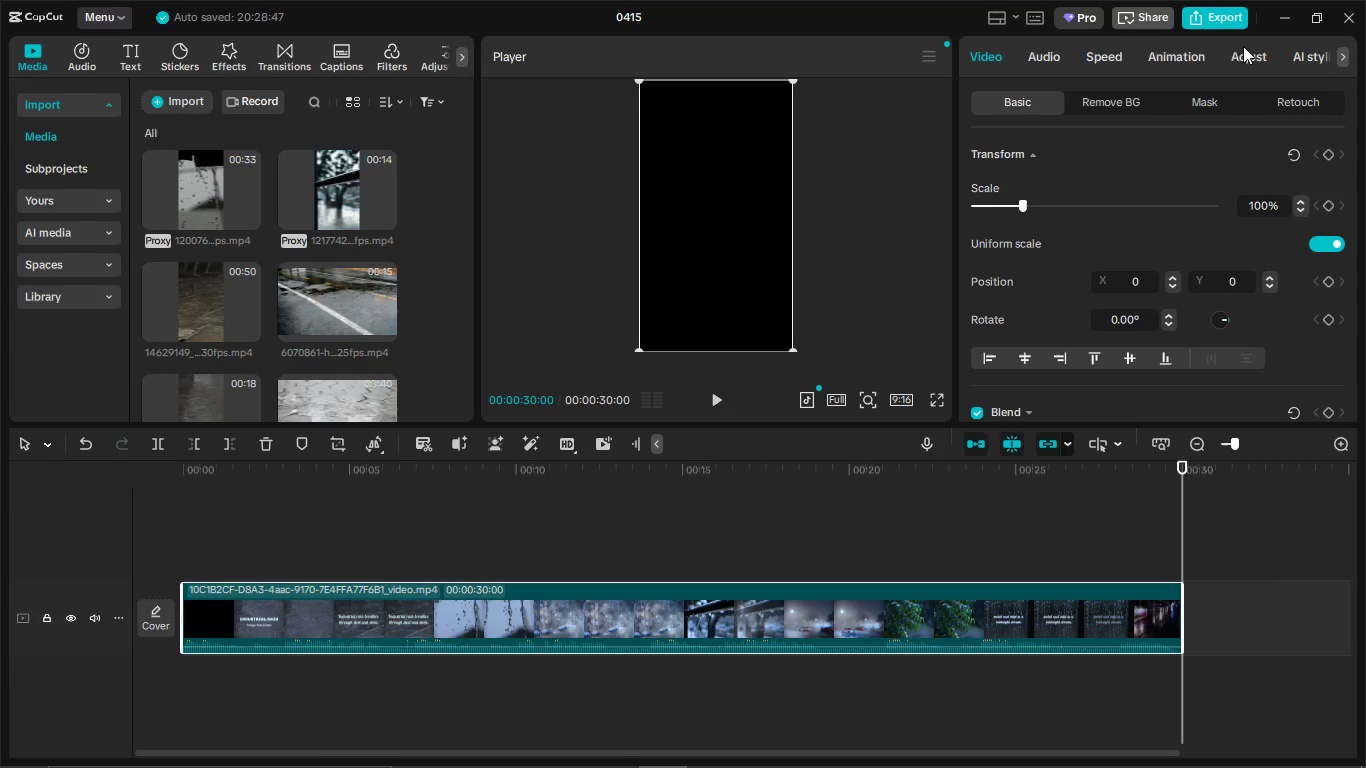 
left_click([1219, 19])
 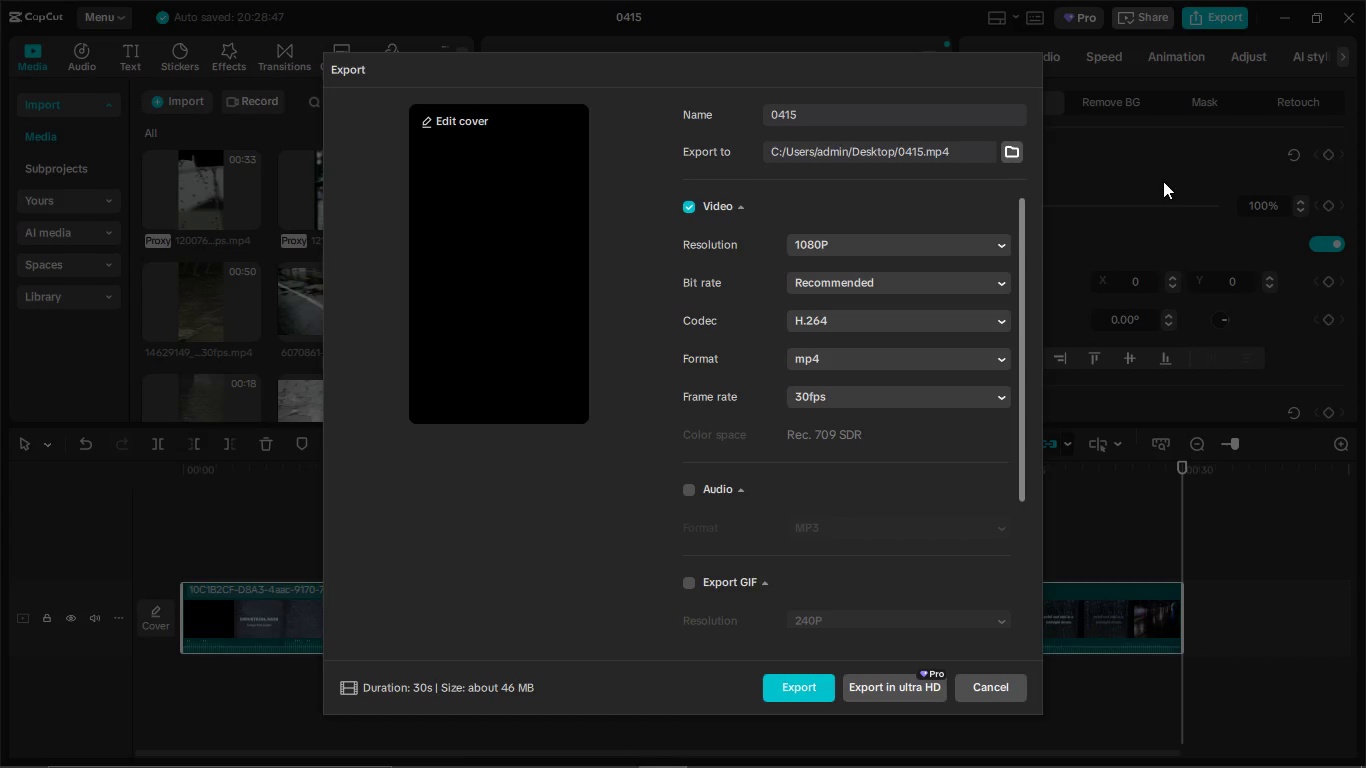 
wait(24.7)
 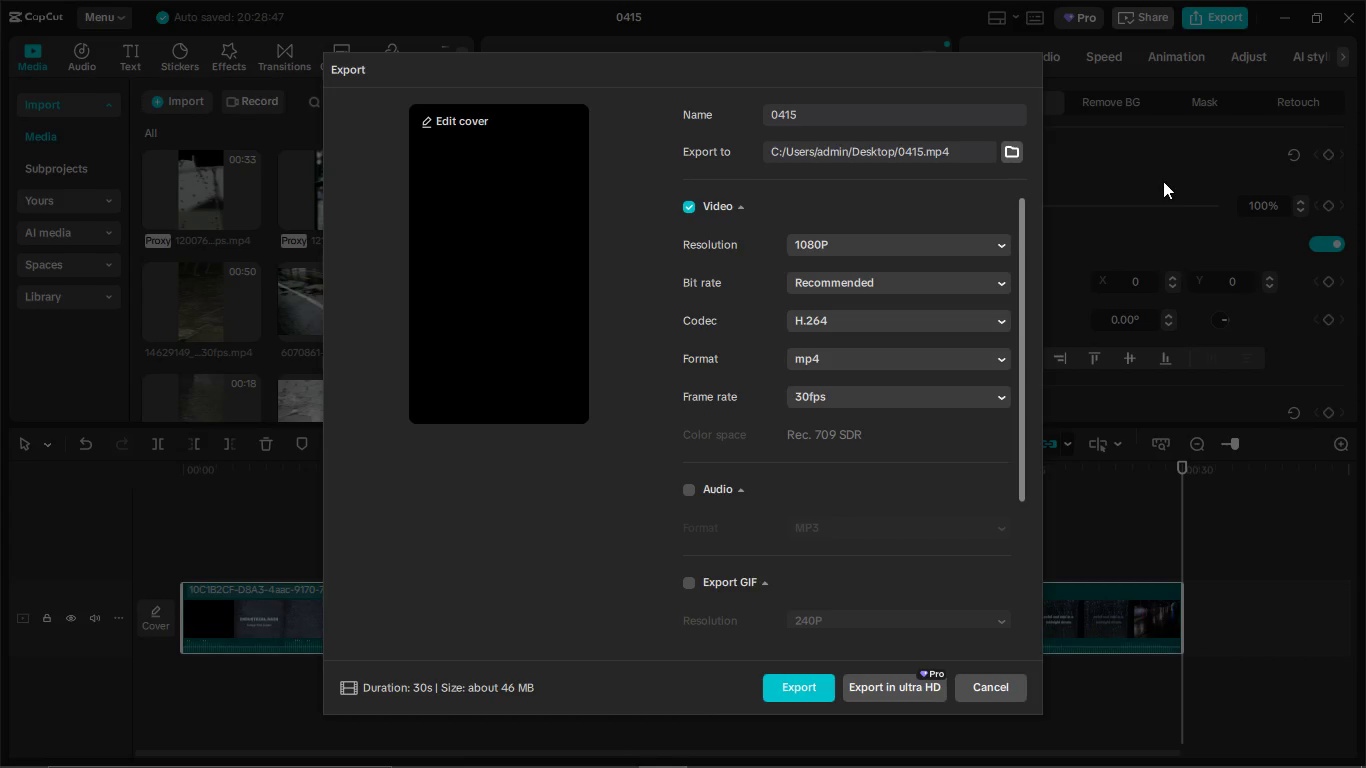 
left_click([797, 684])
 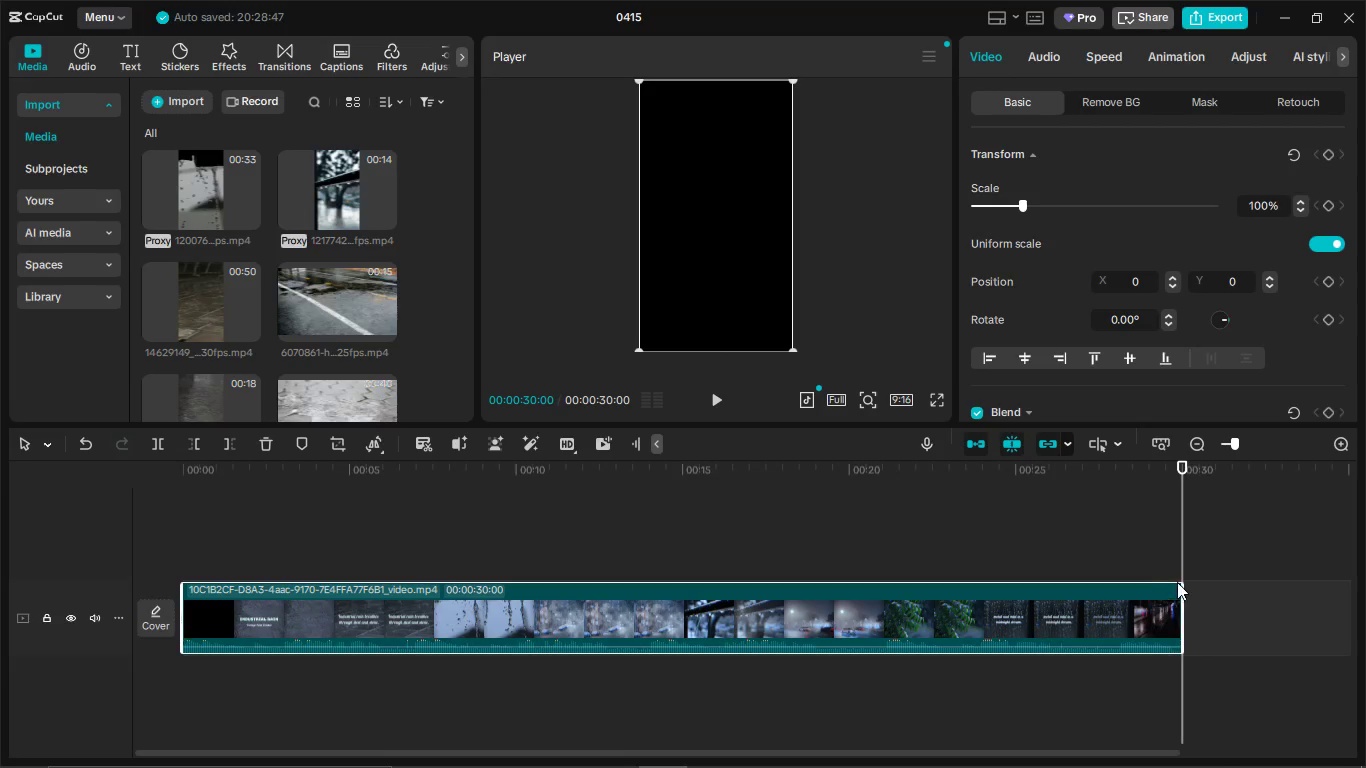 
wait(5.86)
 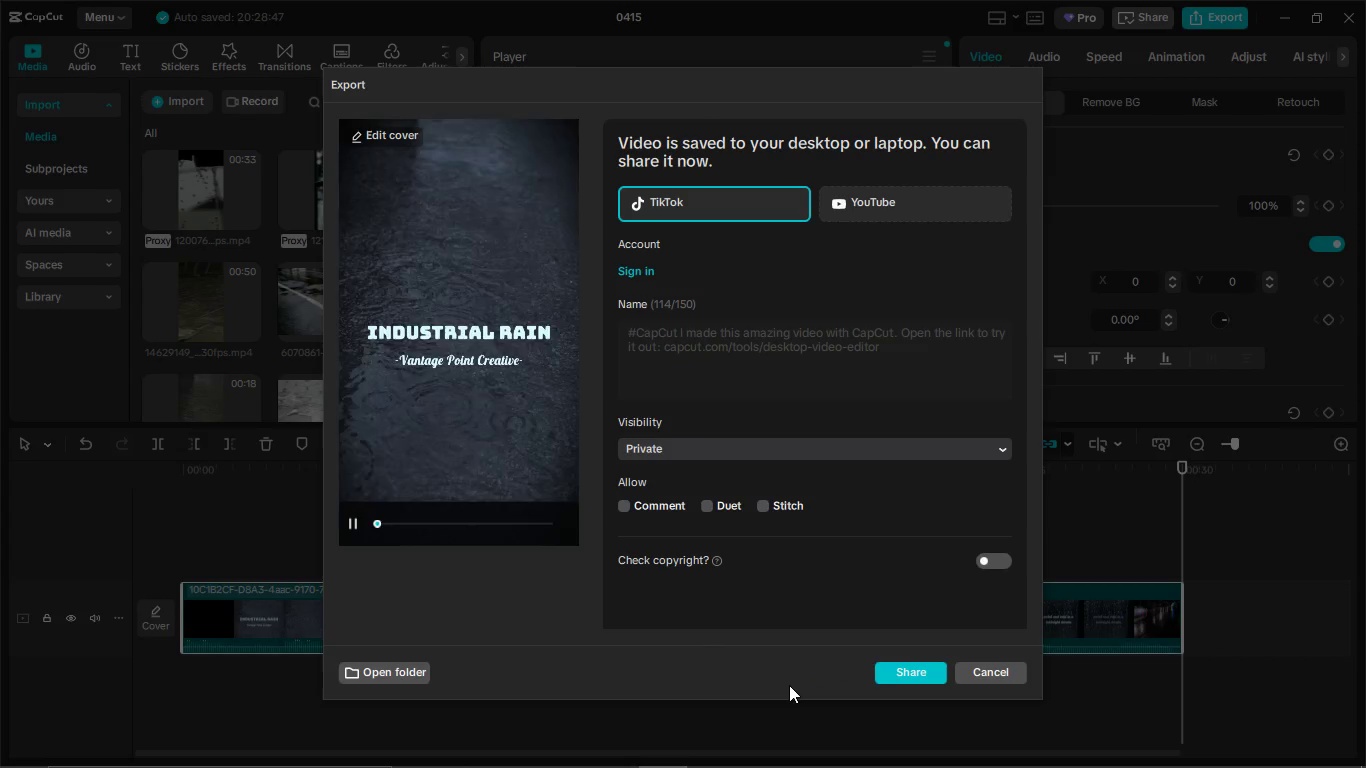 
key(Control+Z)
 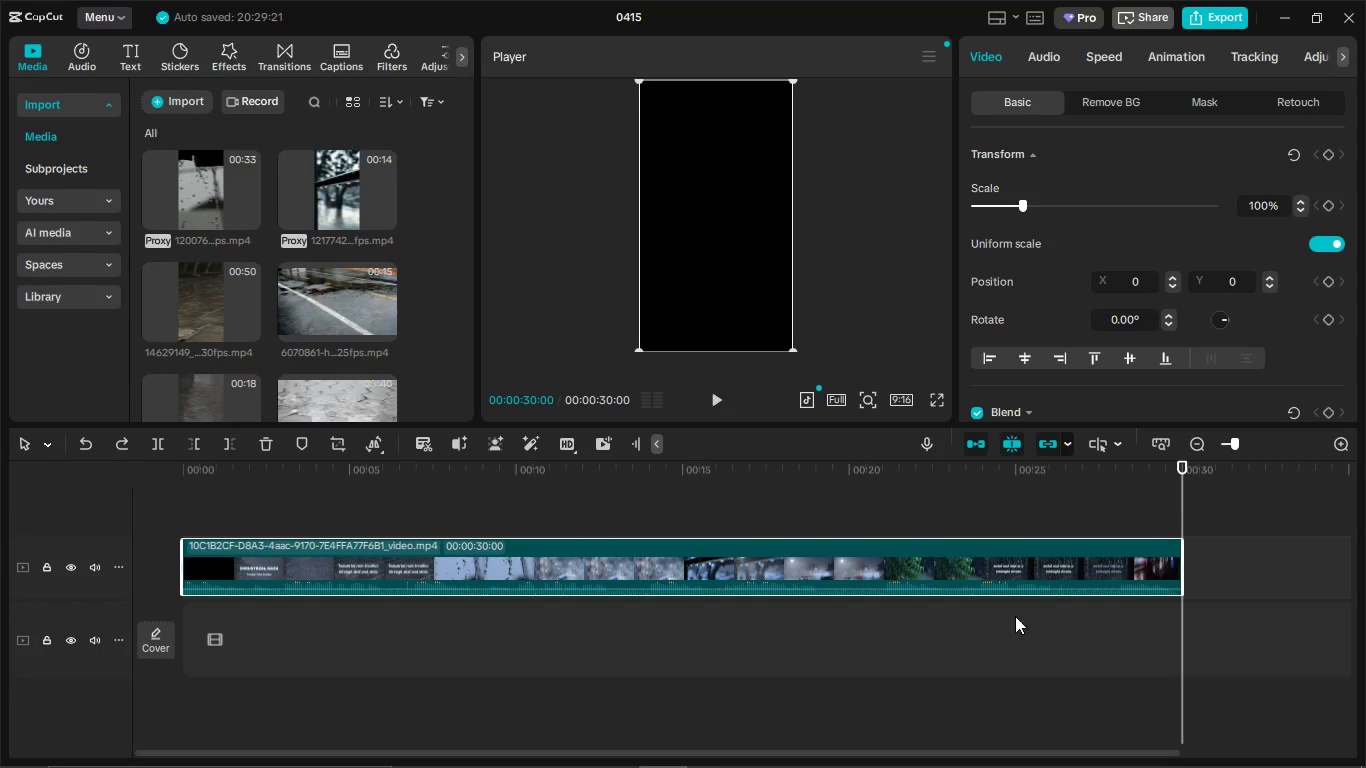 
key(Control+Z)
 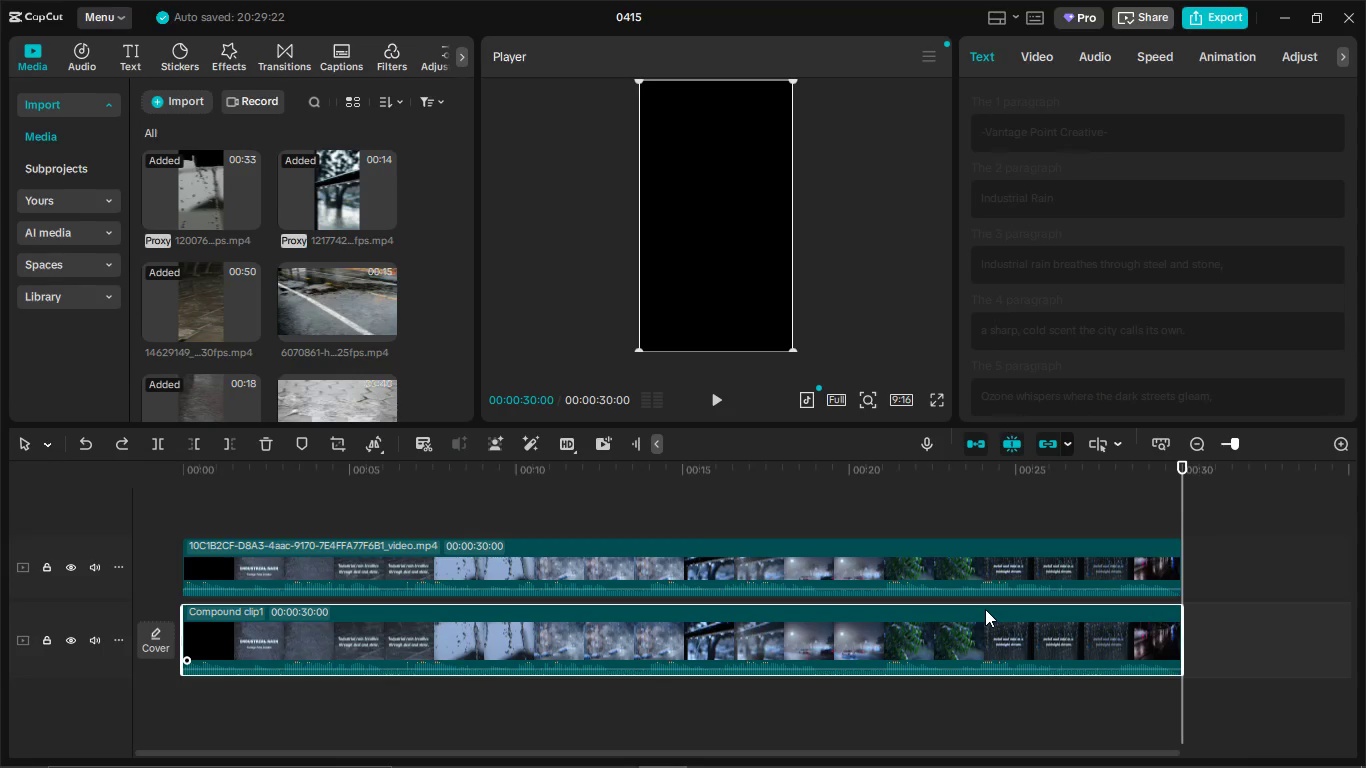 
key(Control+Z)
 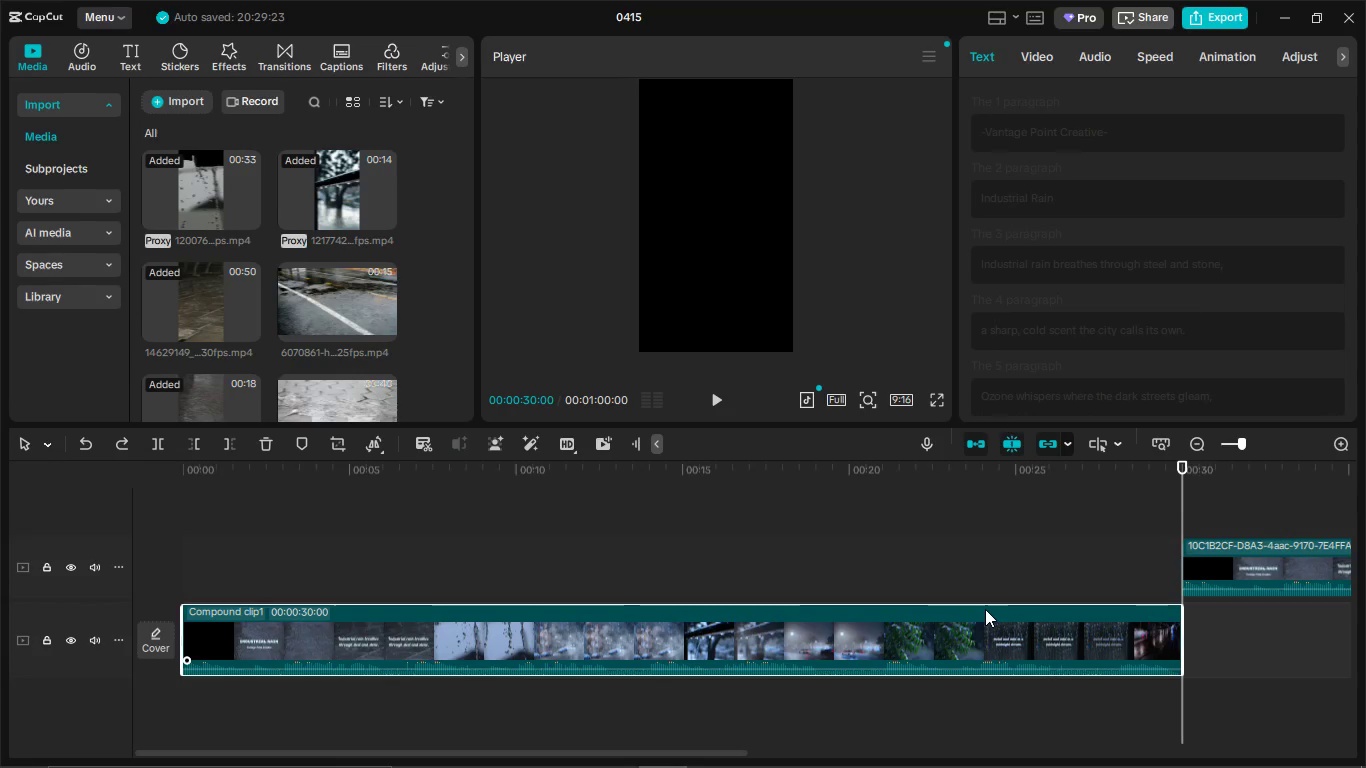 
key(Control+Z)
 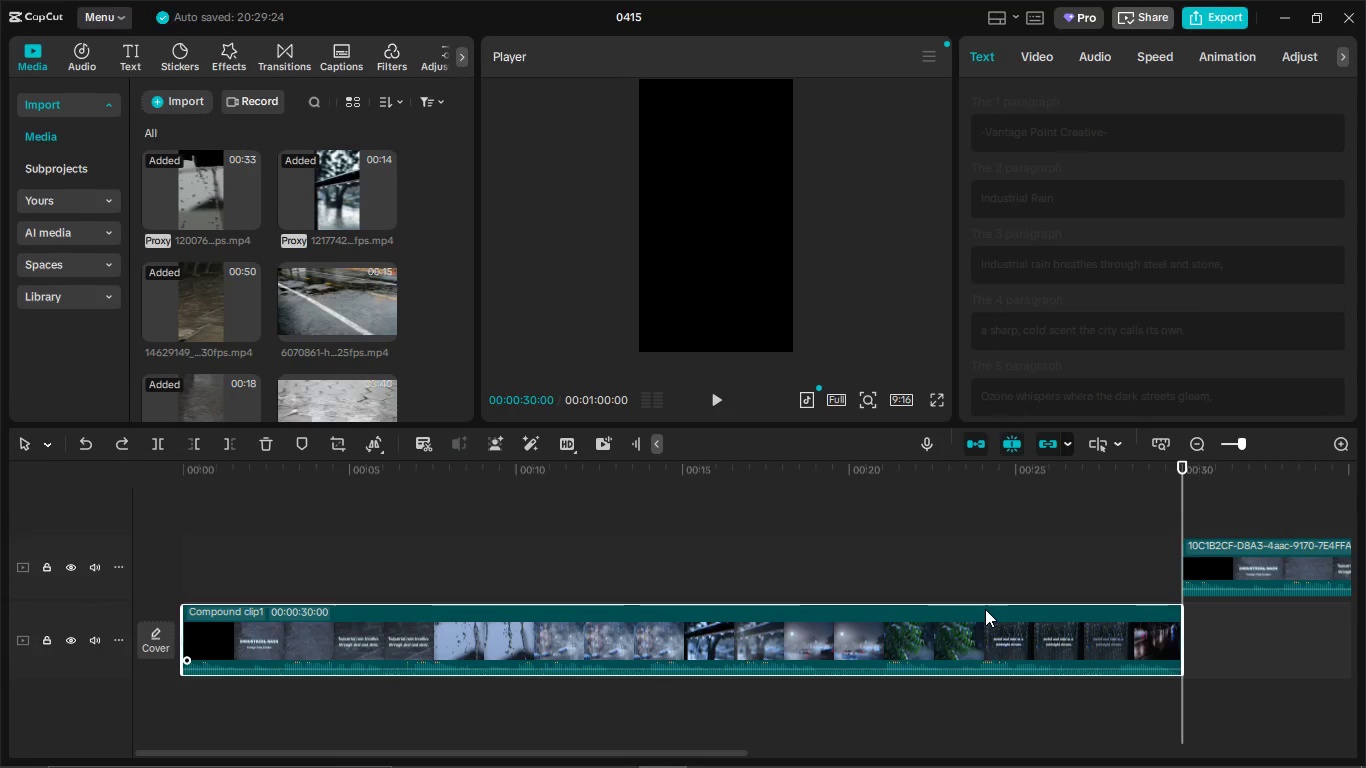 
key(Control+Z)
 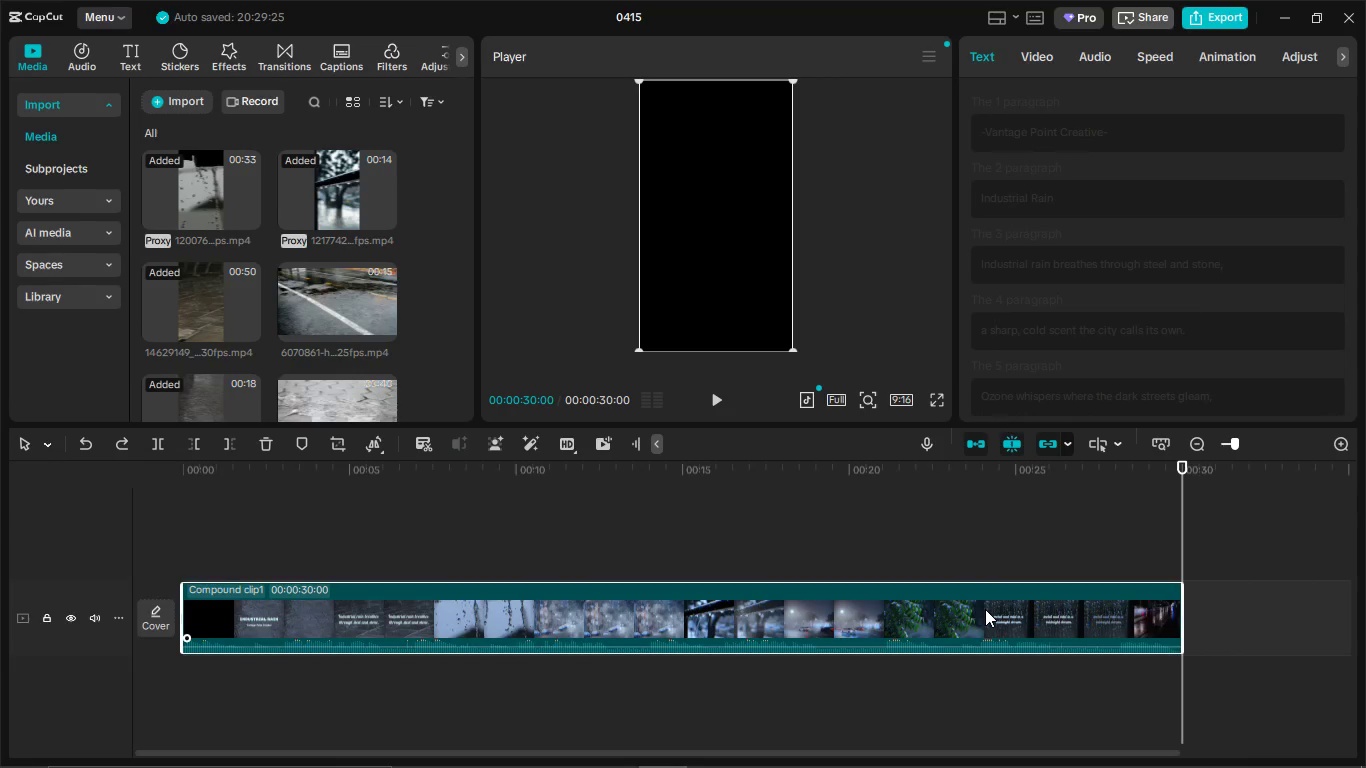 
key(Control+Z)
 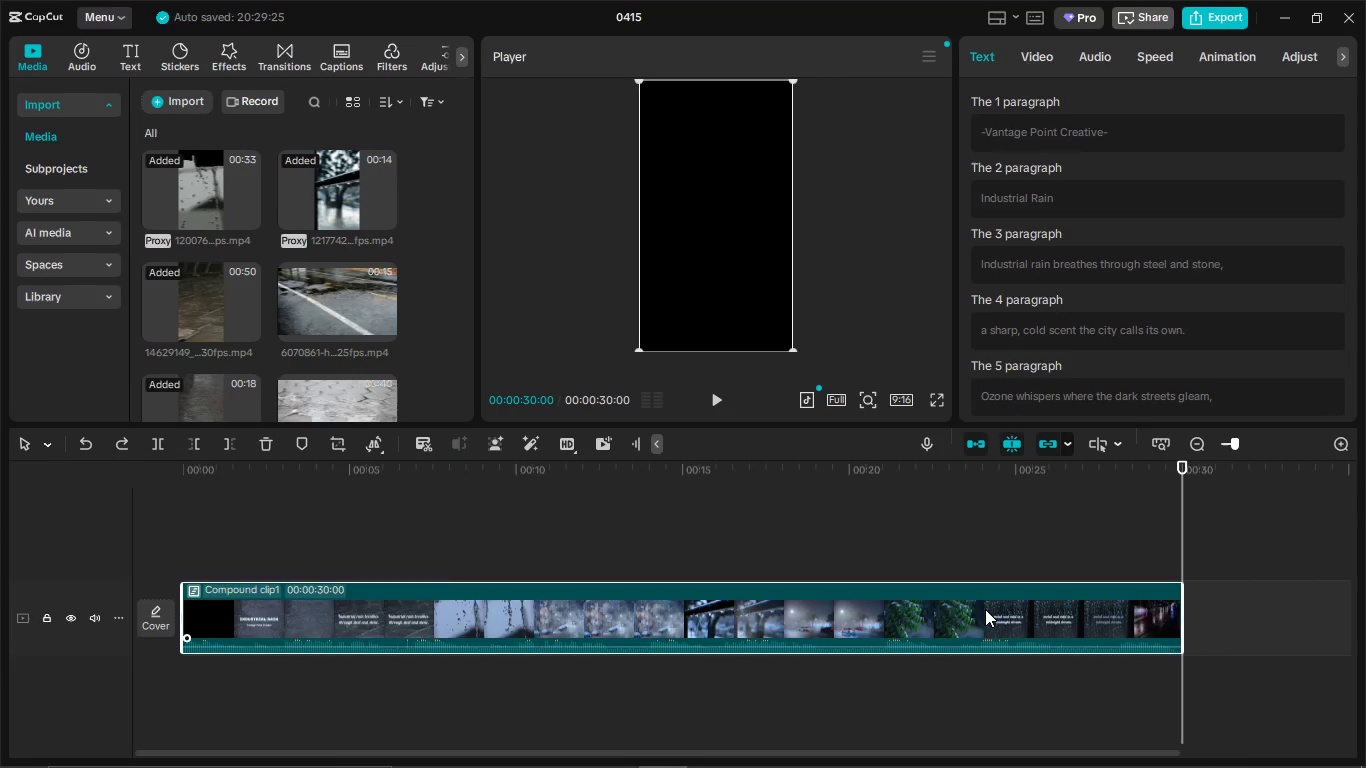 
key(Control+Z)
 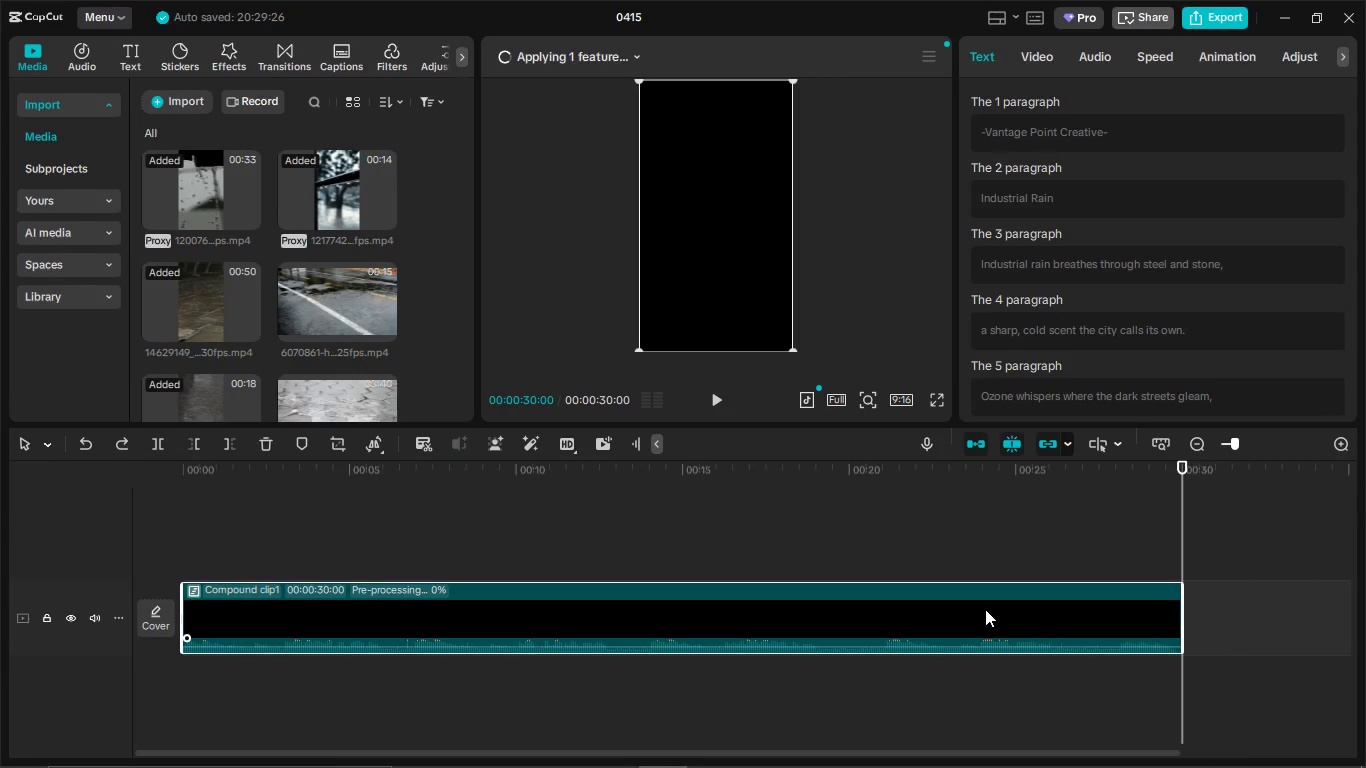 
key(Control+Z)
 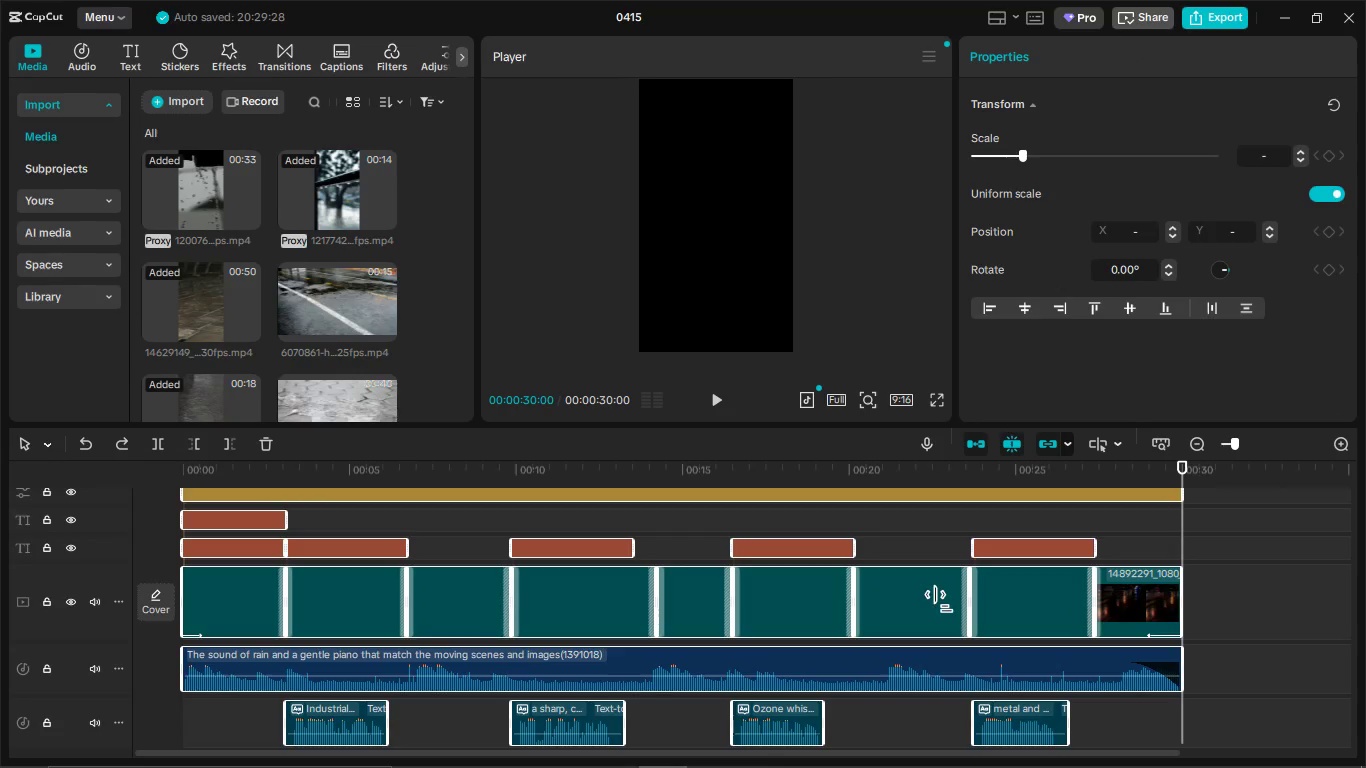 
left_click([1217, 630])
 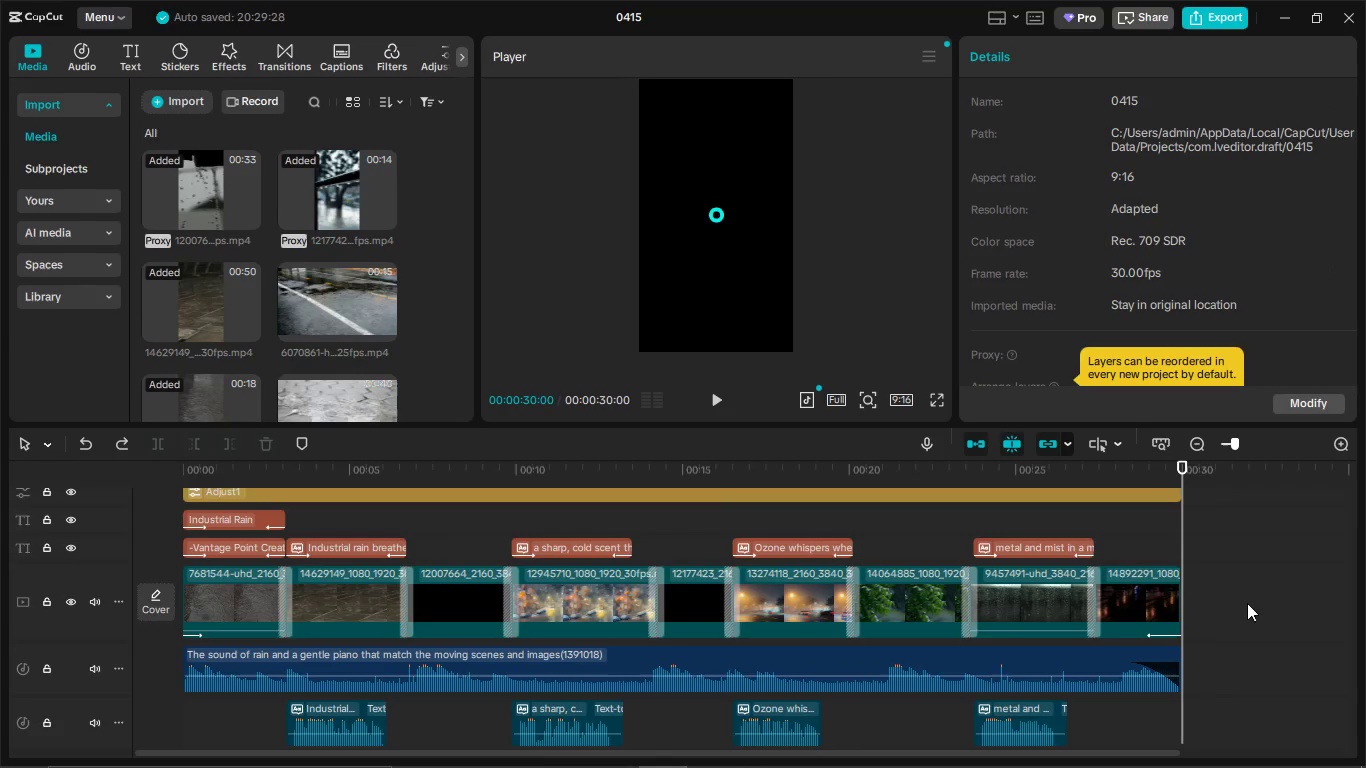 
scroll: coordinate [1231, 621], scroll_direction: up, amount: 2.0
 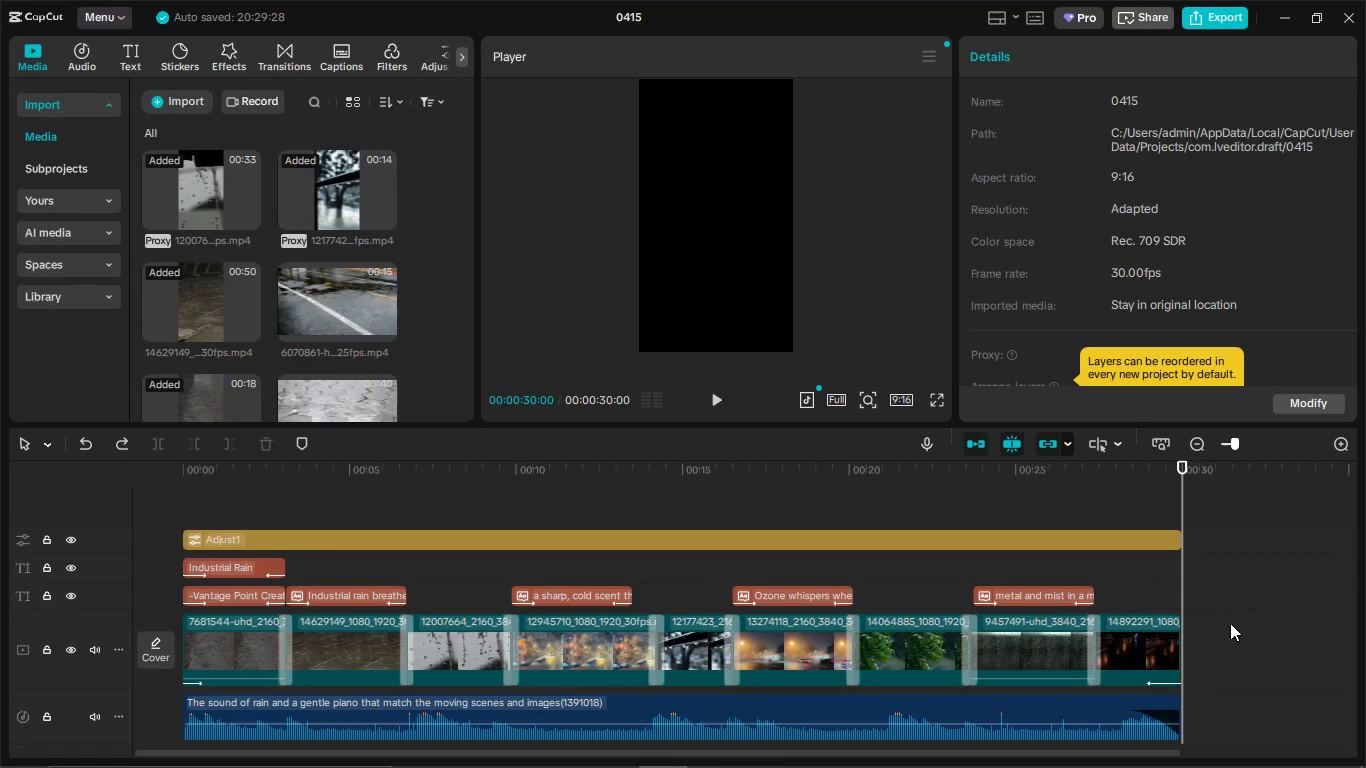 
scroll: coordinate [1230, 627], scroll_direction: down, amount: 3.0
 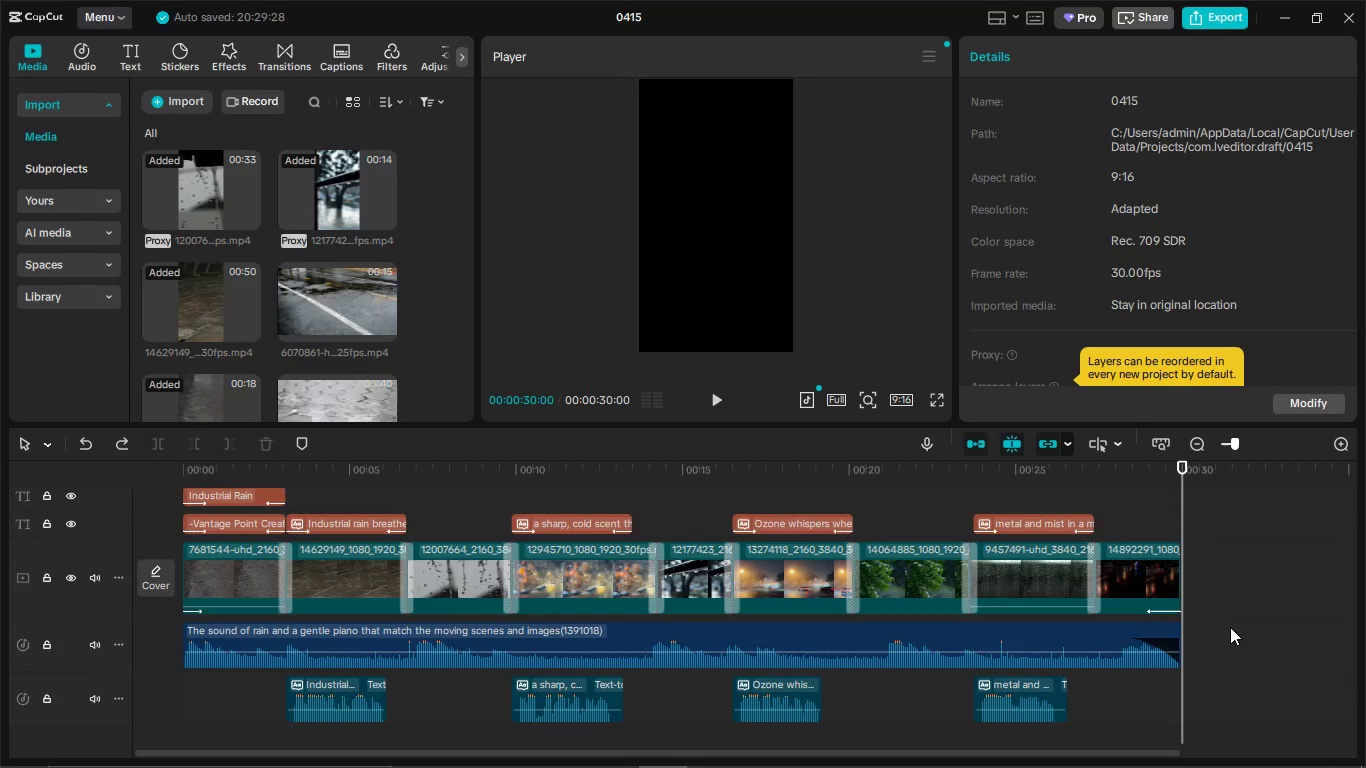 
left_click_drag(start_coordinate=[1241, 632], to_coordinate=[874, 654])
 